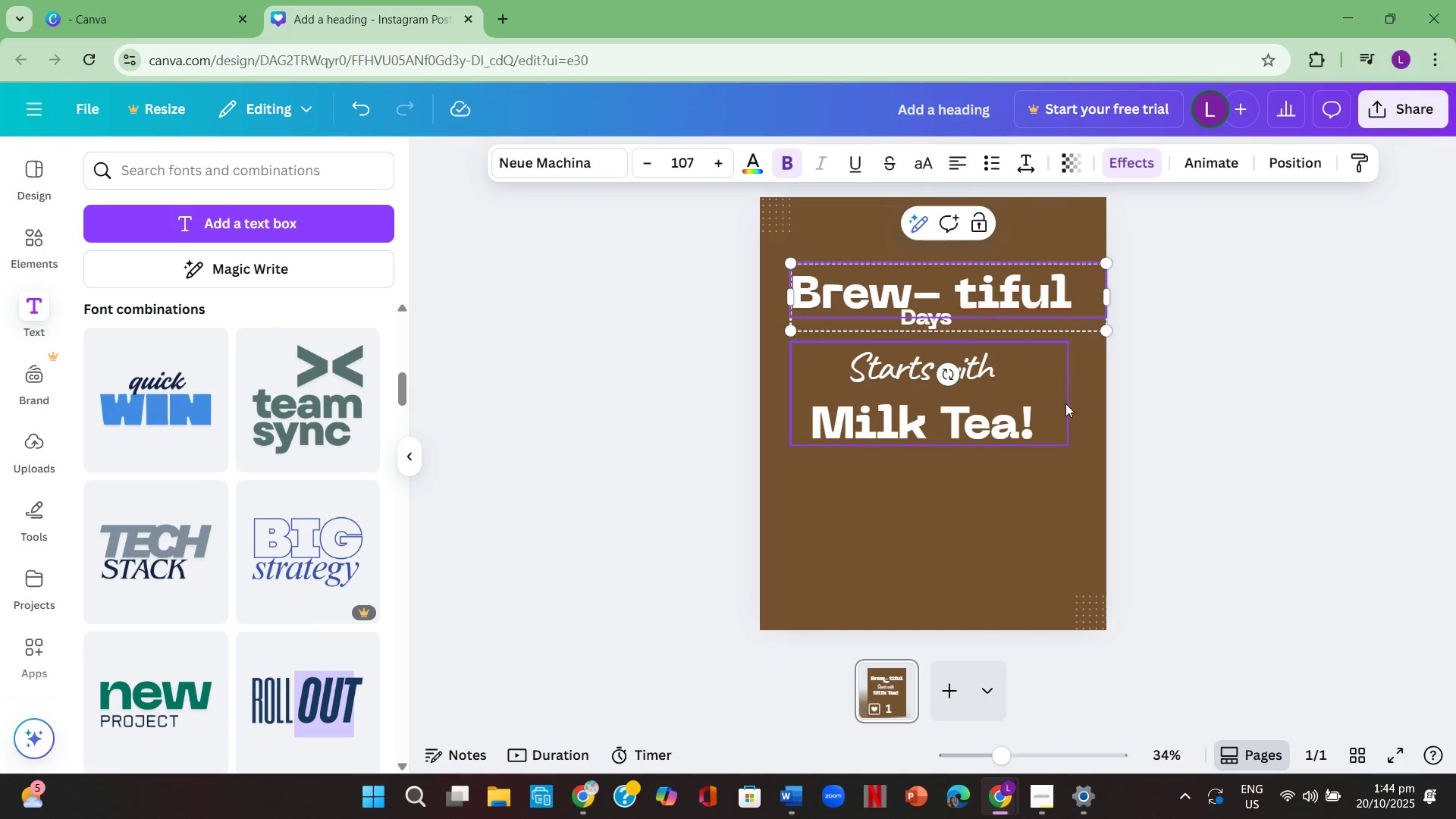 
left_click([1074, 410])
 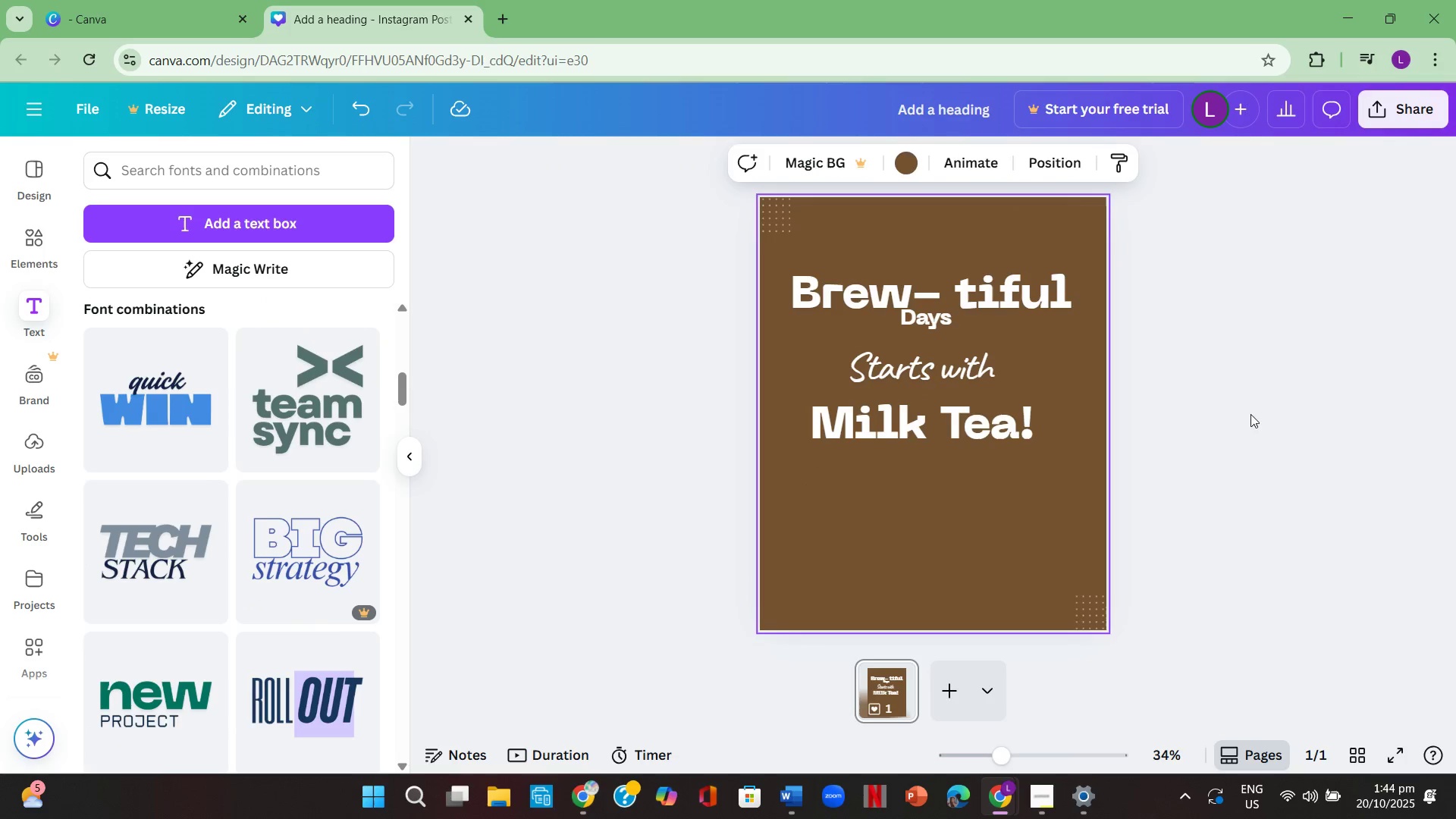 
left_click([1257, 414])
 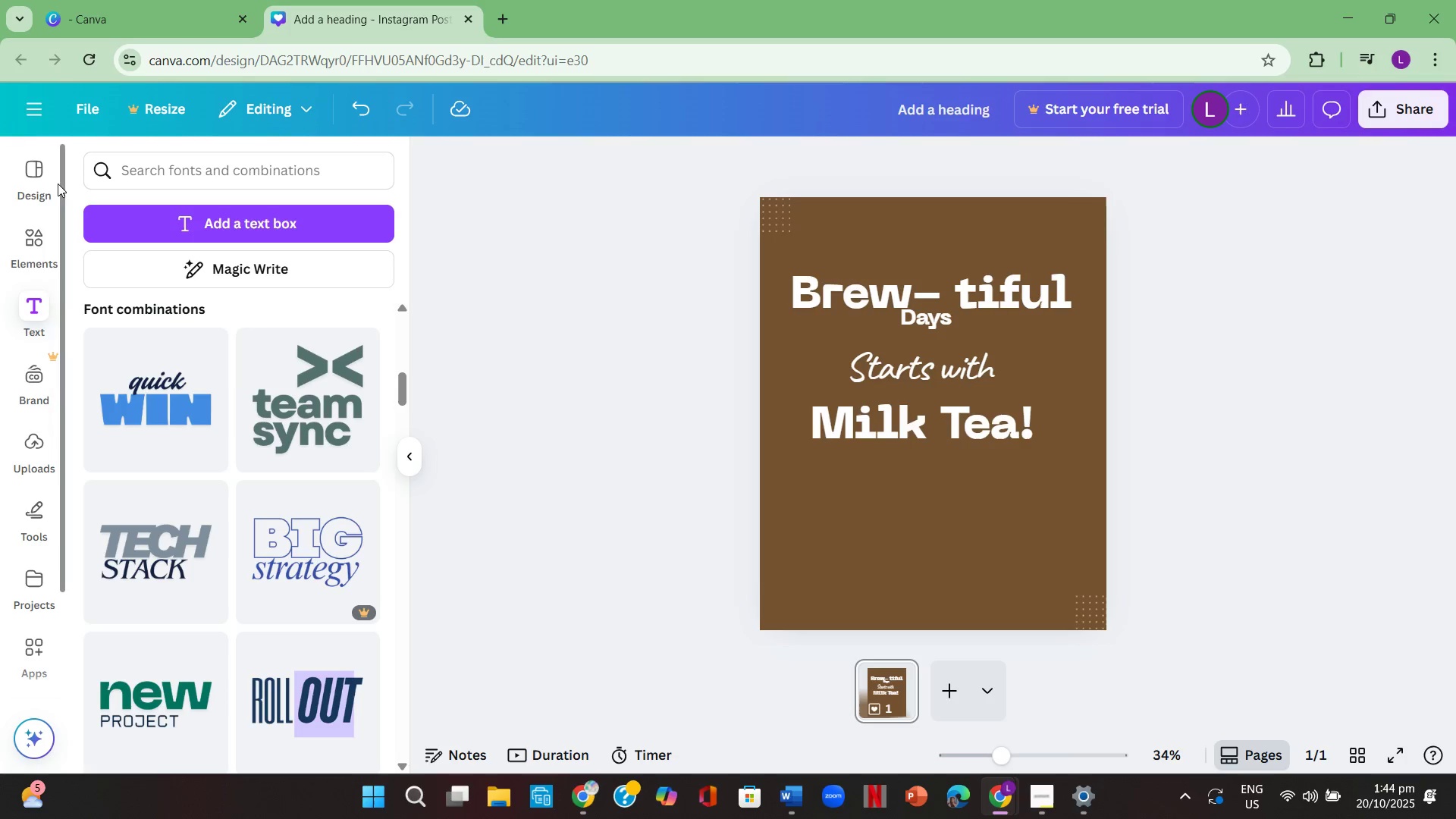 
scroll: coordinate [309, 455], scroll_direction: up, amount: 17.0
 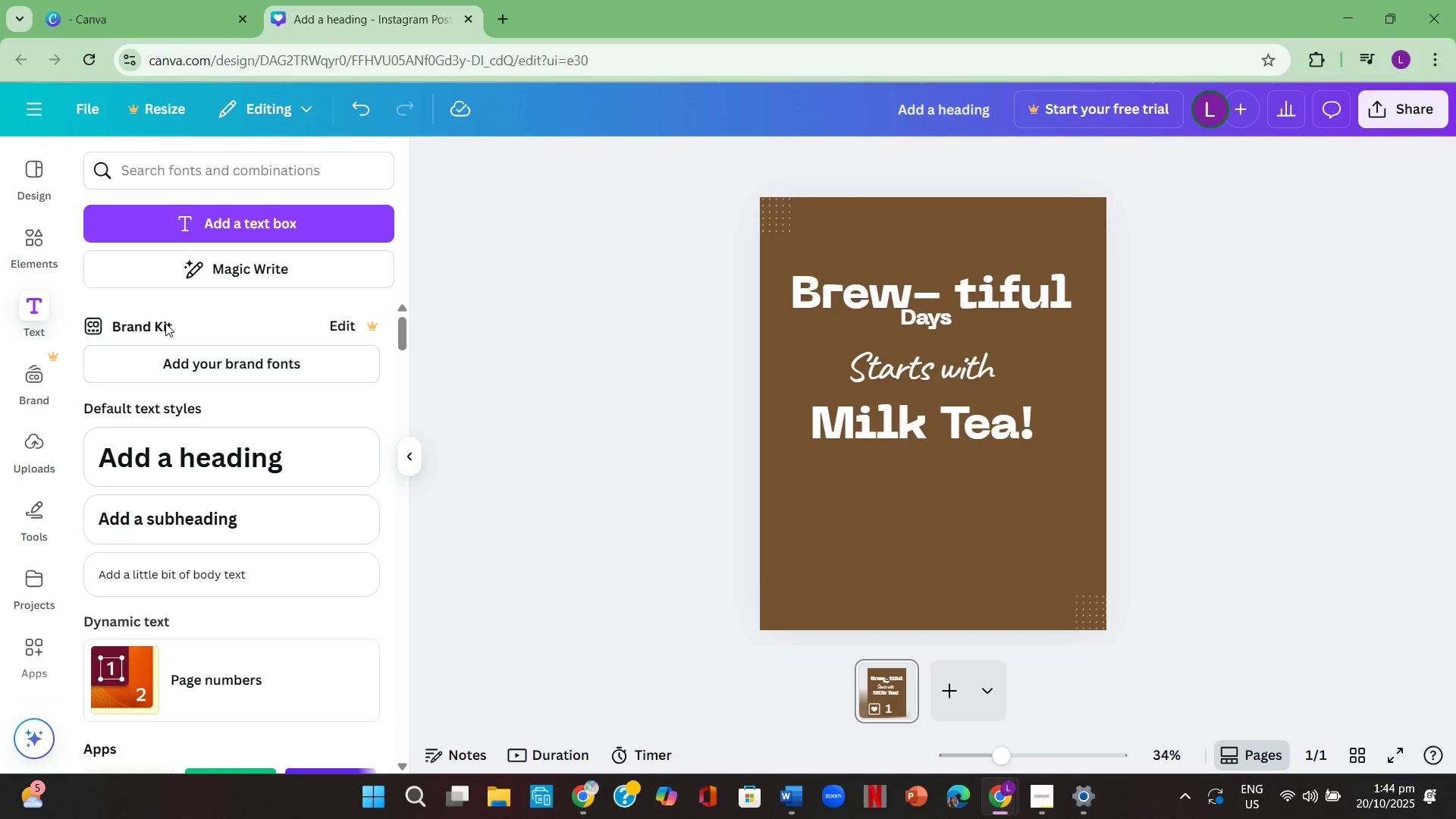 
left_click([165, 323])
 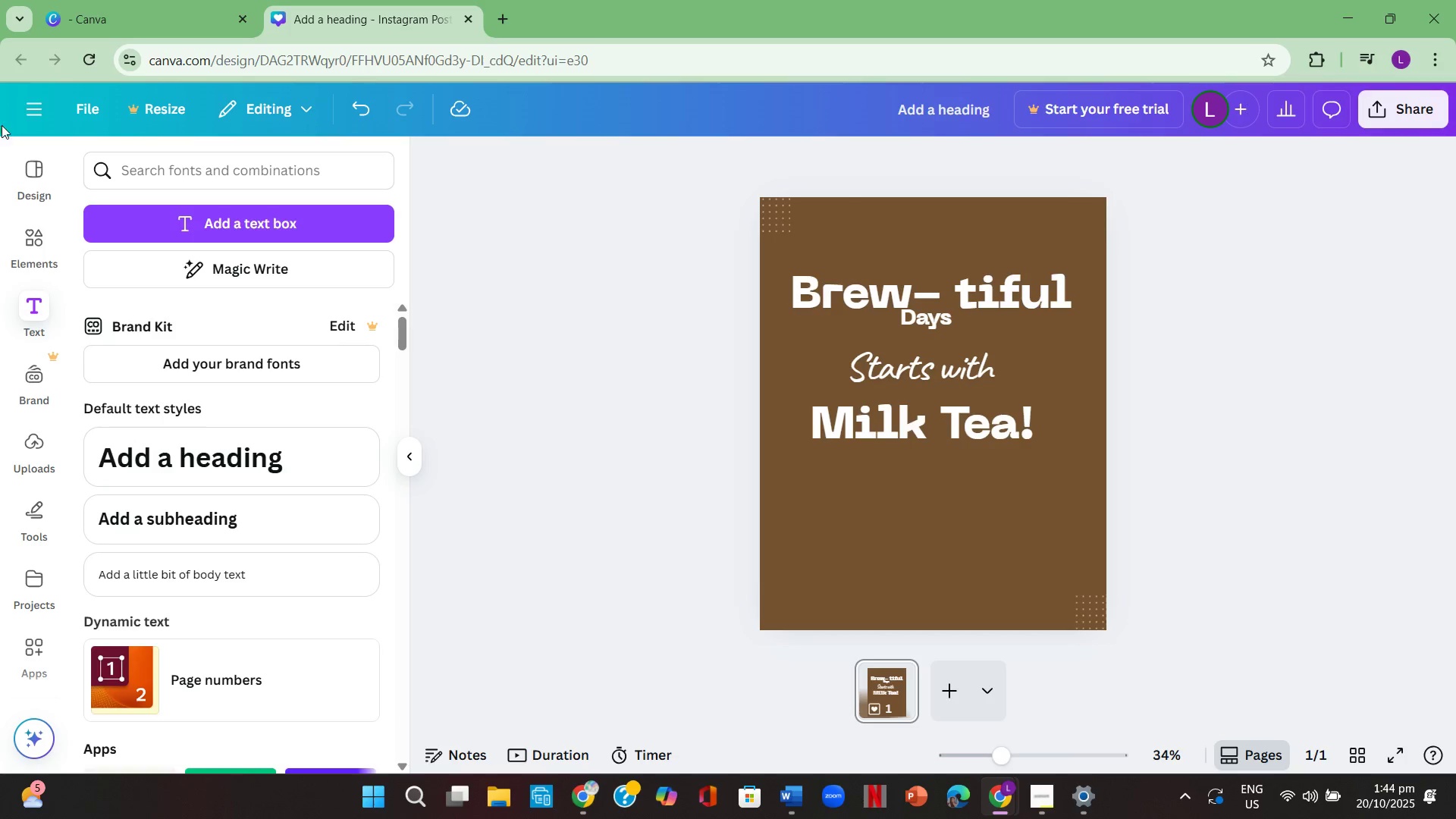 
left_click([21, 162])
 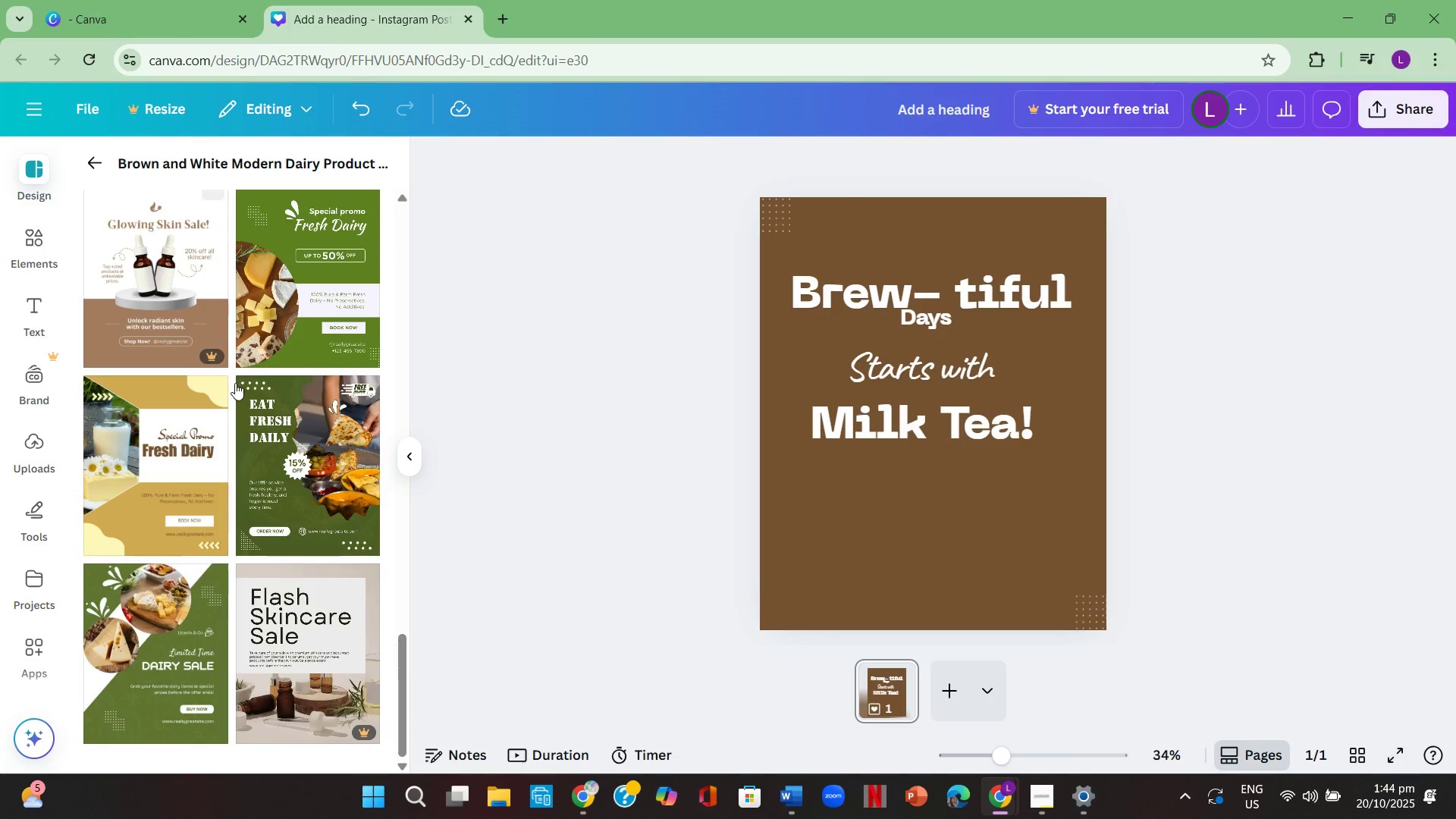 
scroll: coordinate [234, 471], scroll_direction: up, amount: 23.0
 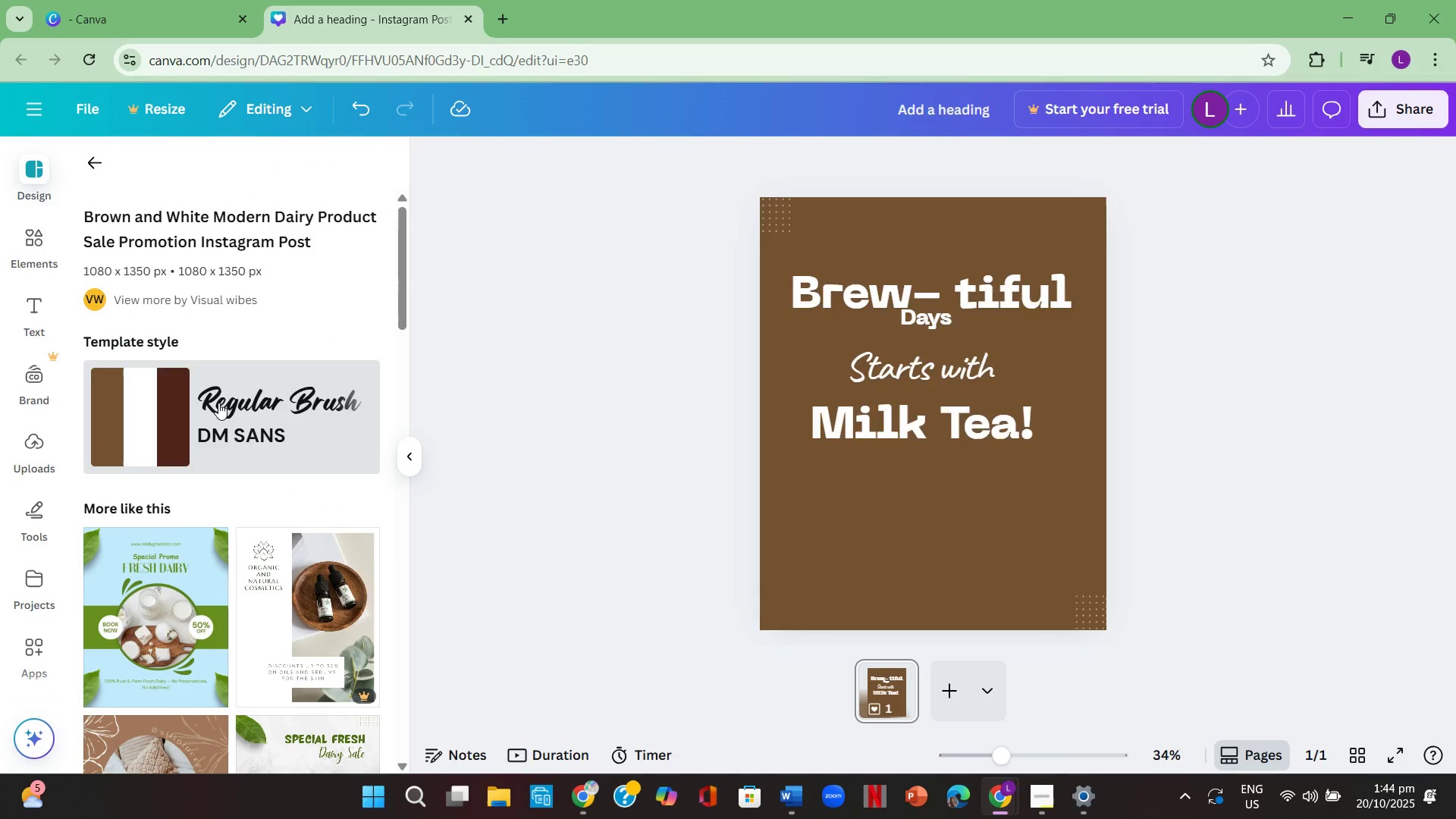 
left_click([218, 401])
 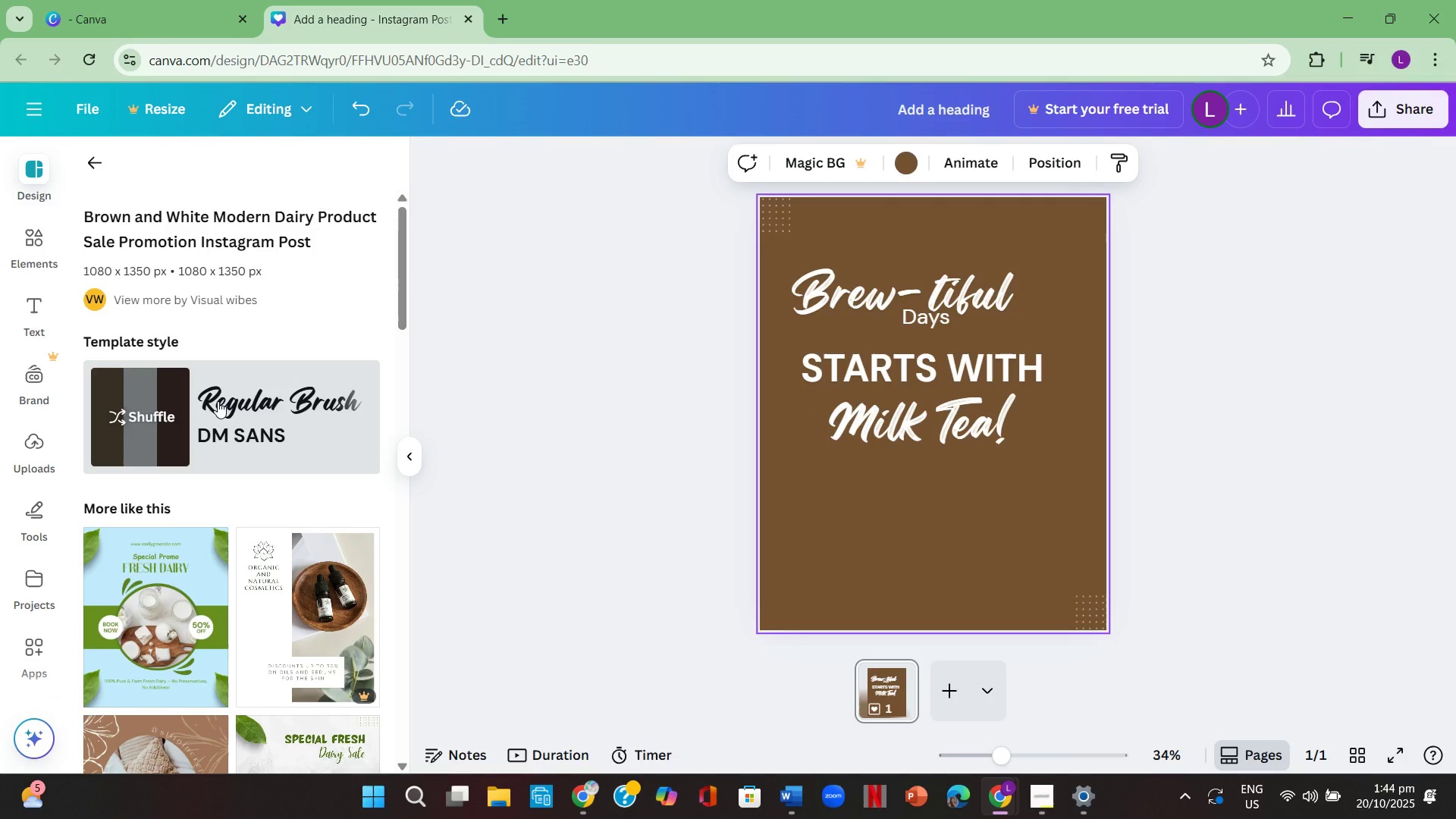 
wait(6.12)
 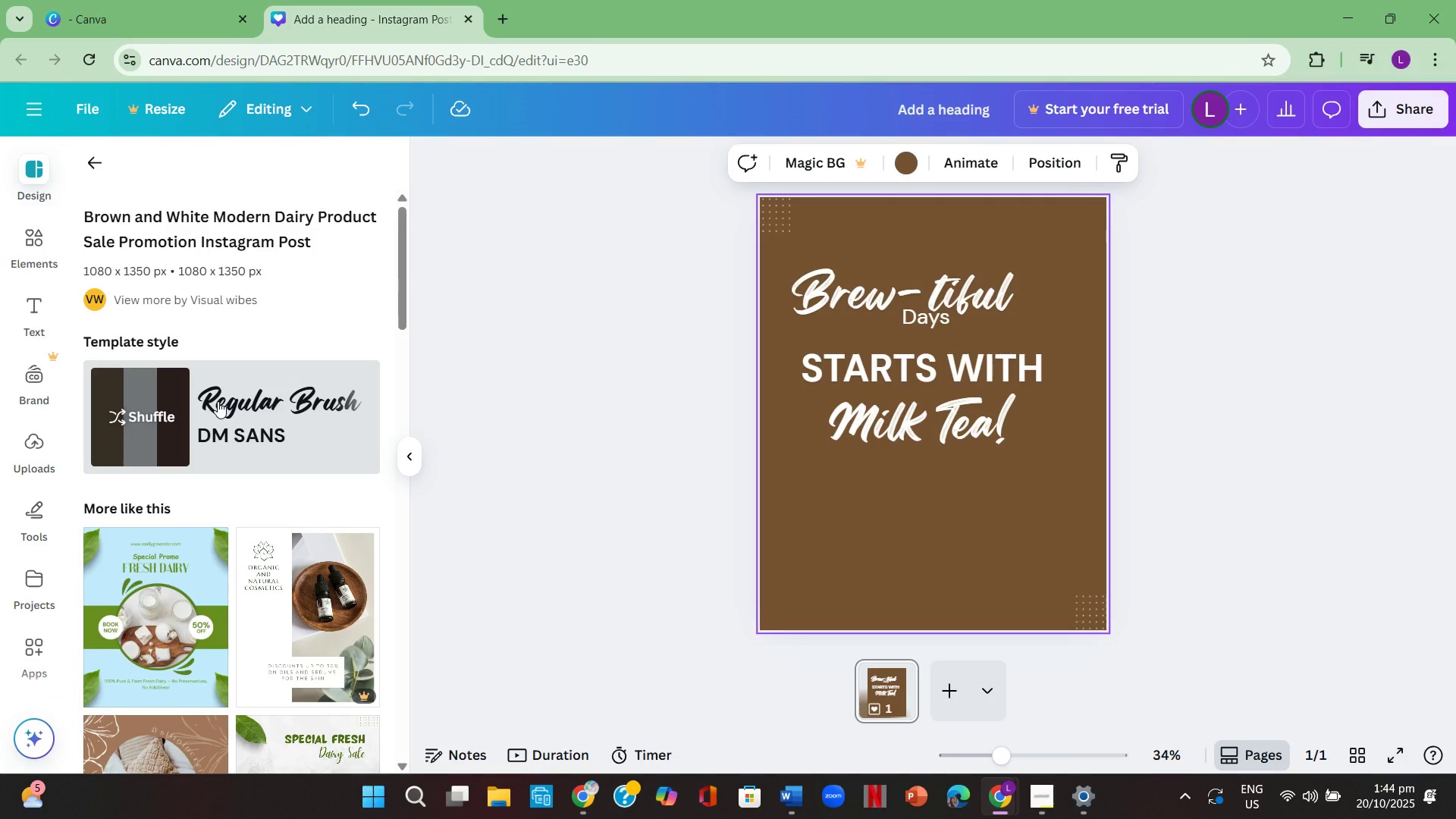 
left_click([218, 401])
 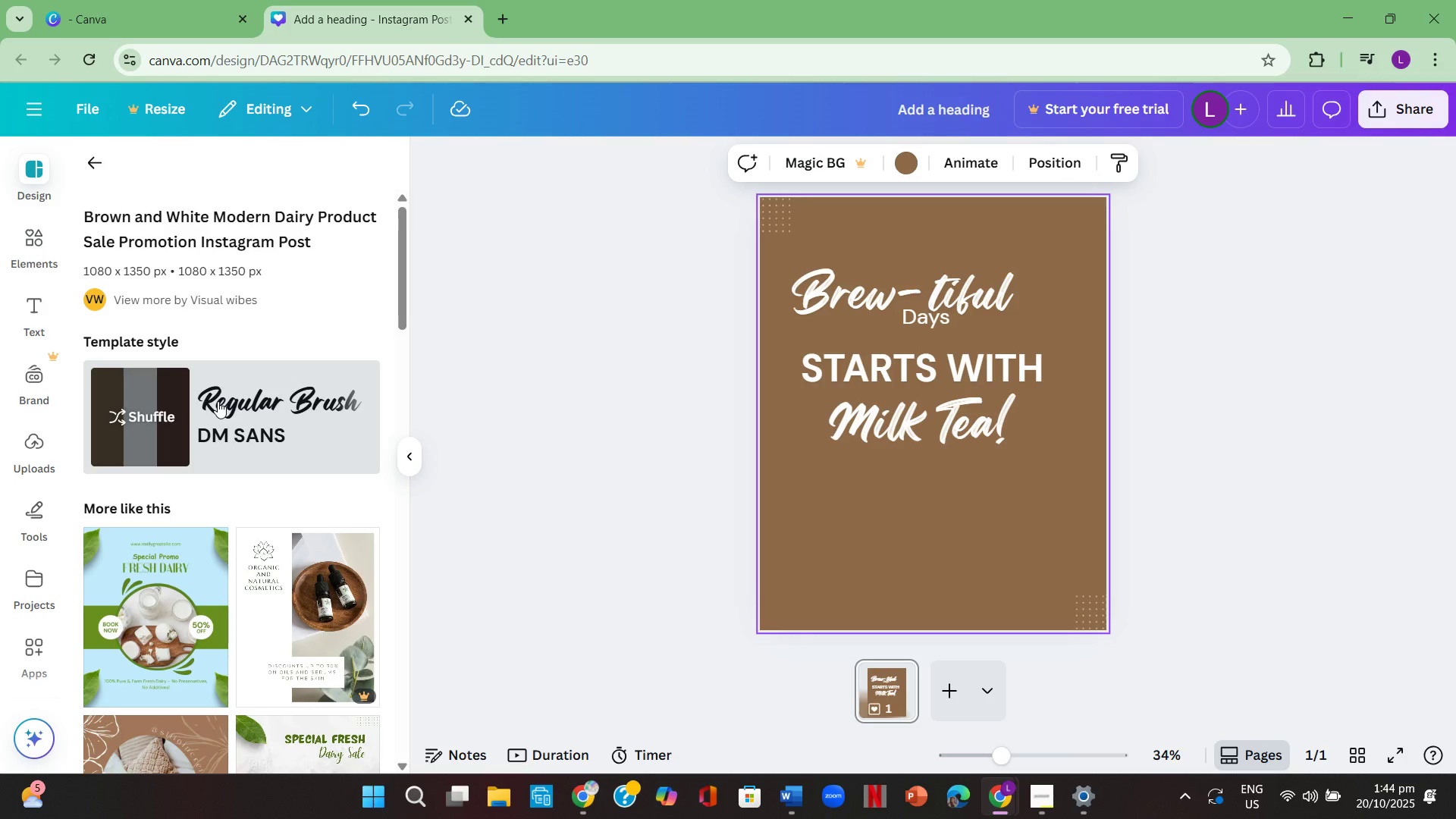 
left_click([218, 401])
 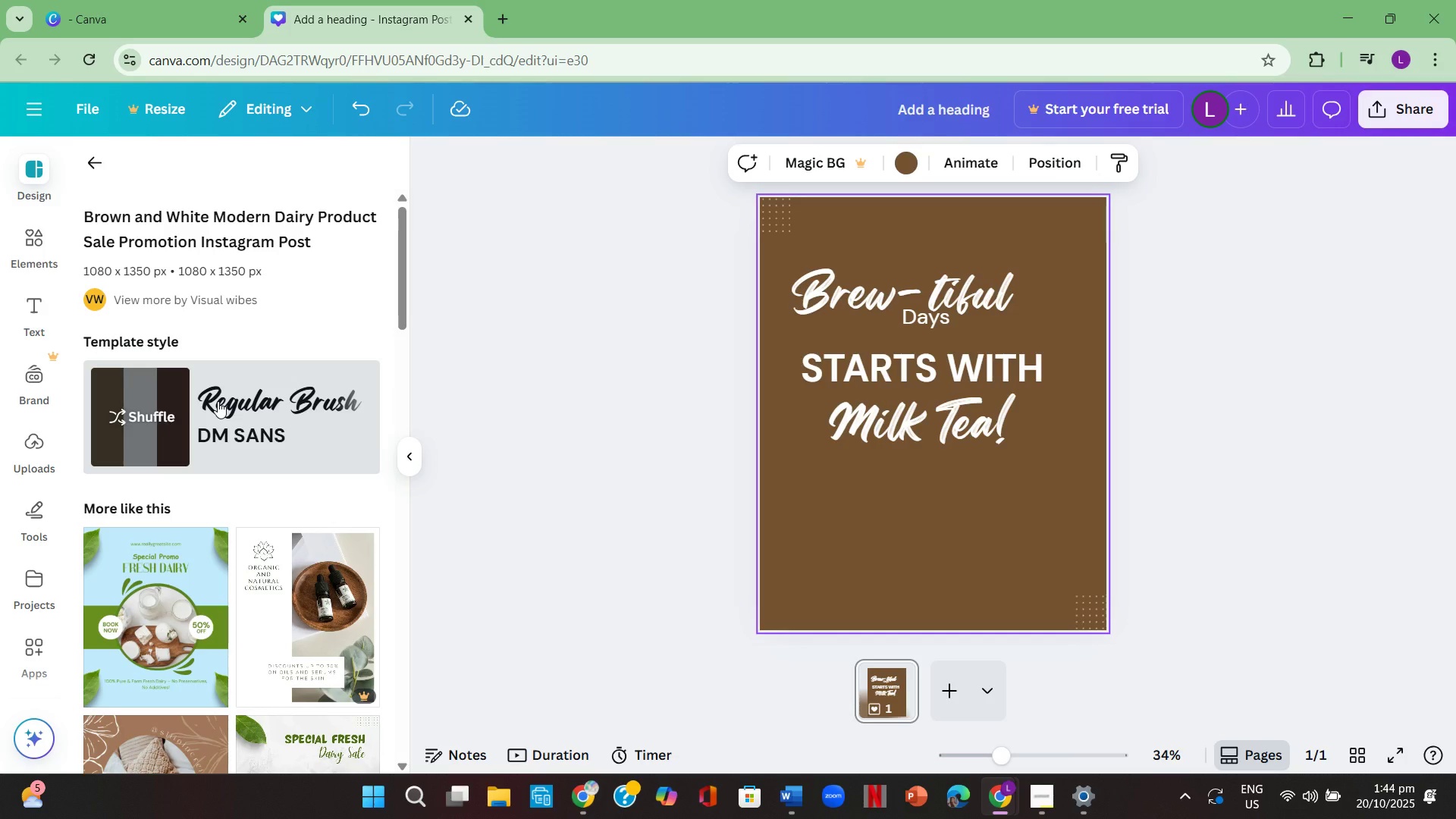 
left_click([218, 401])
 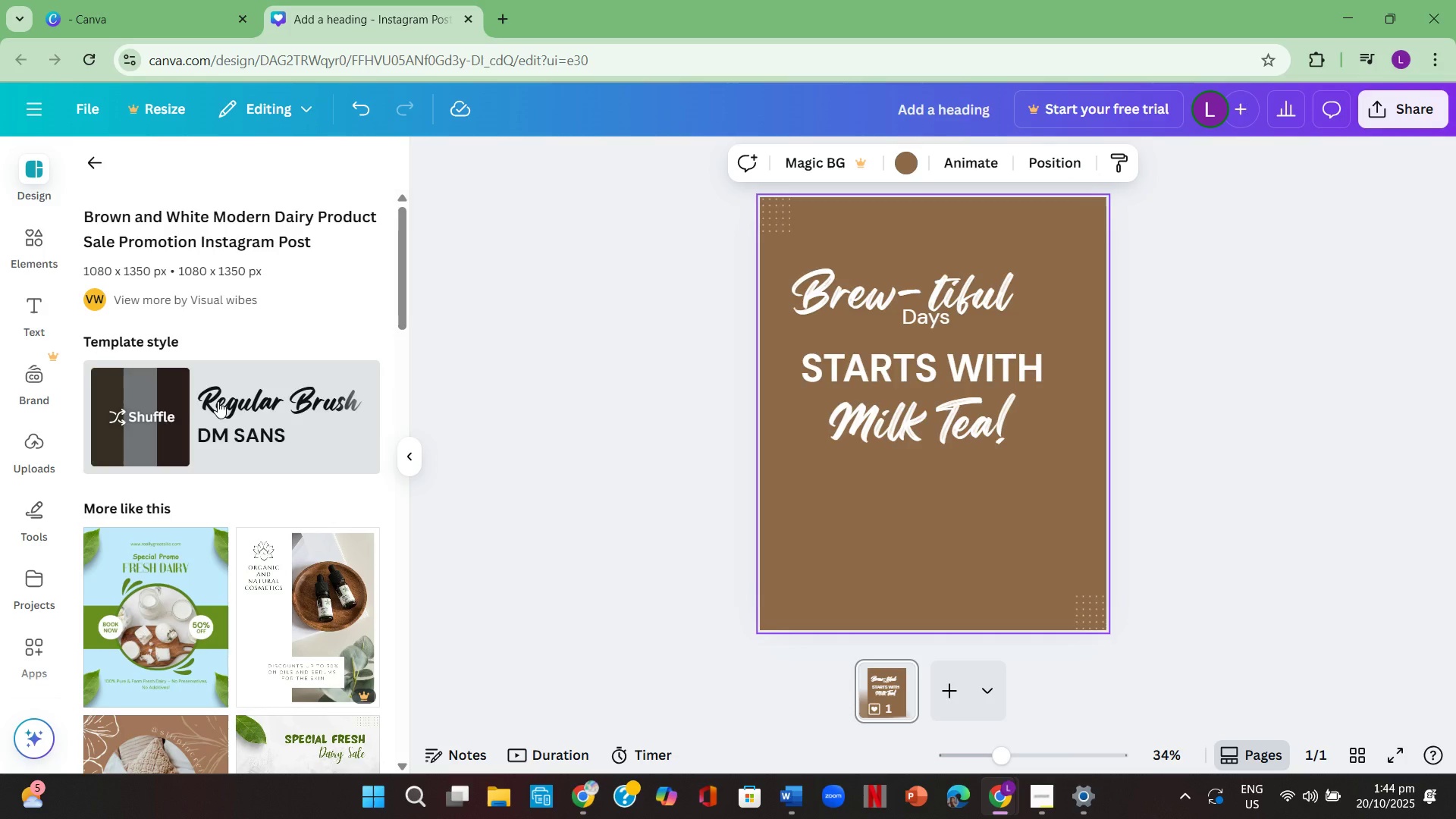 
left_click([218, 401])
 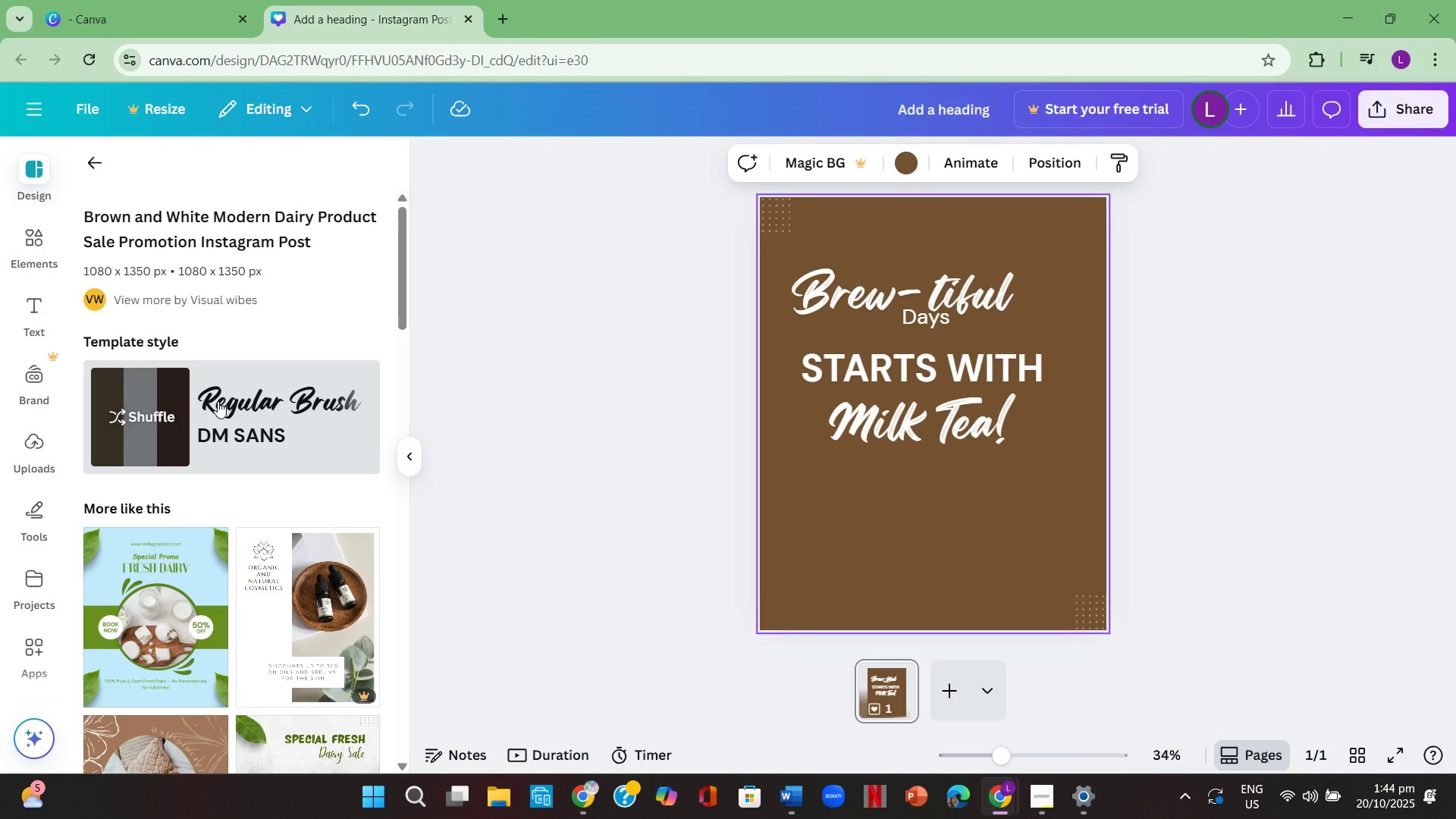 
left_click([218, 401])
 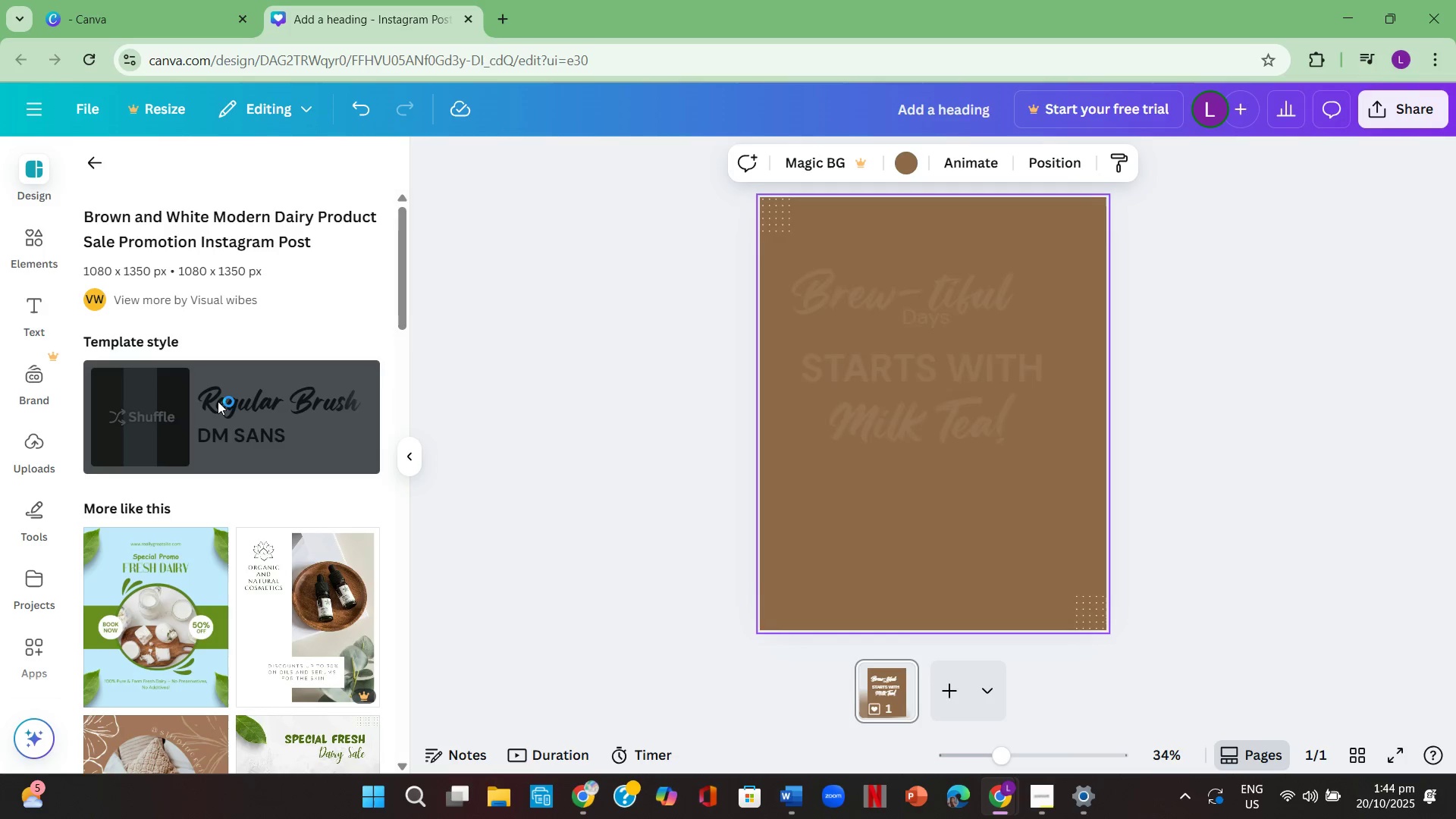 
double_click([218, 401])
 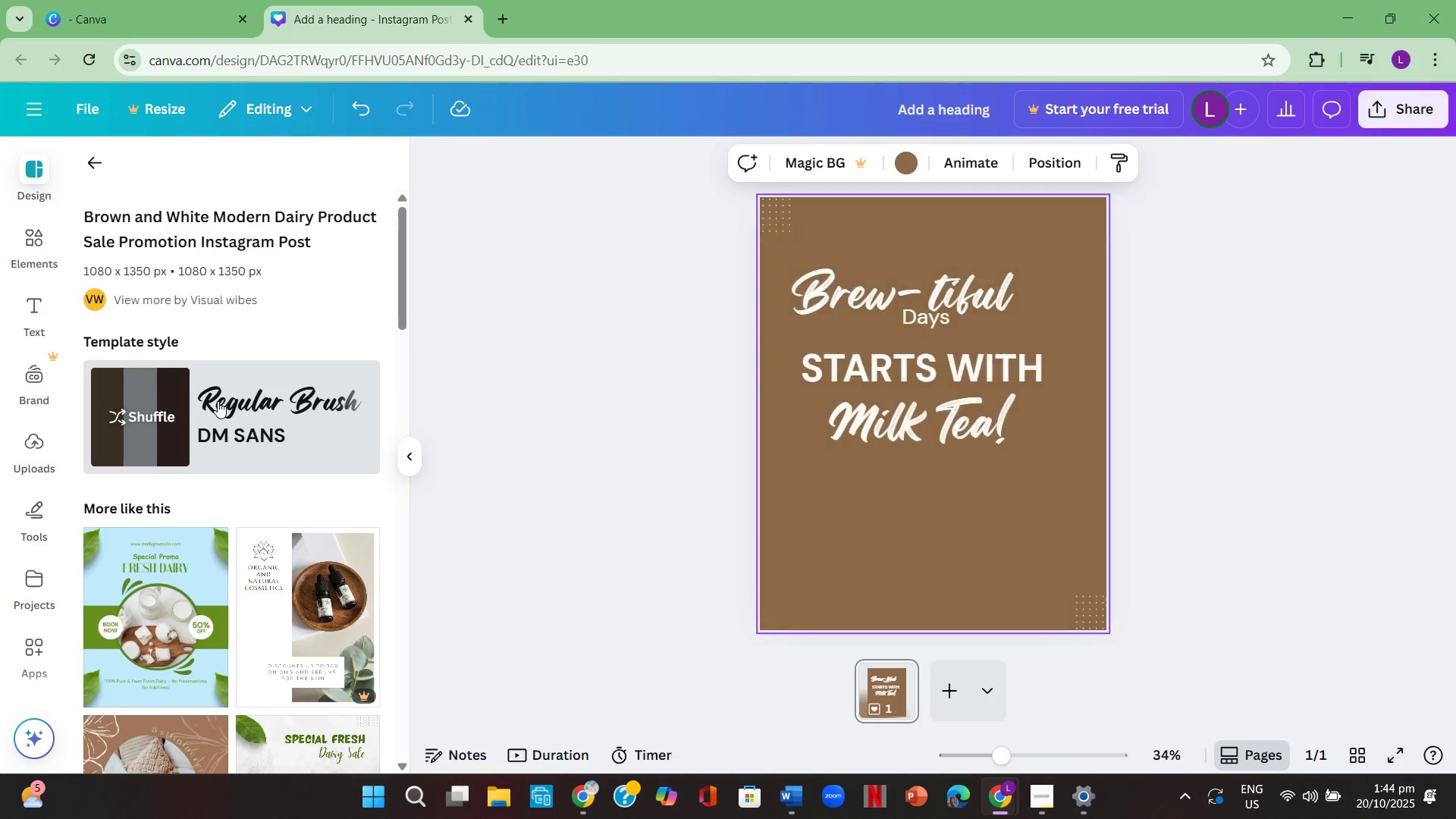 
left_click([218, 401])
 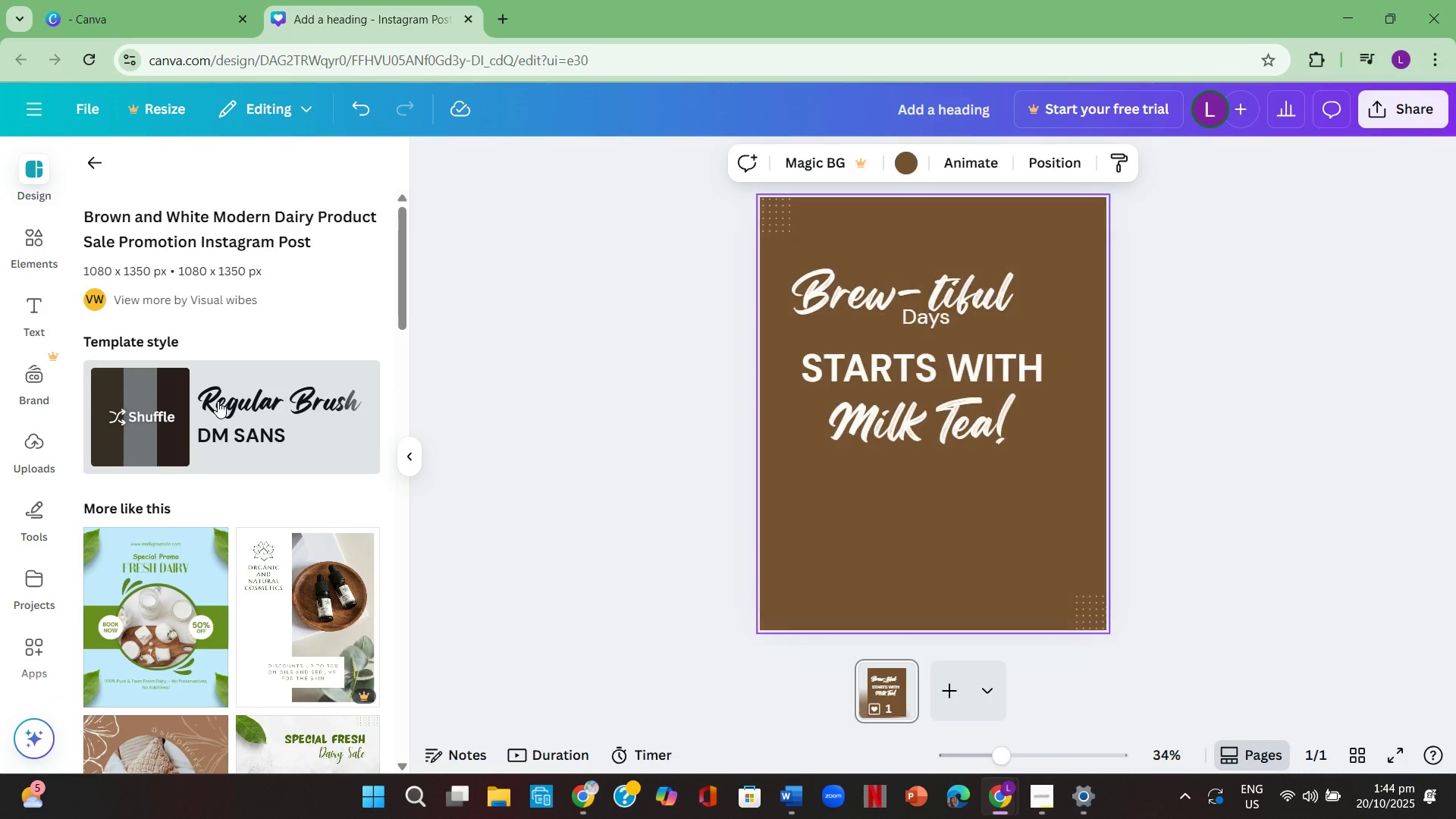 
left_click([218, 401])
 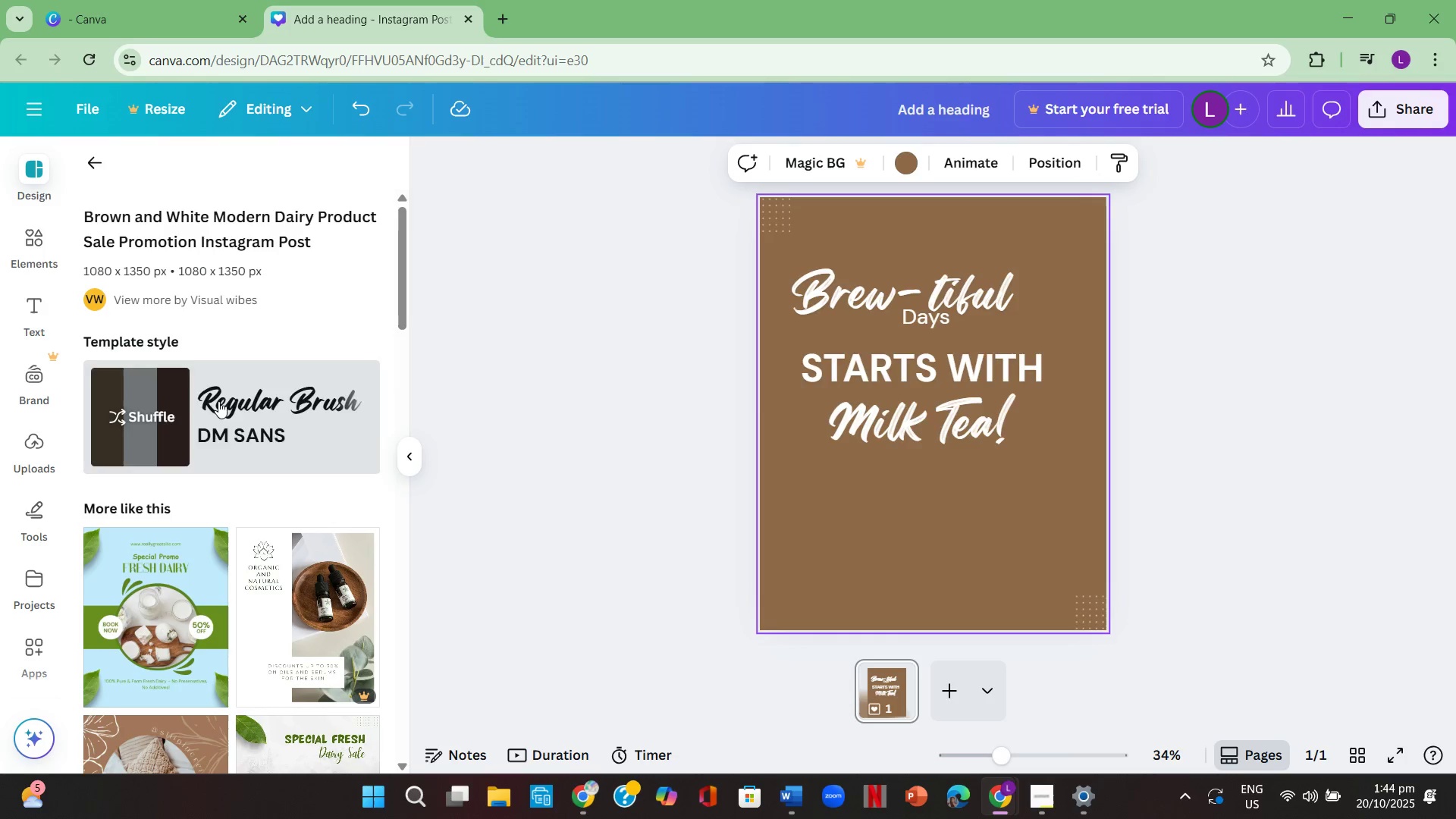 
left_click([218, 401])
 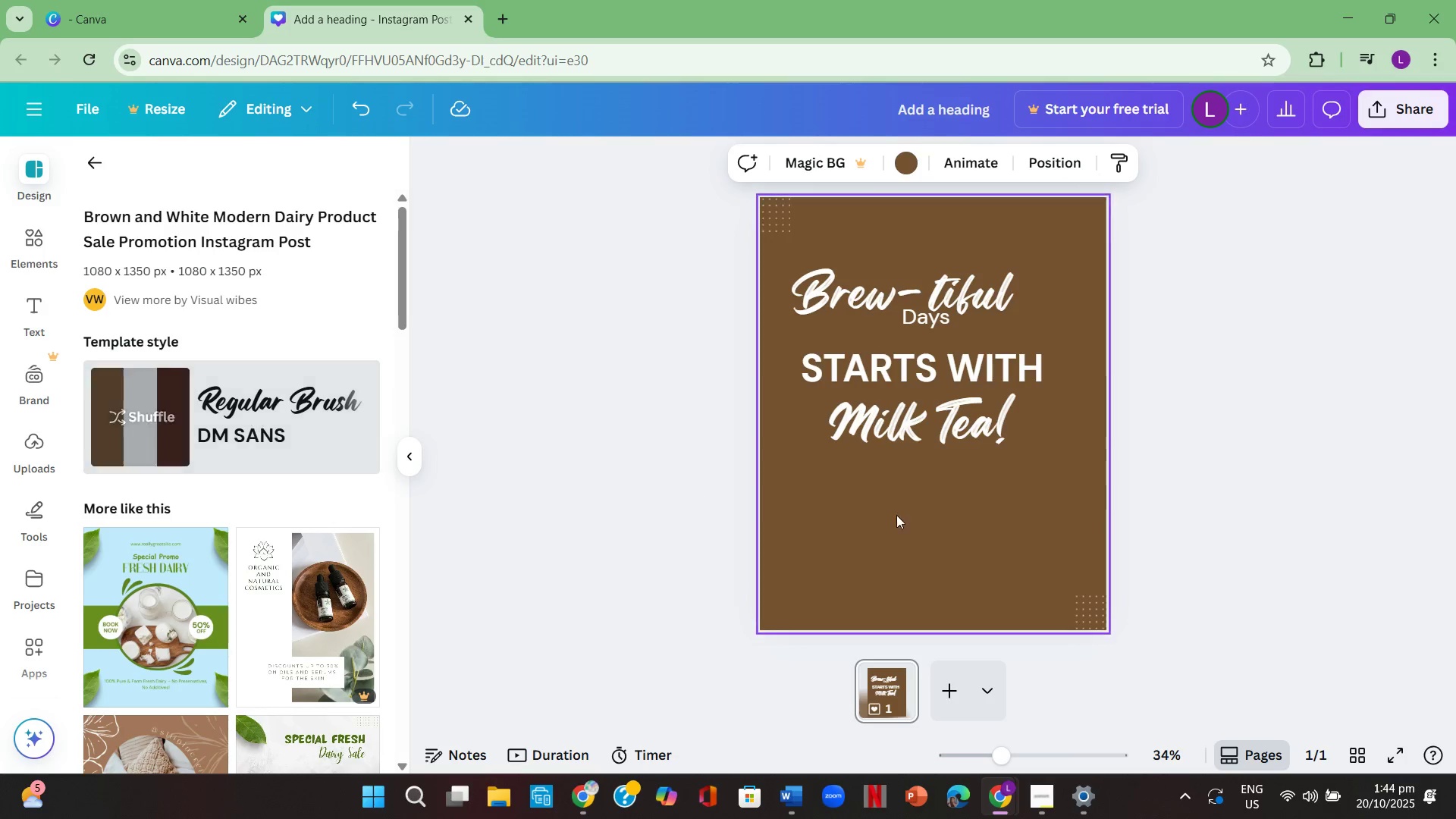 
left_click([592, 425])
 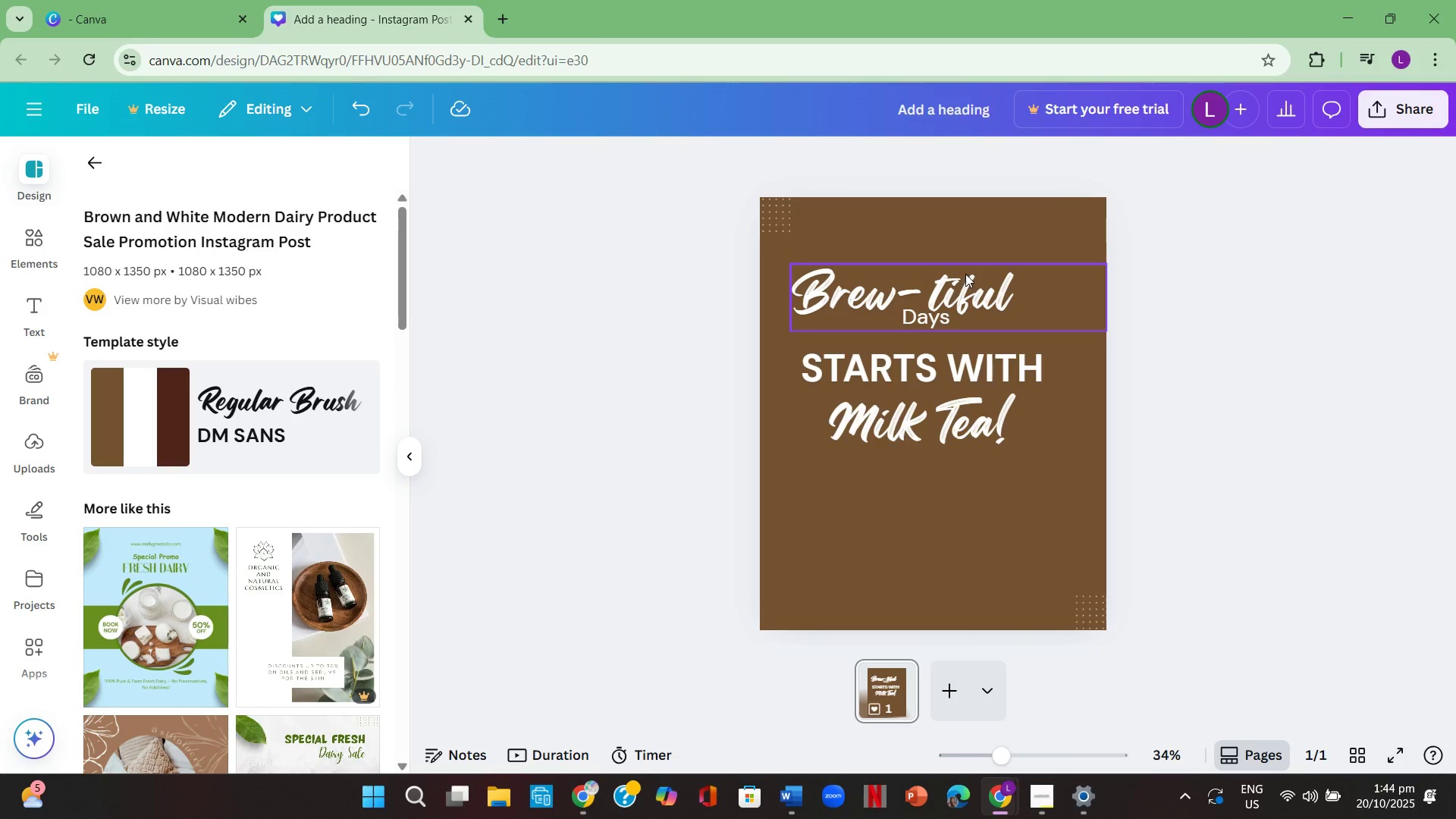 
left_click_drag(start_coordinate=[962, 284], to_coordinate=[973, 254])
 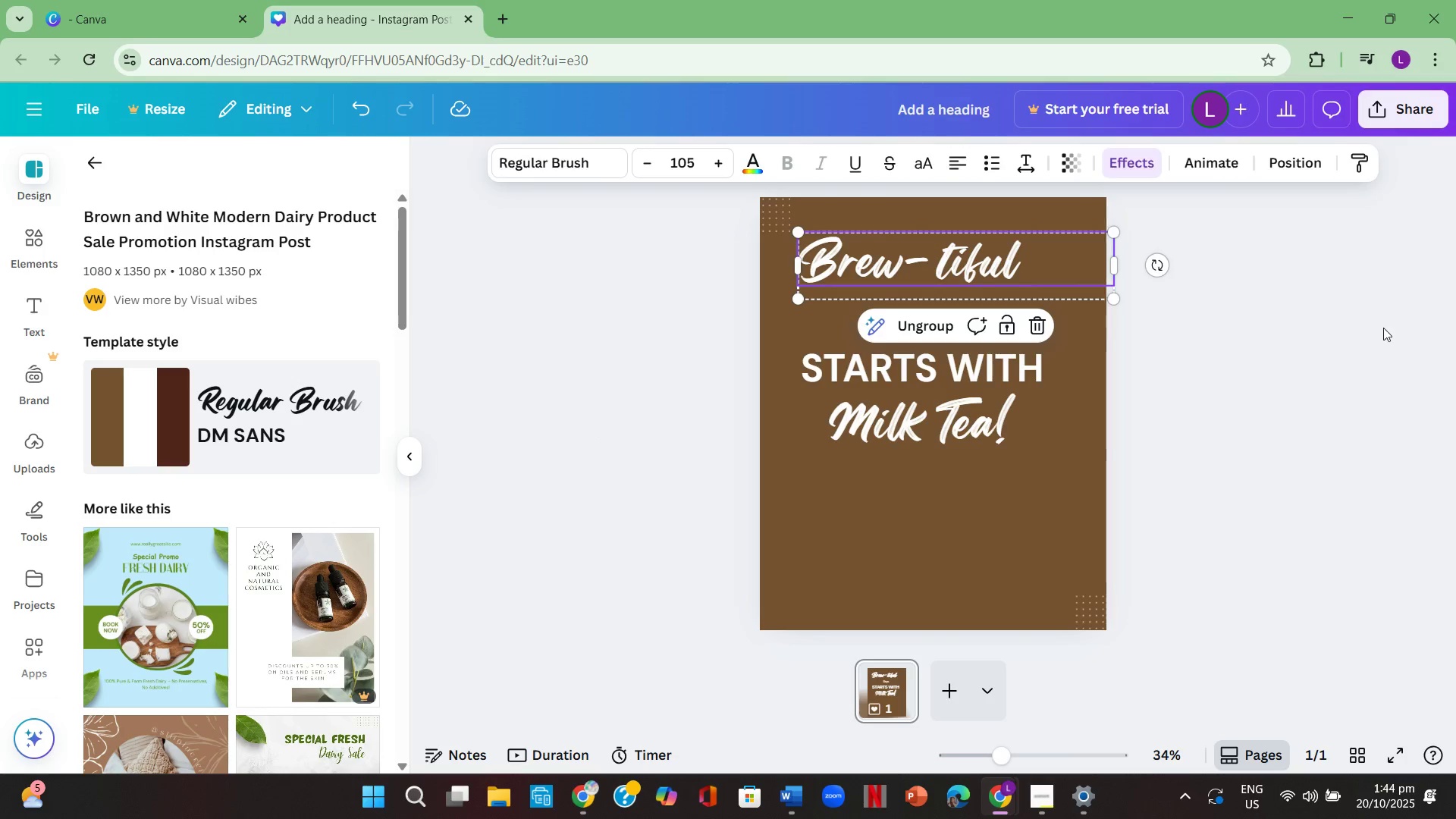 
left_click([1383, 328])
 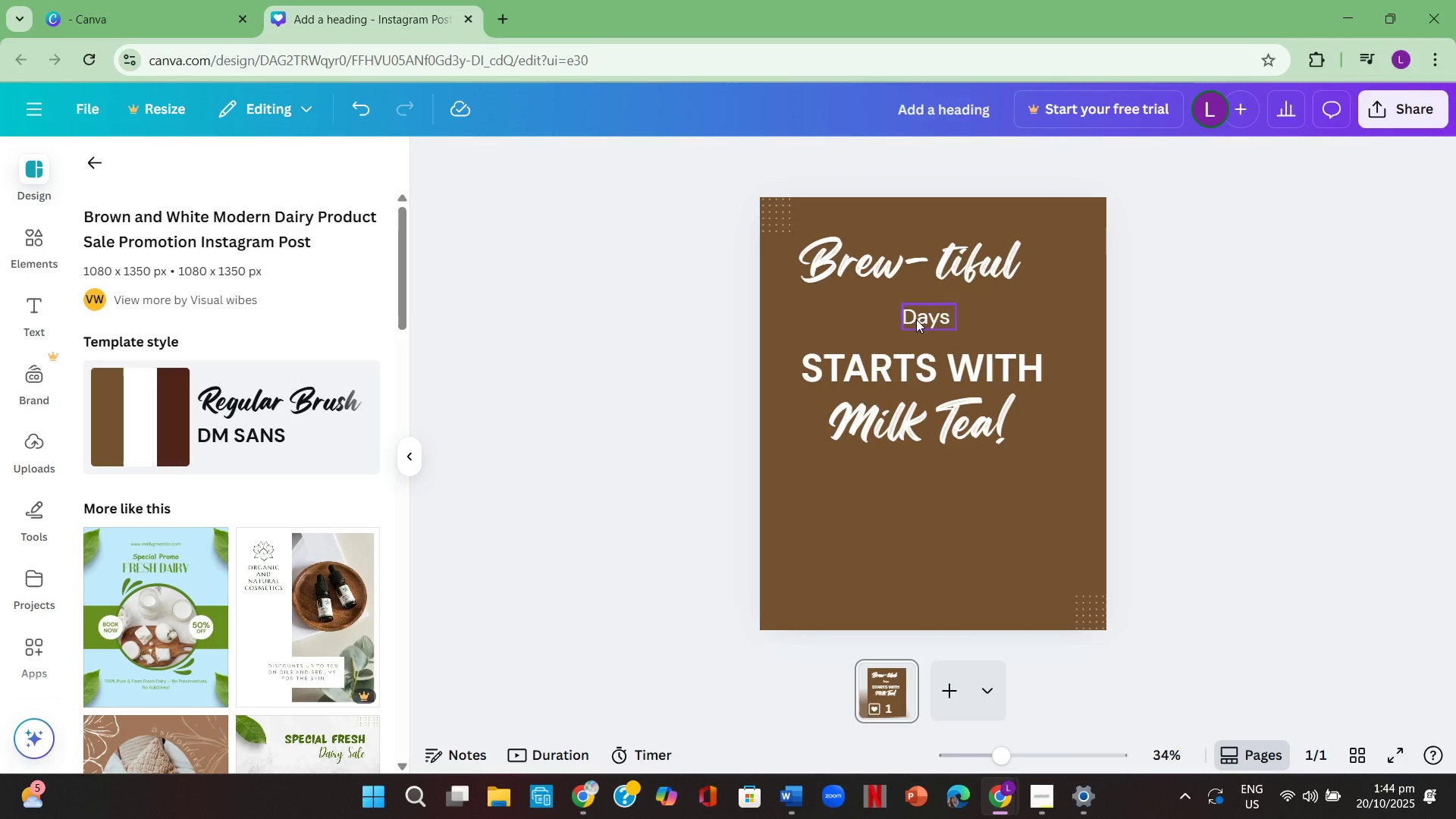 
left_click_drag(start_coordinate=[919, 319], to_coordinate=[918, 301])
 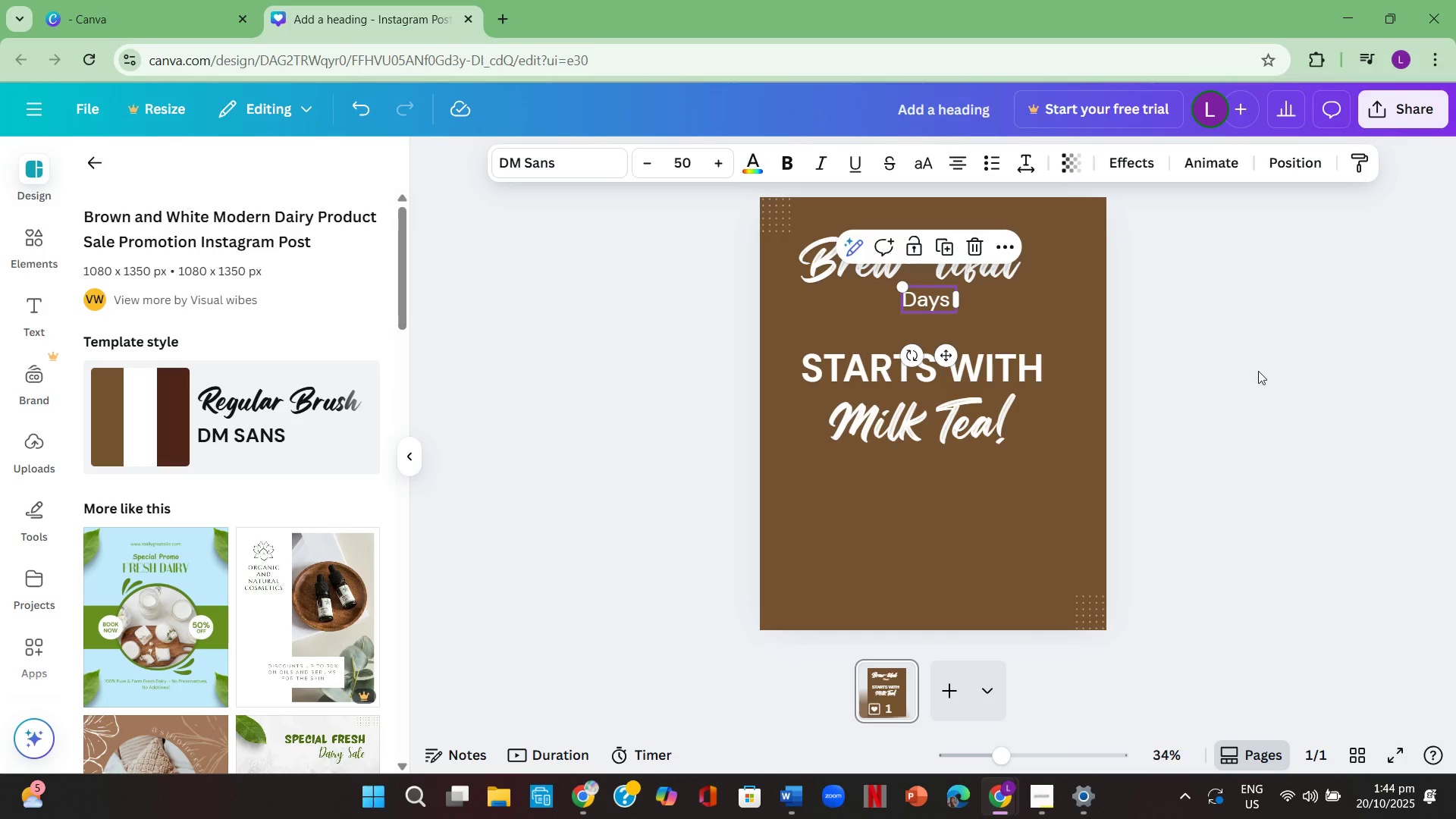 
left_click([1258, 371])
 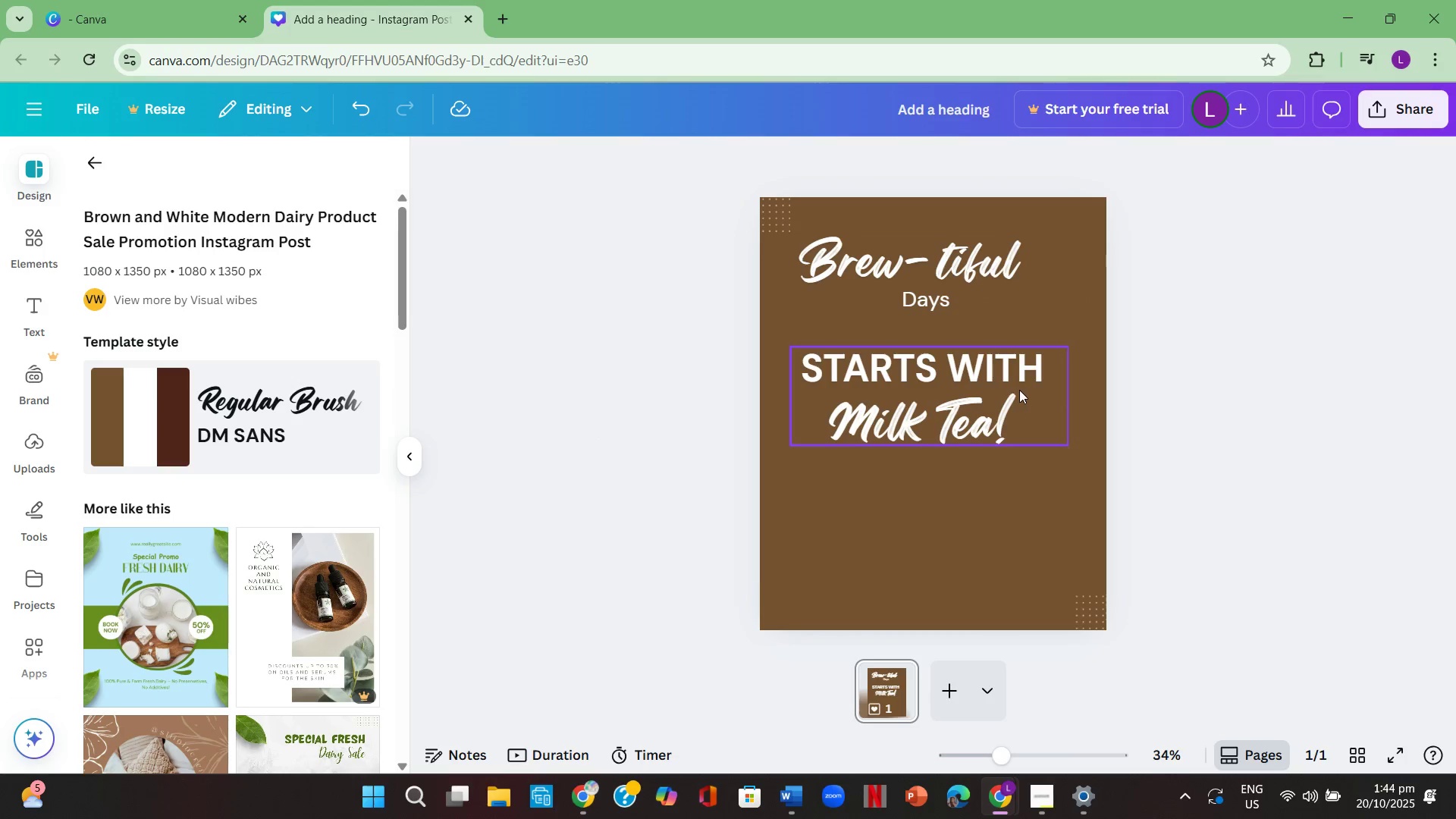 
left_click_drag(start_coordinate=[1012, 388], to_coordinate=[1011, 366])
 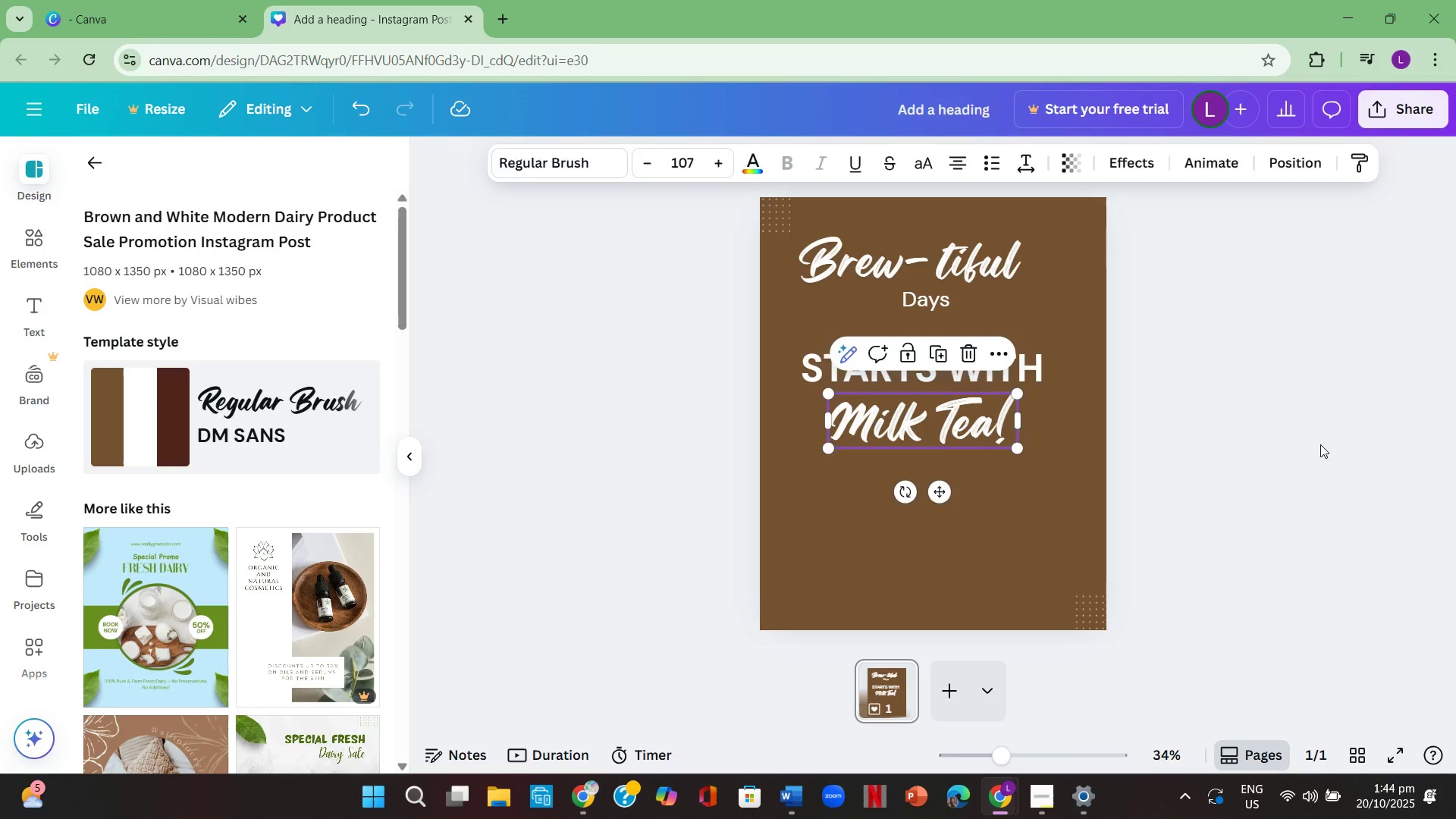 
left_click([1320, 444])
 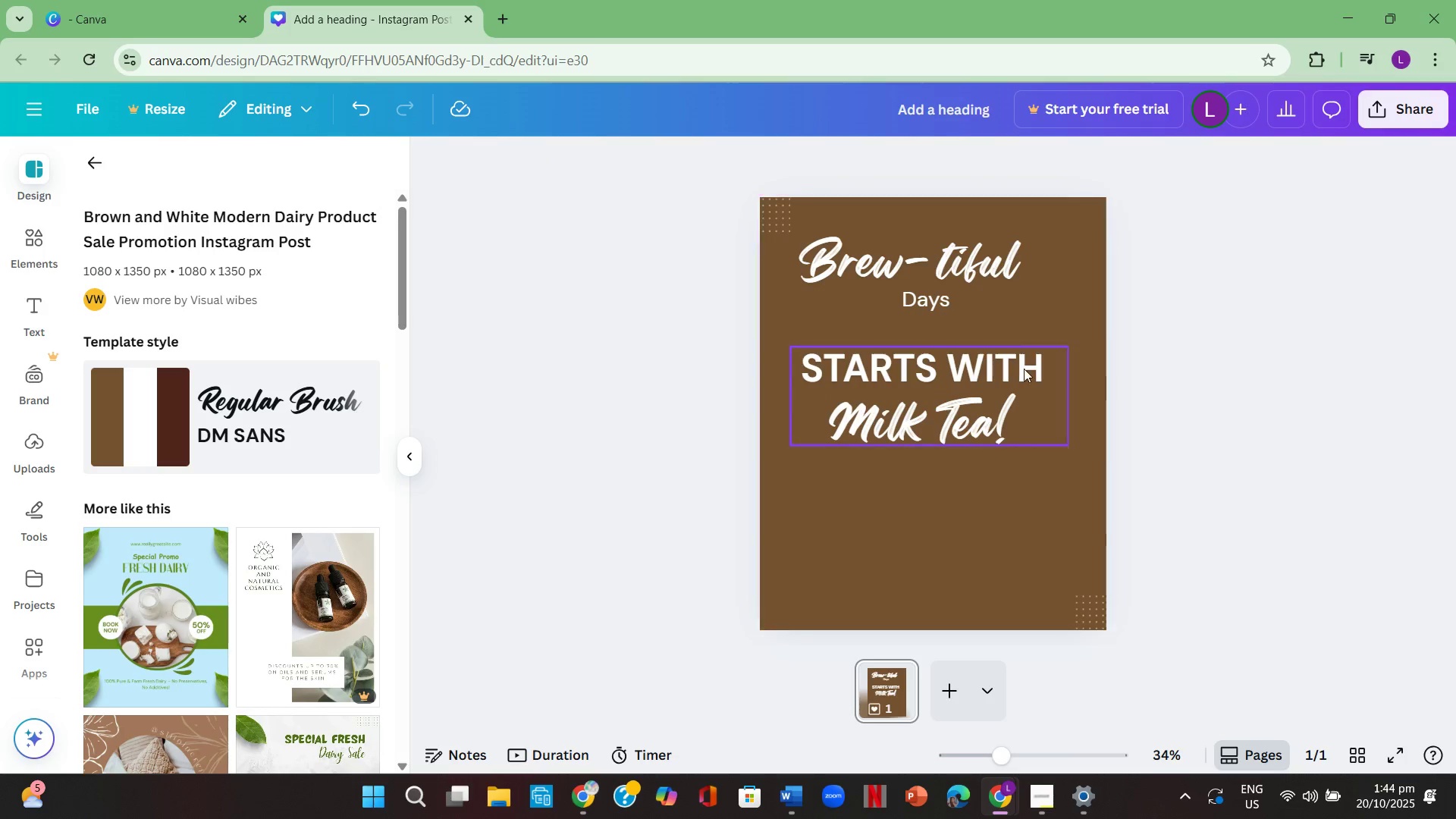 
left_click_drag(start_coordinate=[1020, 369], to_coordinate=[1020, 340])
 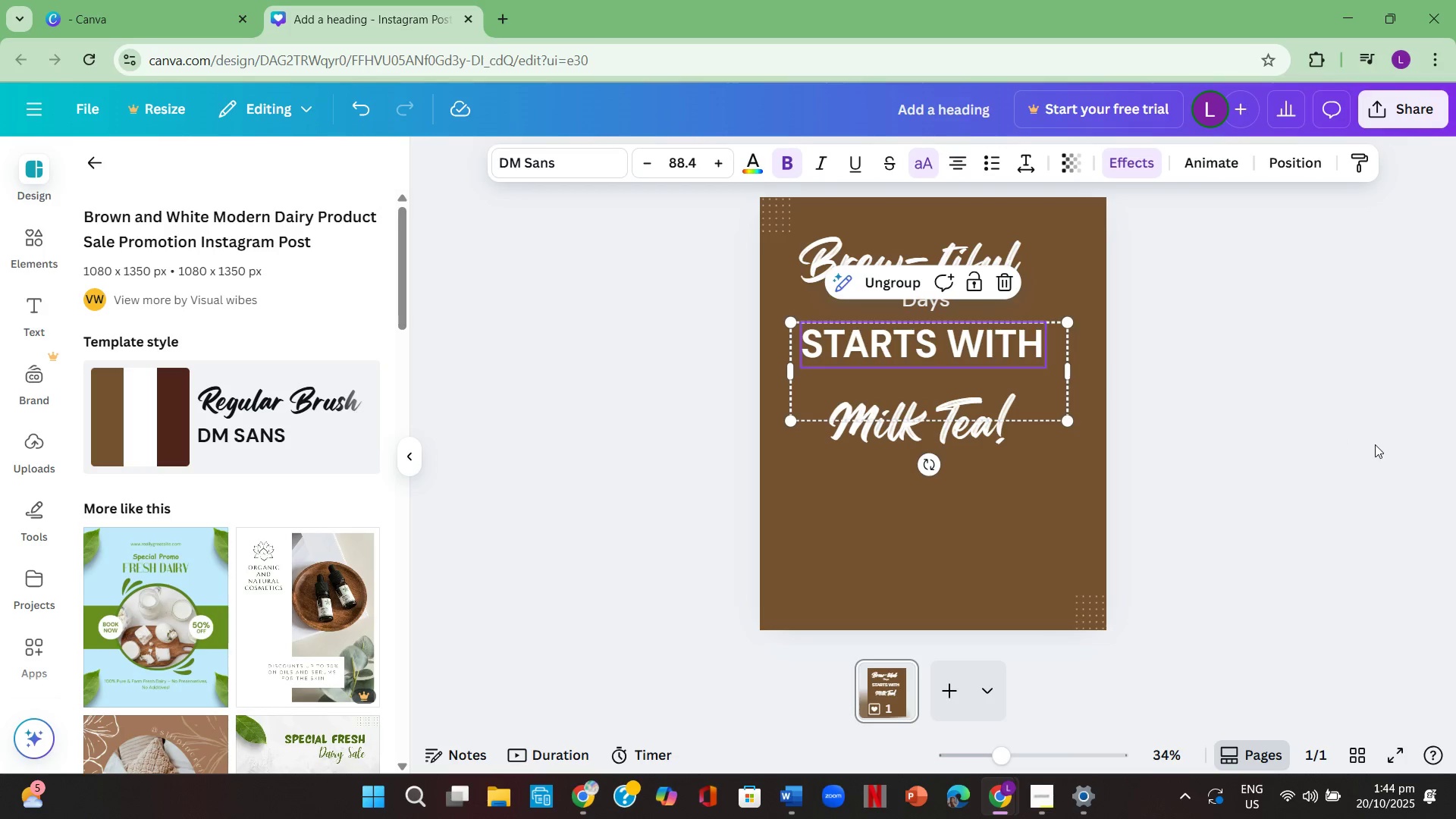 
left_click([1375, 444])
 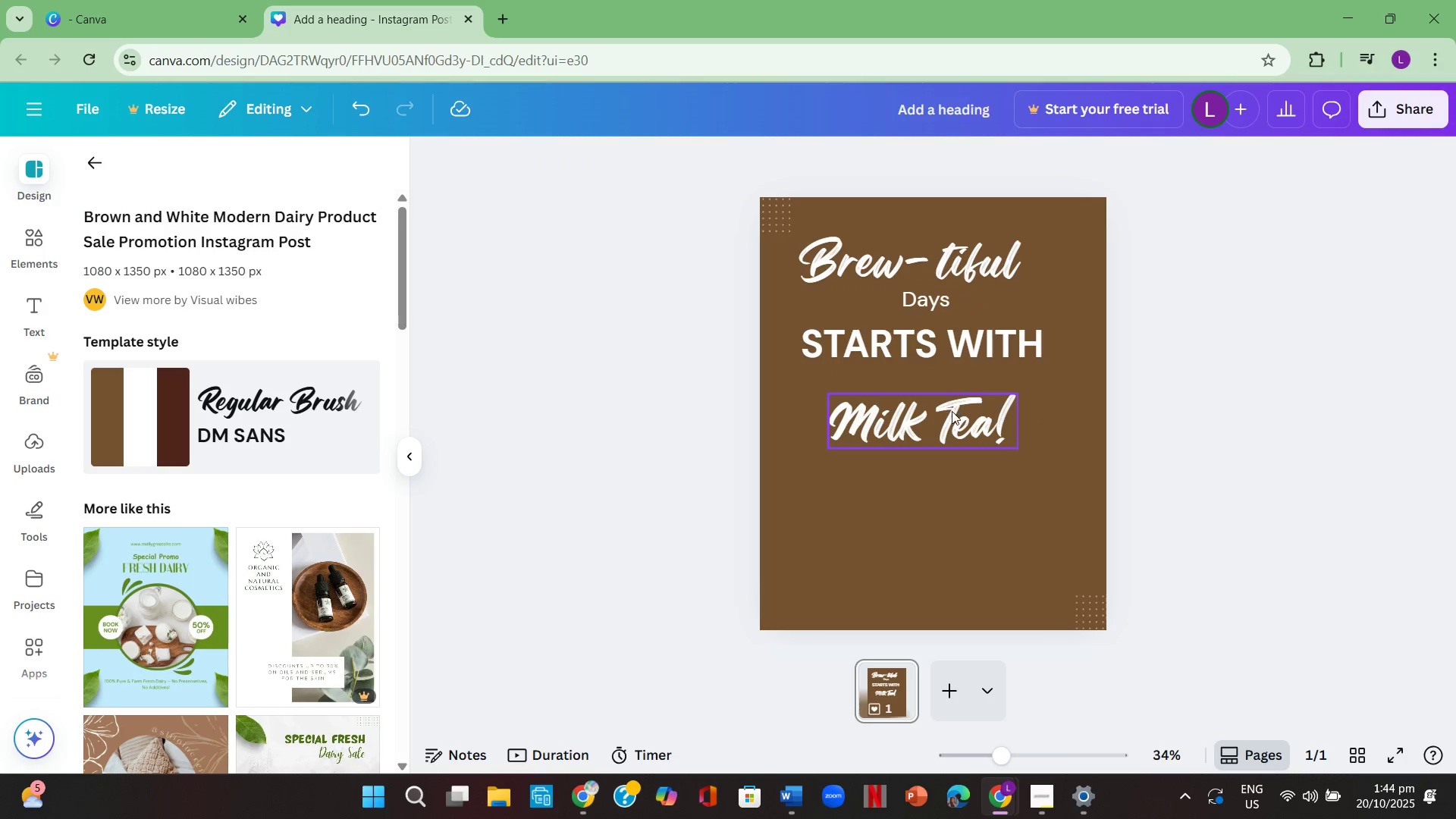 
left_click_drag(start_coordinate=[952, 411], to_coordinate=[959, 381])
 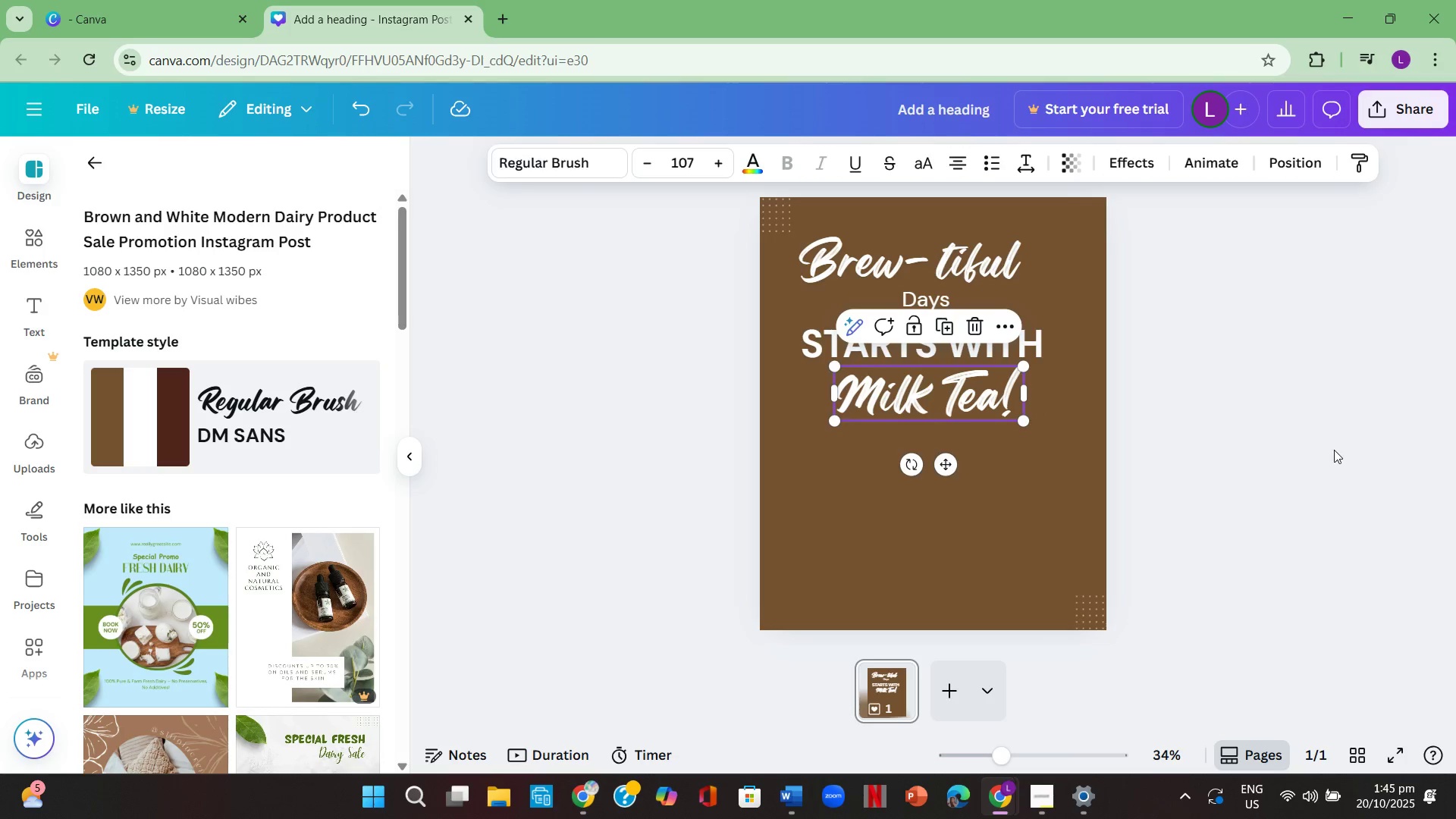 
left_click([1334, 450])
 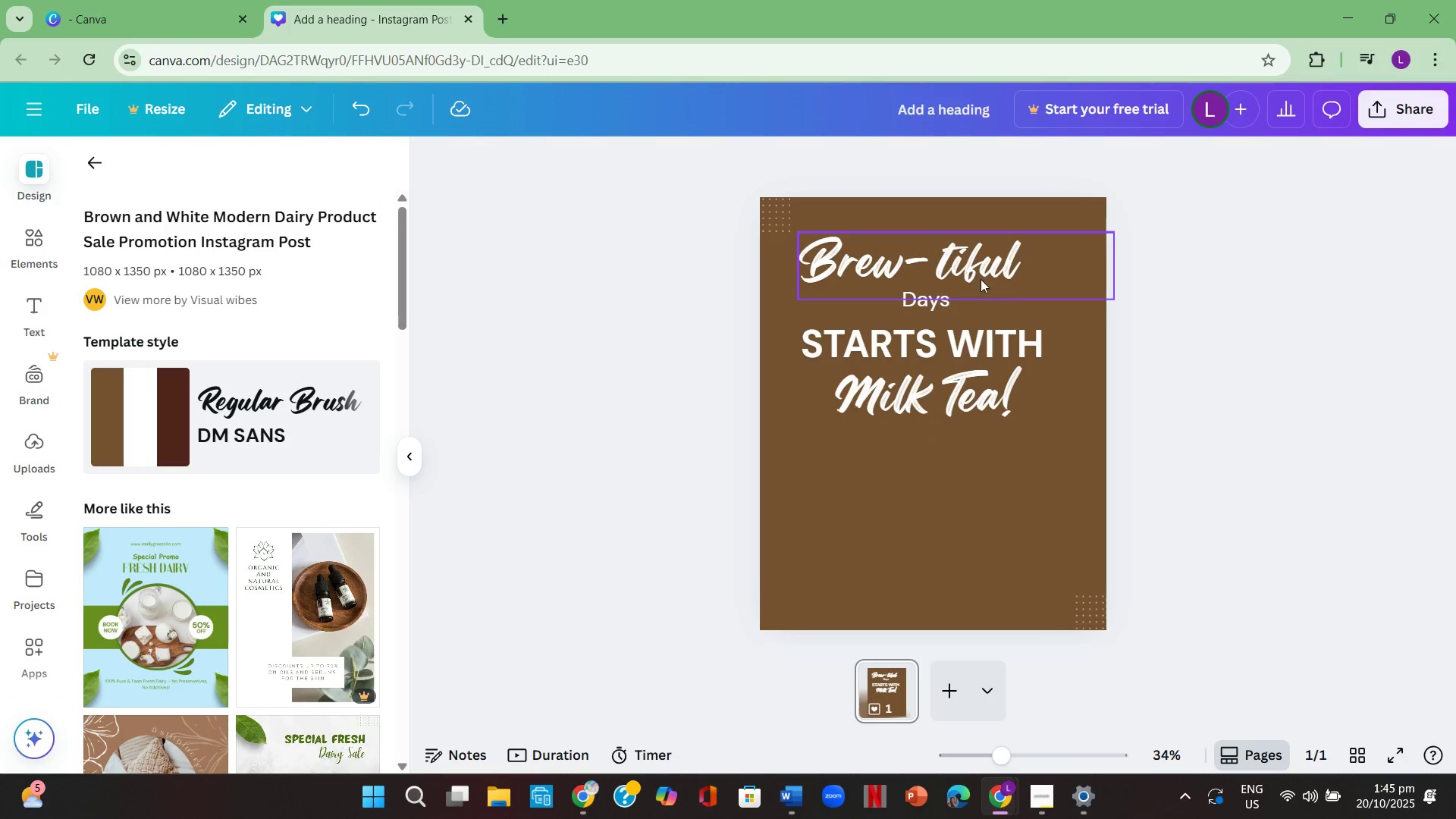 
left_click_drag(start_coordinate=[979, 275], to_coordinate=[989, 275])
 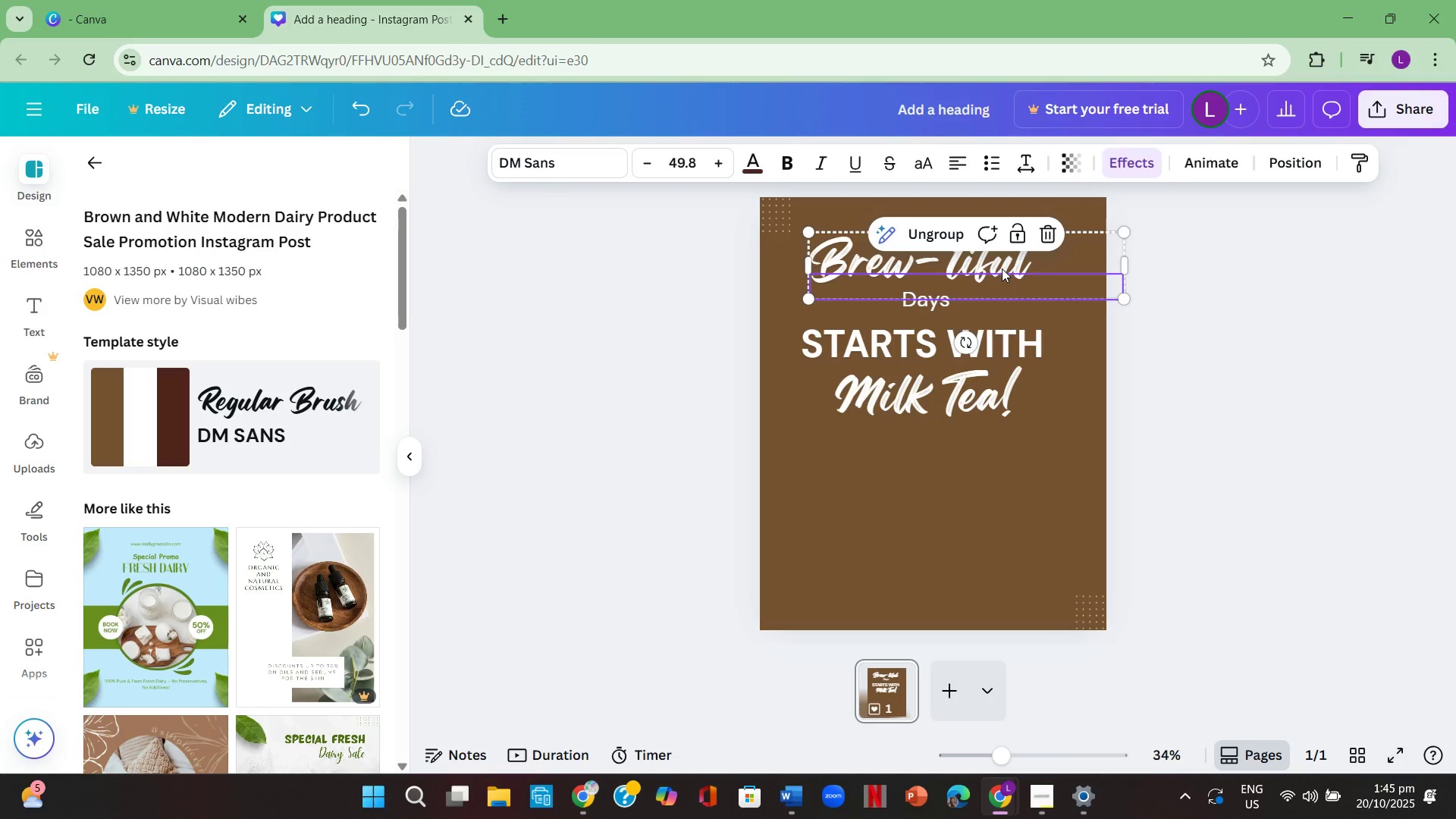 
left_click([1002, 268])
 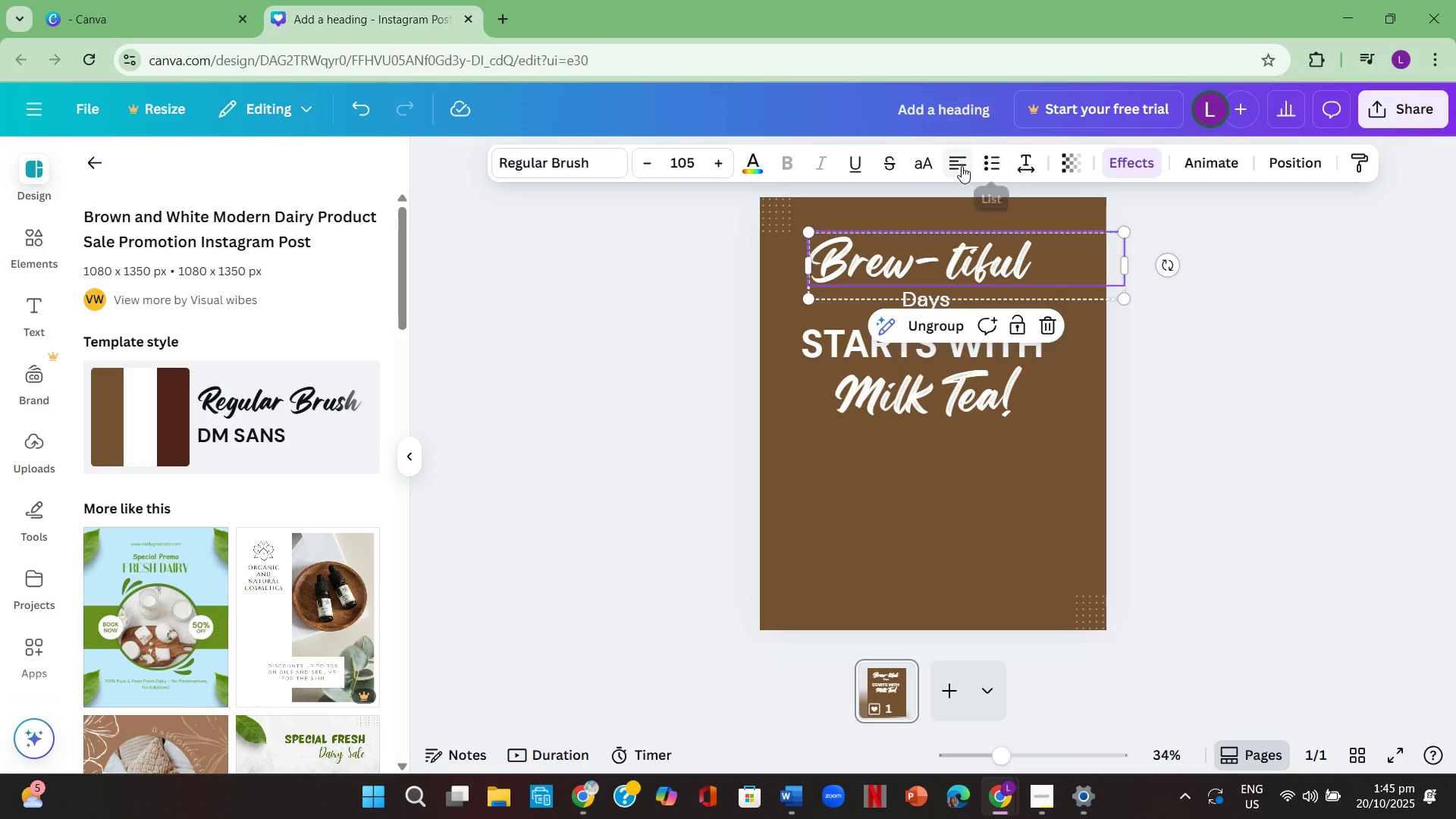 
left_click([959, 165])
 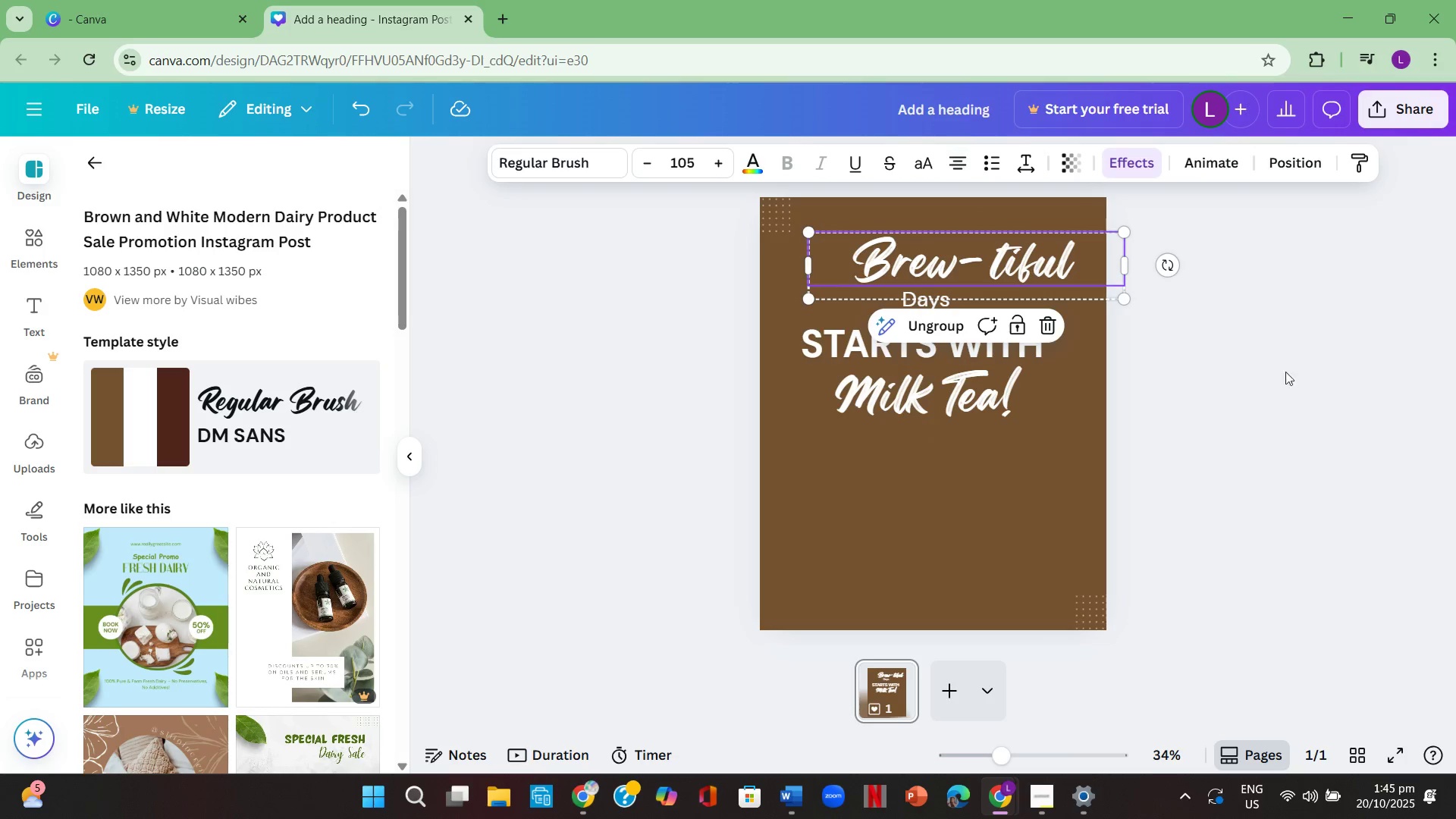 
left_click([1405, 406])
 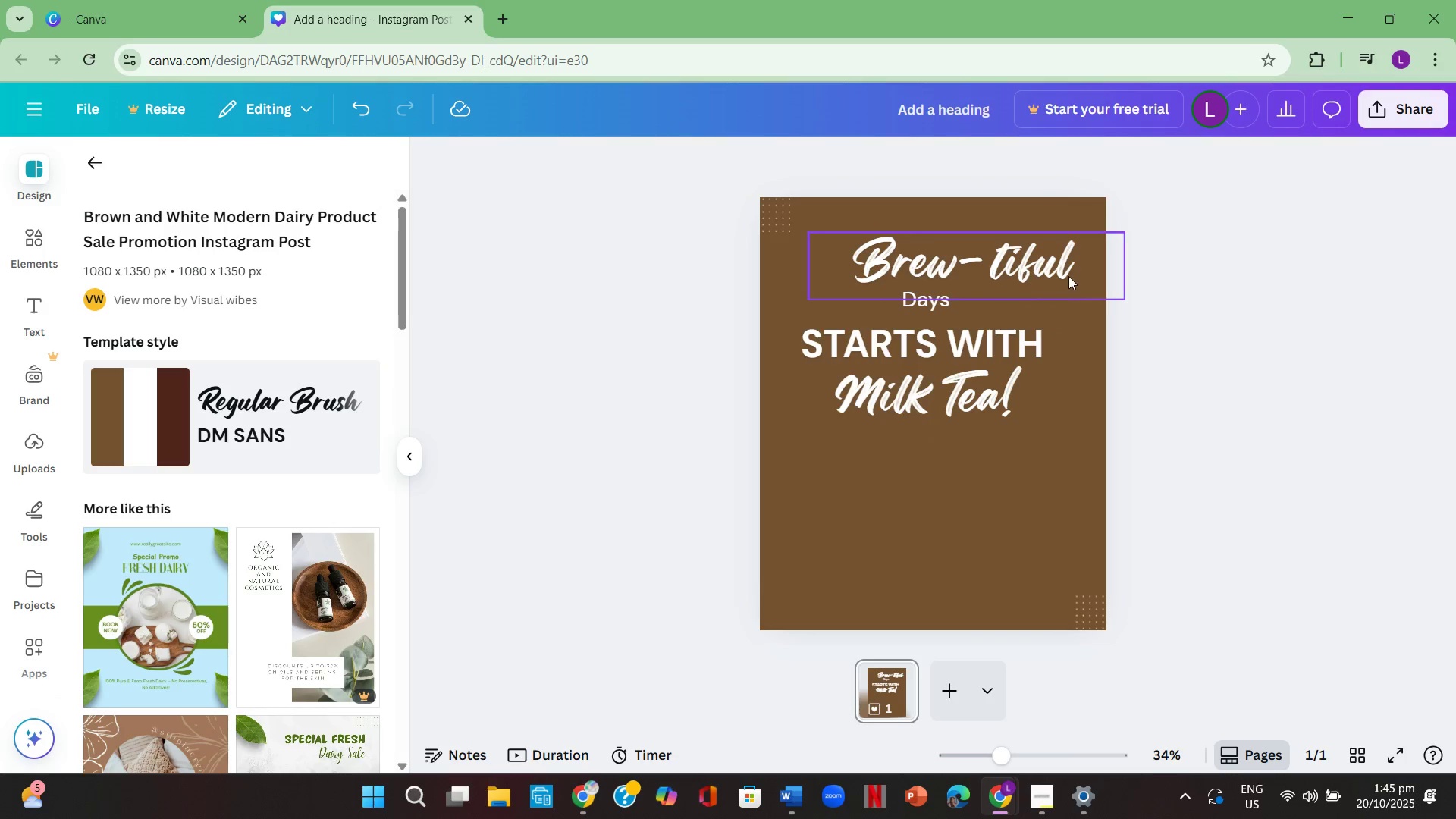 
left_click_drag(start_coordinate=[1068, 268], to_coordinate=[1041, 268])
 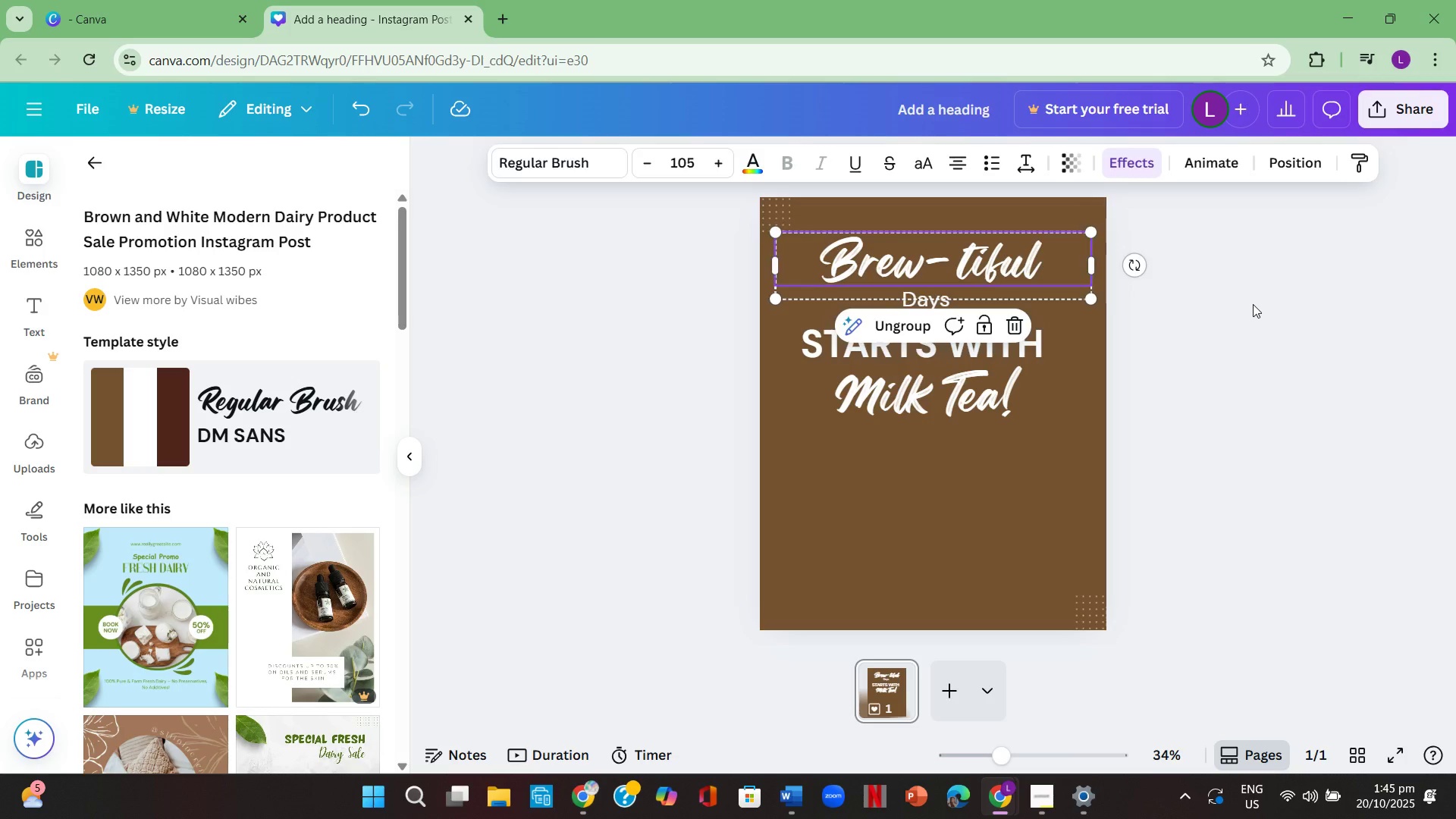 
left_click([1253, 304])
 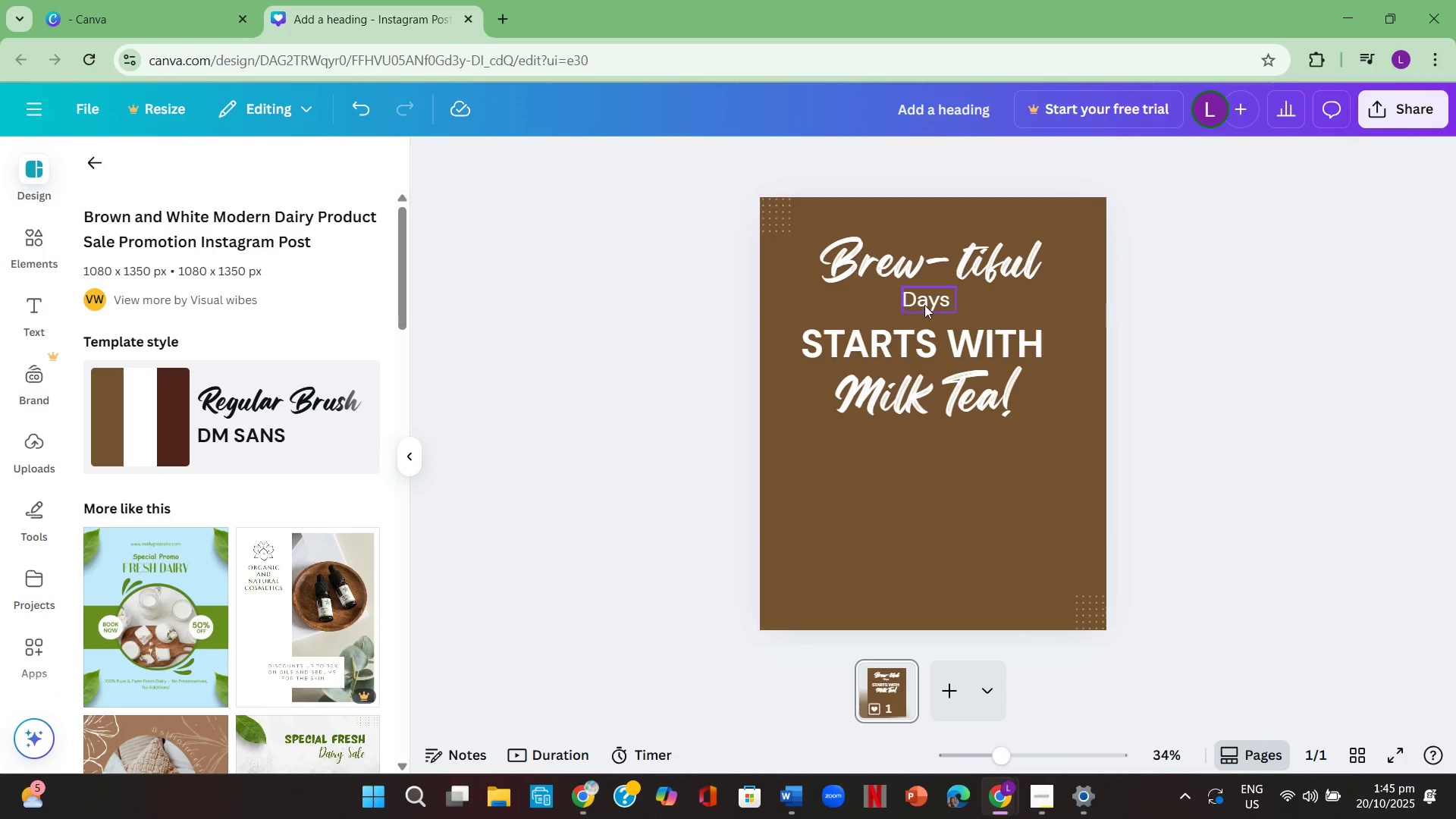 
left_click_drag(start_coordinate=[924, 305], to_coordinate=[927, 299])
 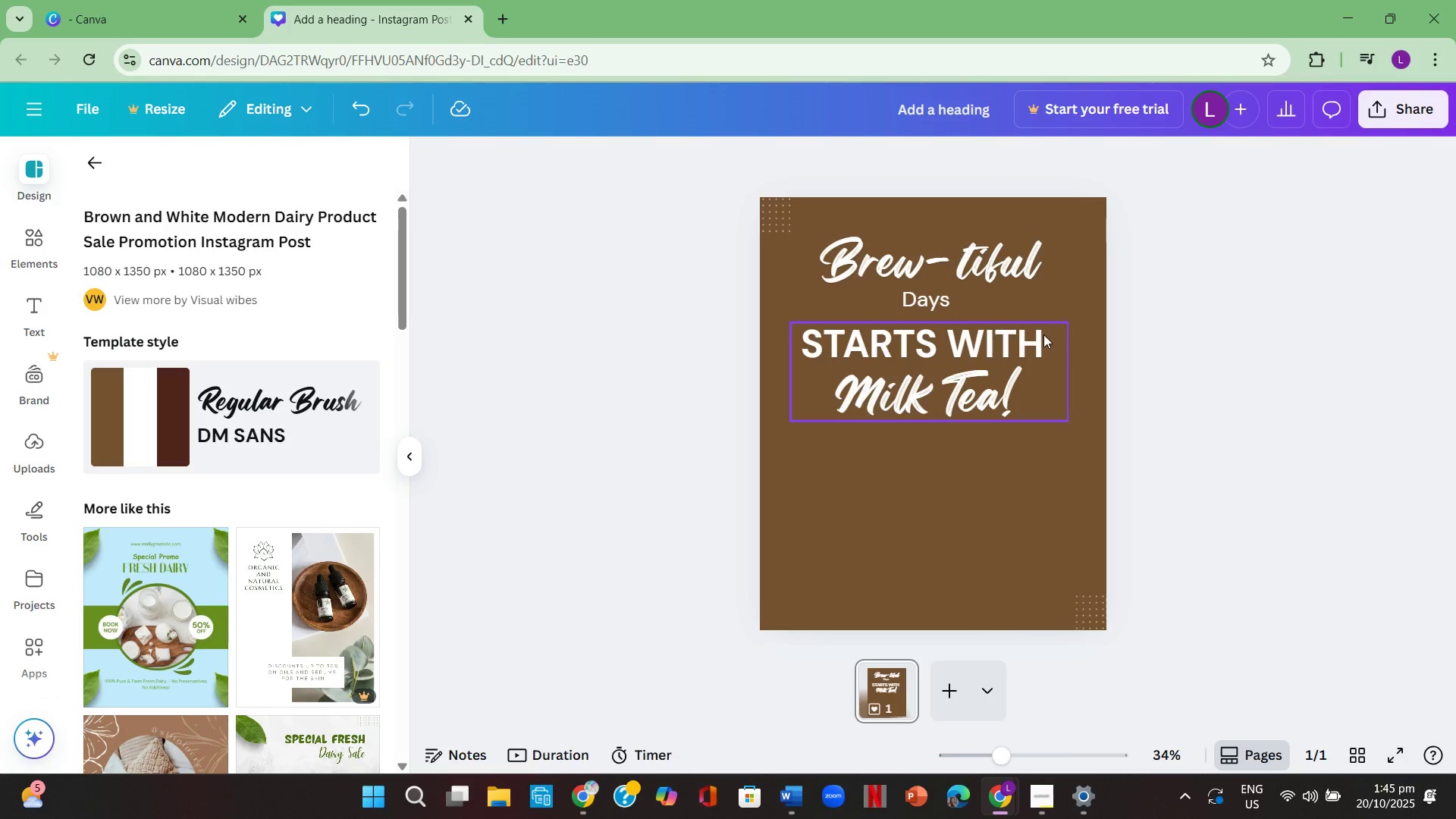 
left_click_drag(start_coordinate=[1029, 344], to_coordinate=[1028, 334])
 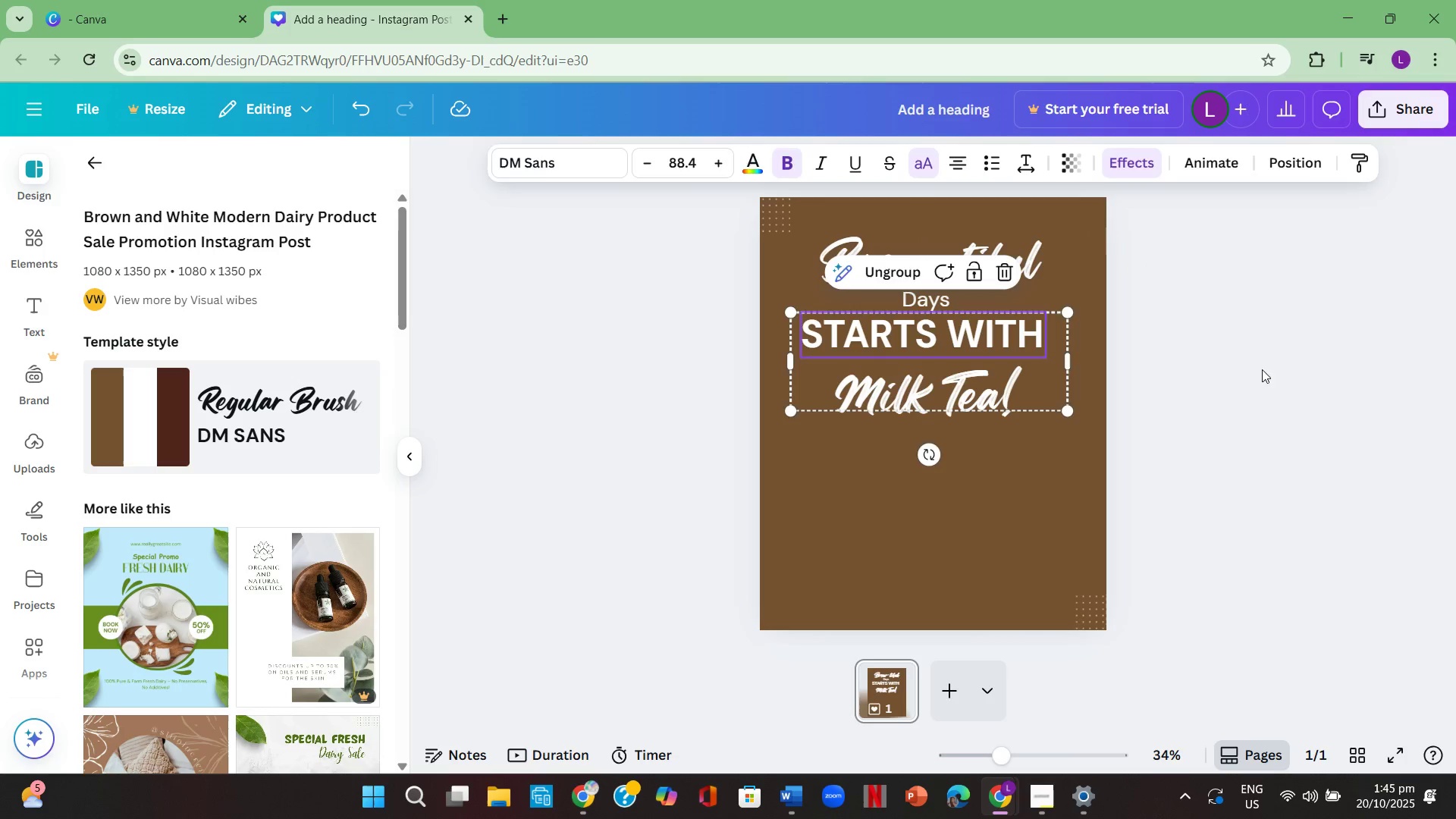 
left_click([1262, 369])
 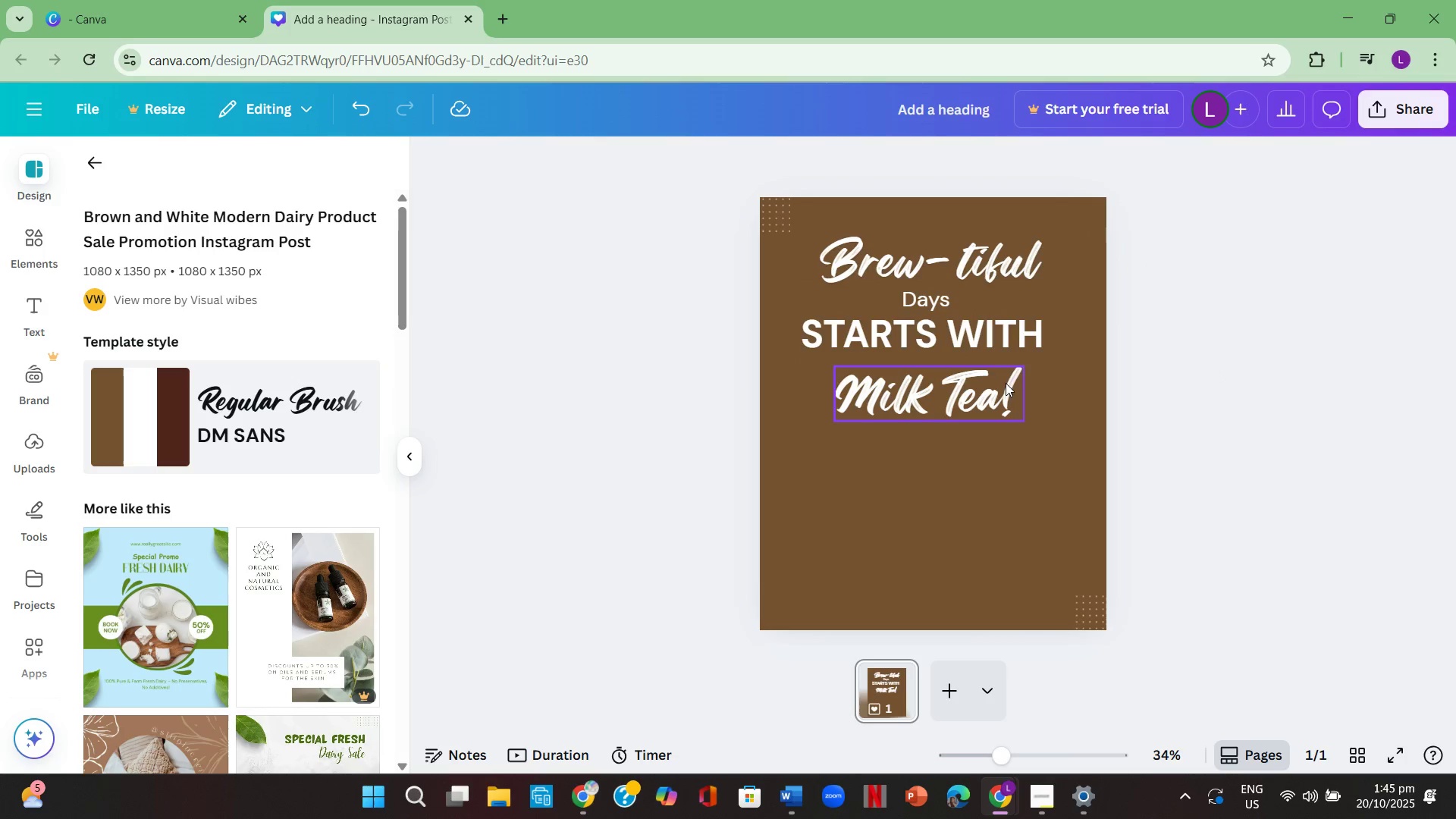 
left_click_drag(start_coordinate=[1004, 385], to_coordinate=[1000, 371])
 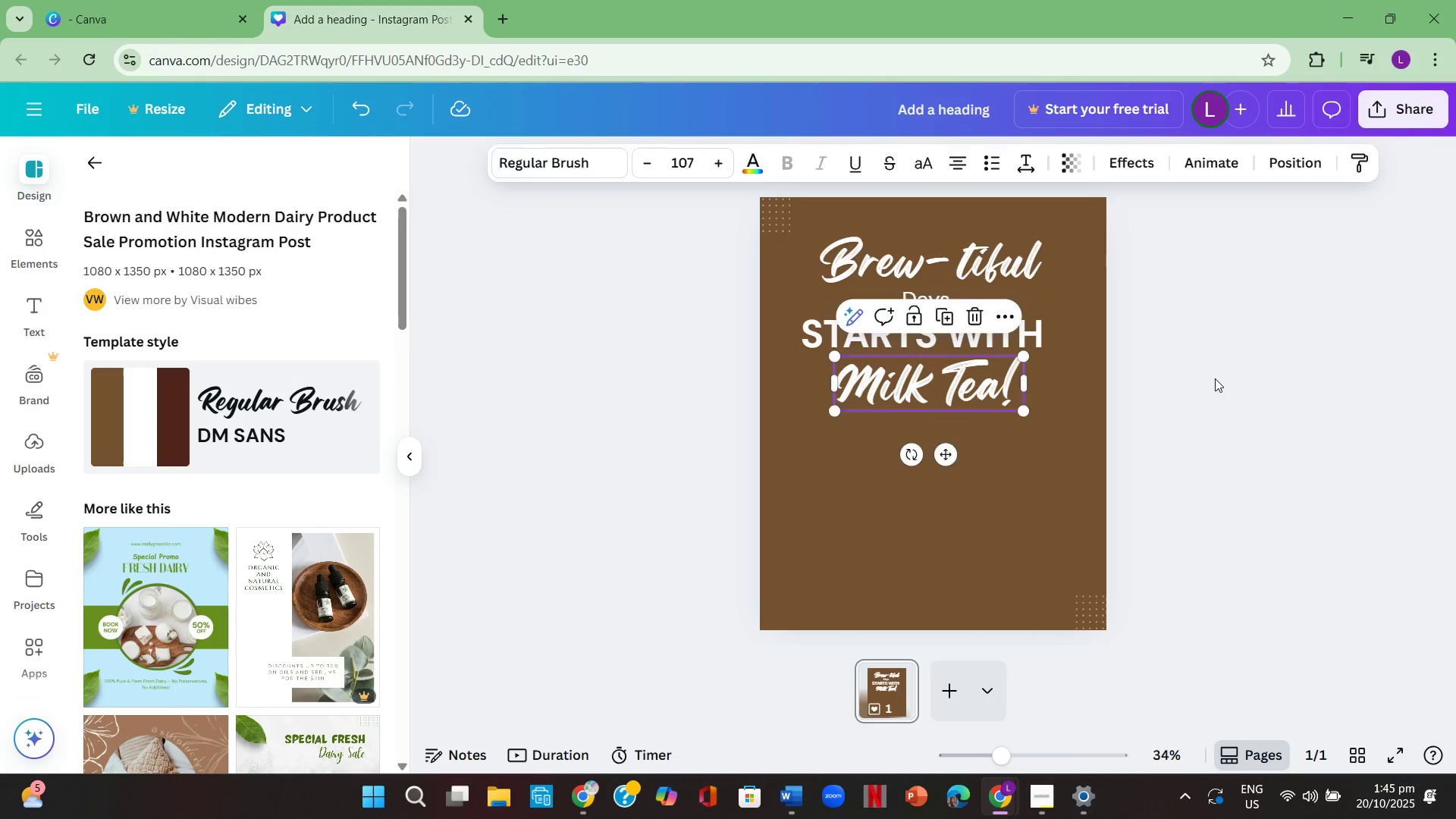 
left_click([1215, 378])
 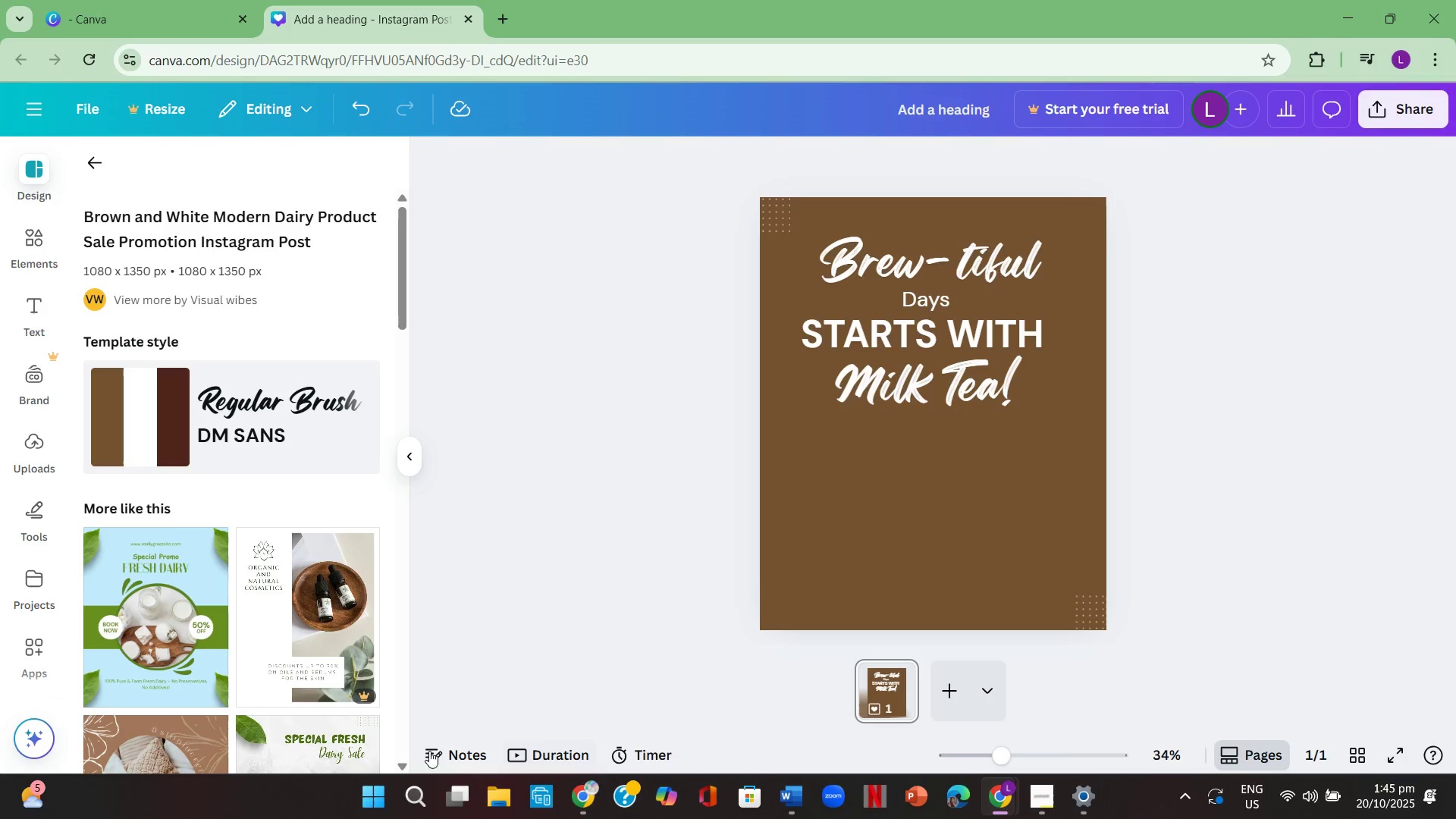 
scroll: coordinate [244, 656], scroll_direction: down, amount: 23.0
 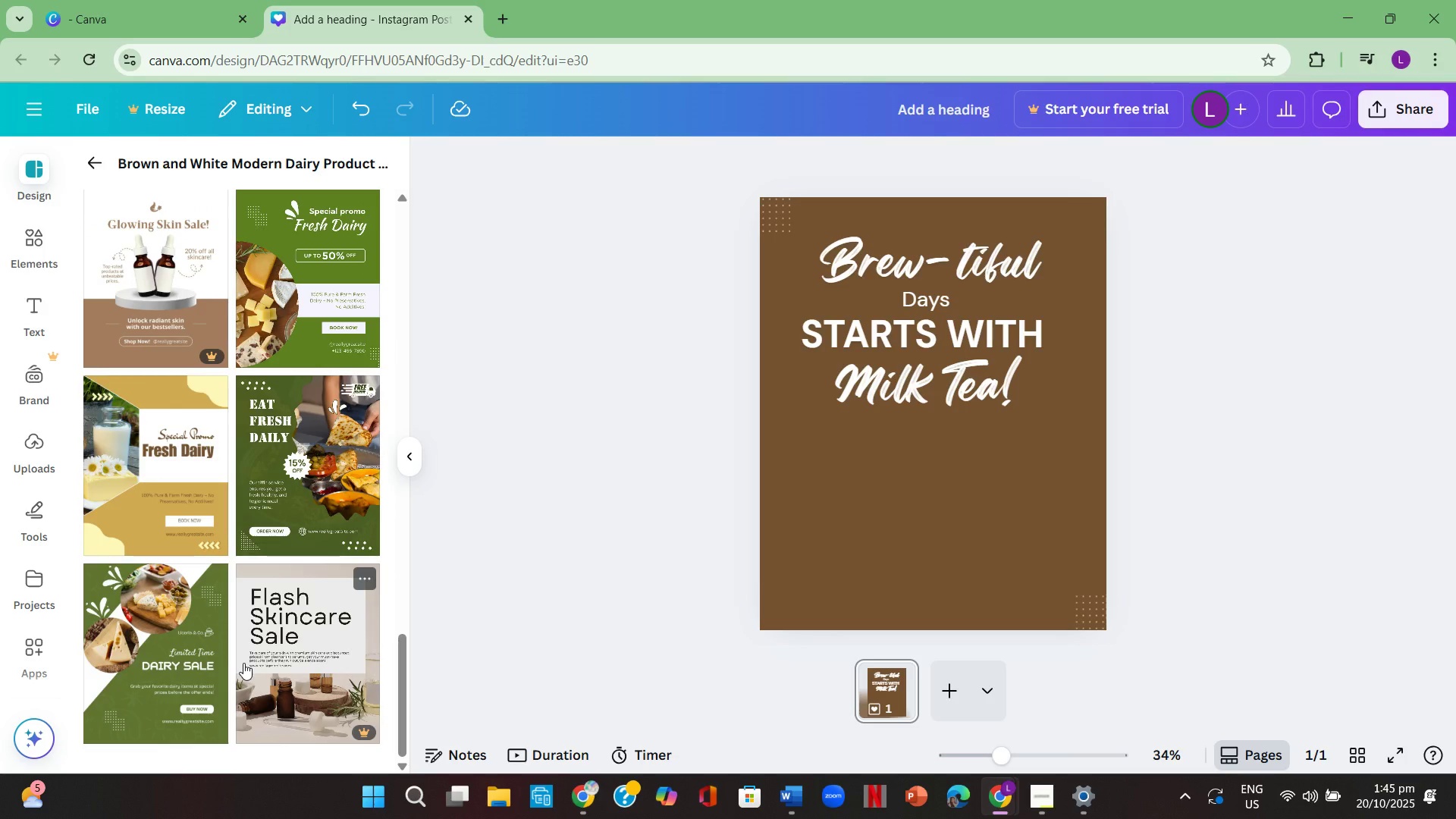 
scroll: coordinate [243, 663], scroll_direction: down, amount: 1.0
 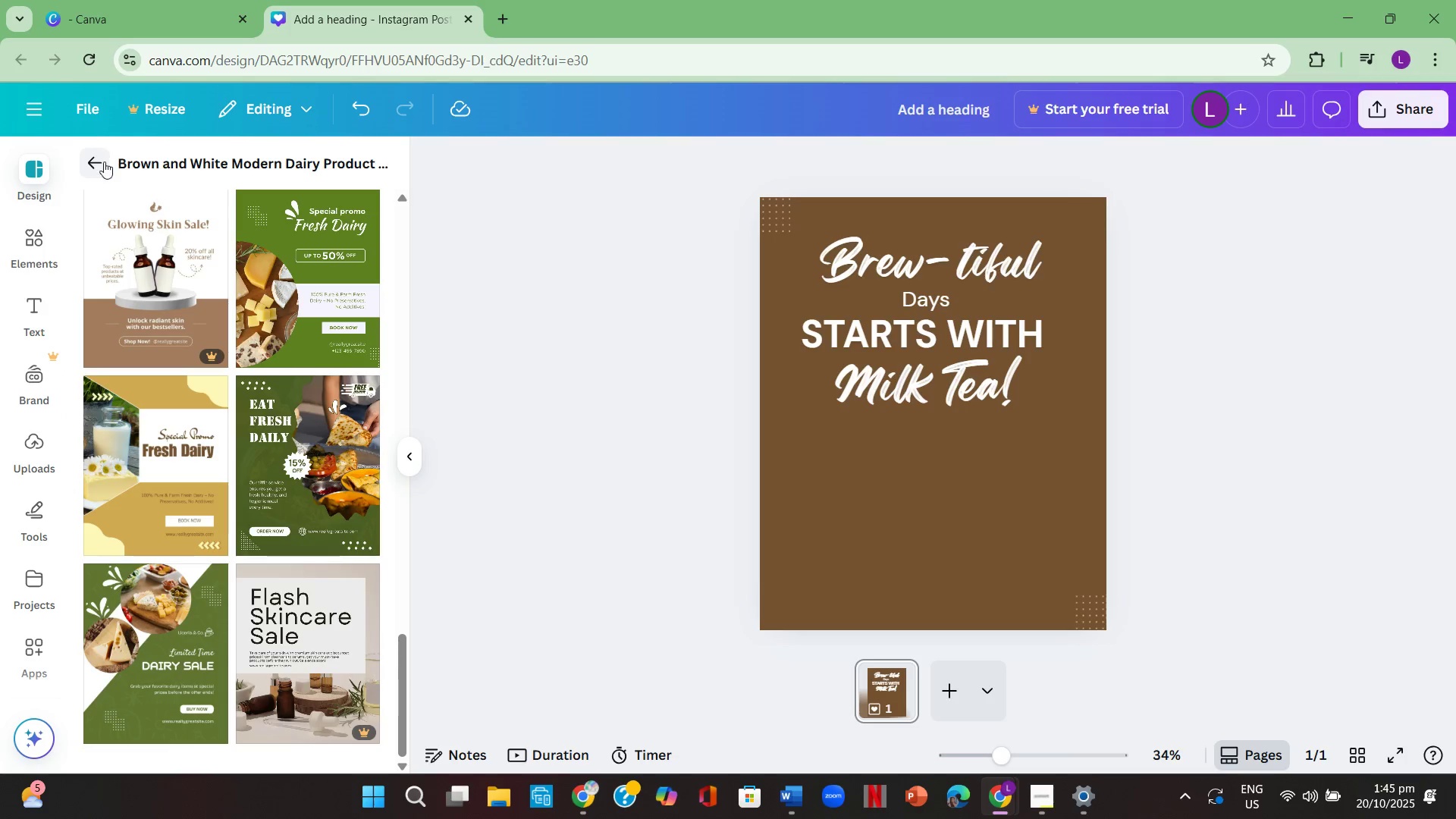 
wait(5.12)
 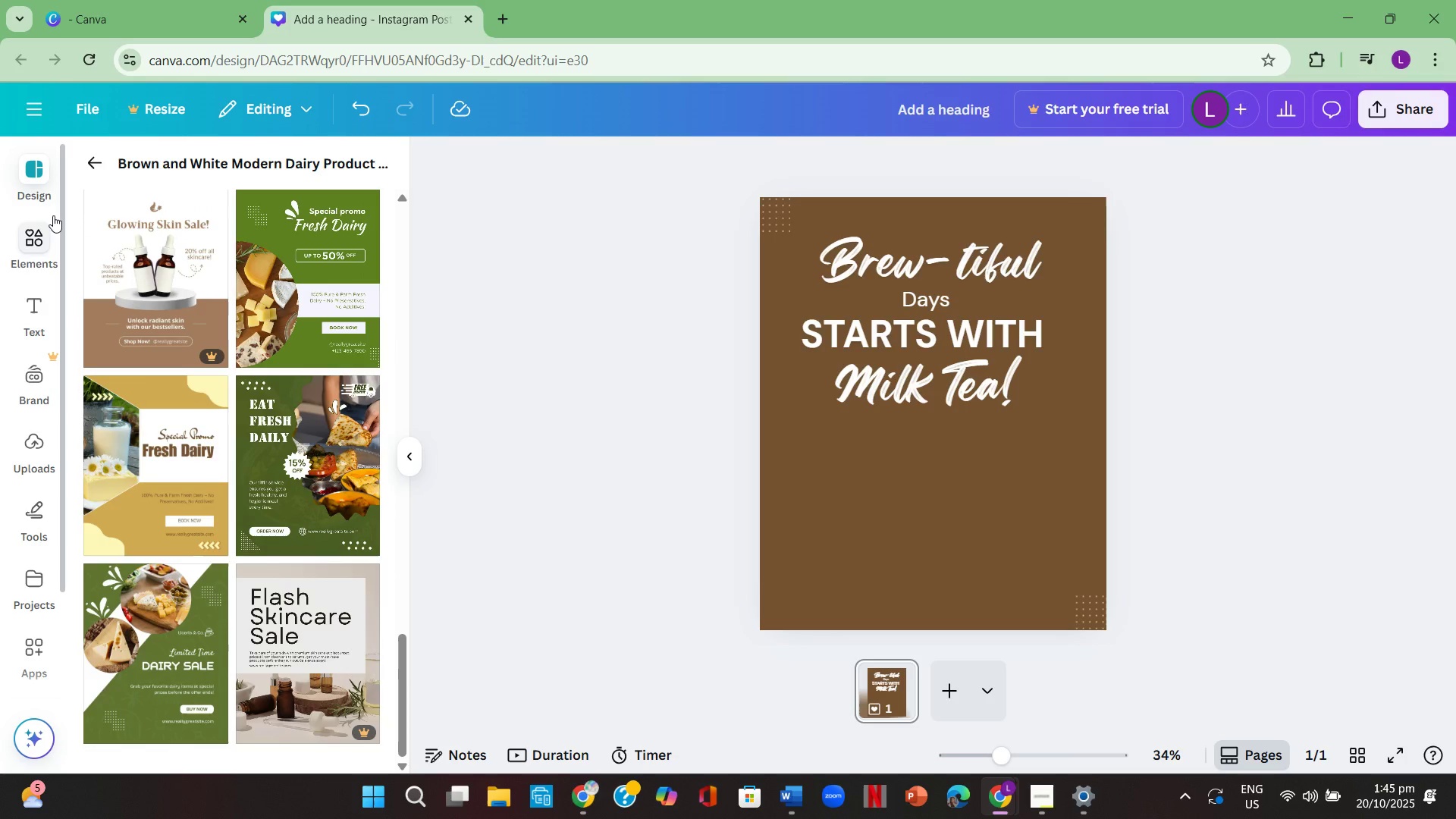 
left_click([26, 234])
 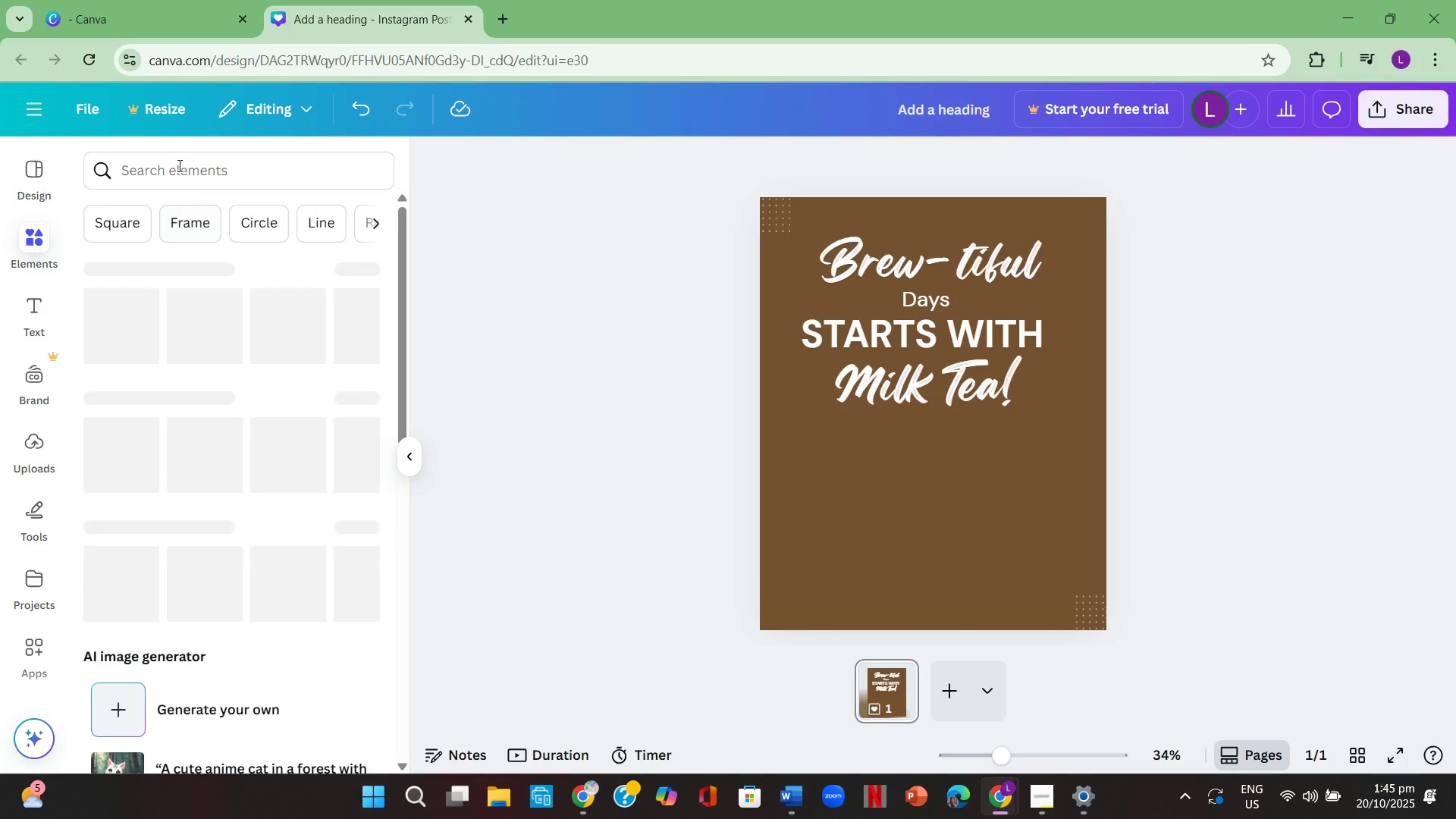 
left_click([178, 165])
 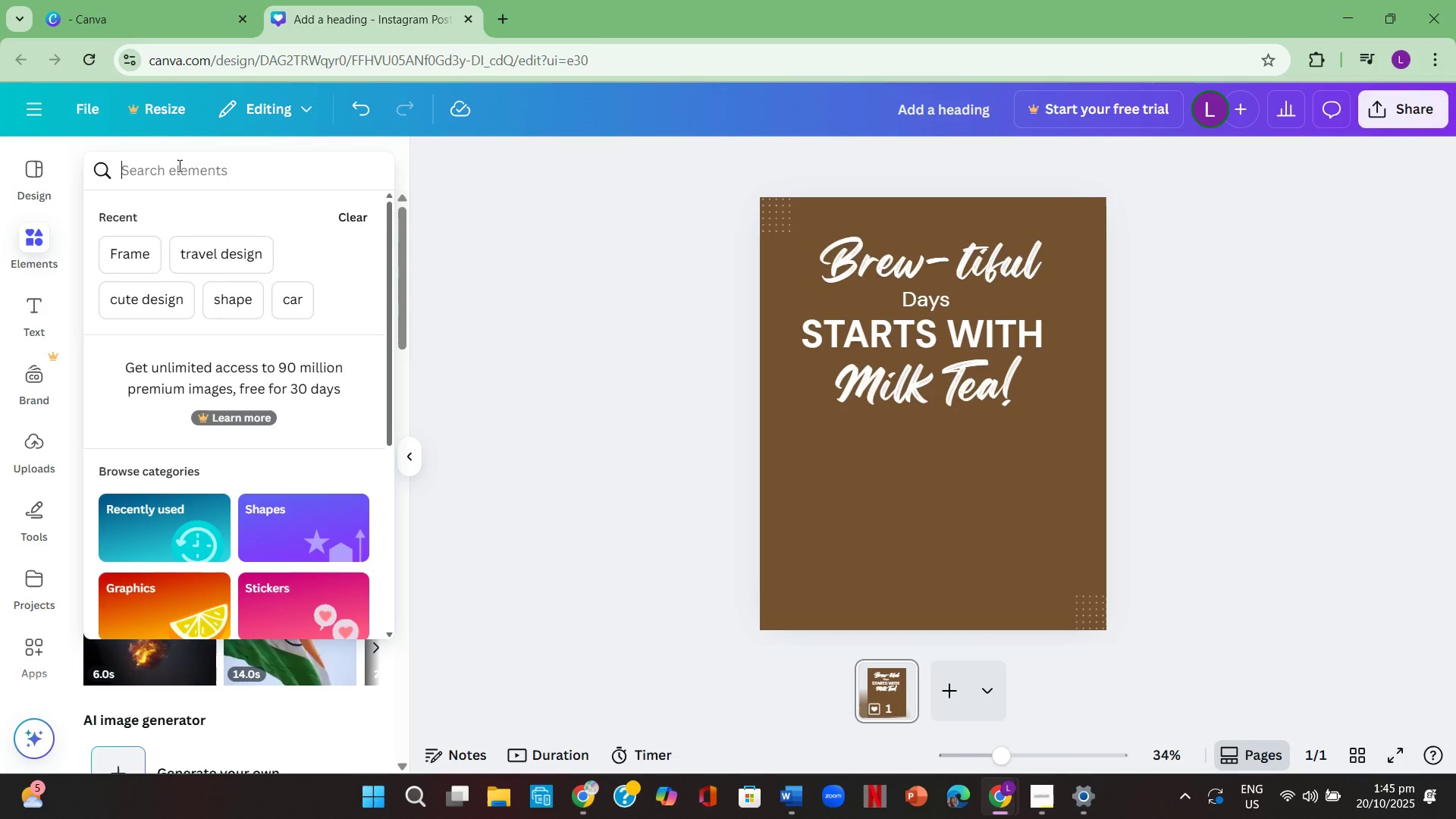 
type(milk tea)
 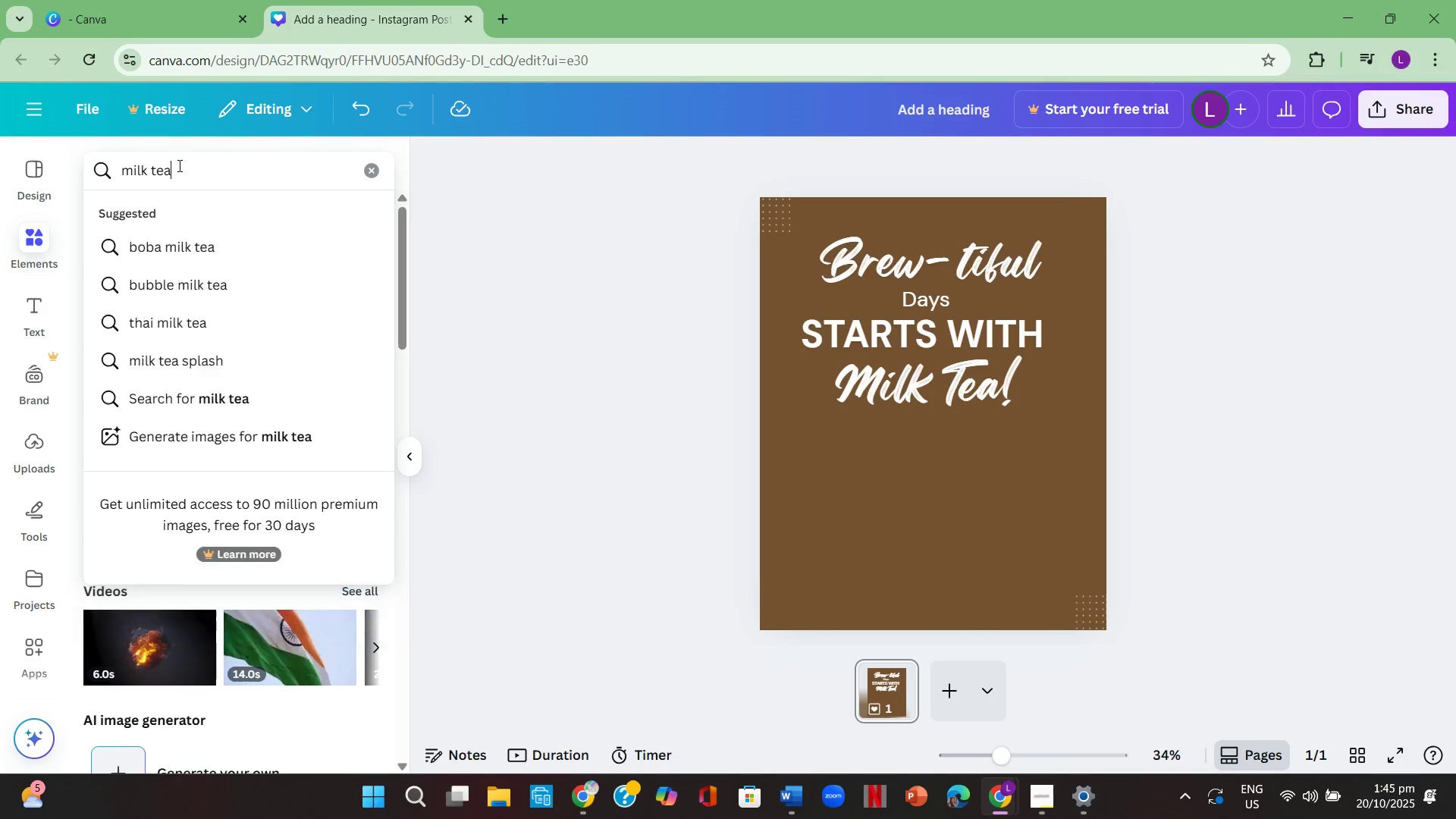 
key(Enter)
 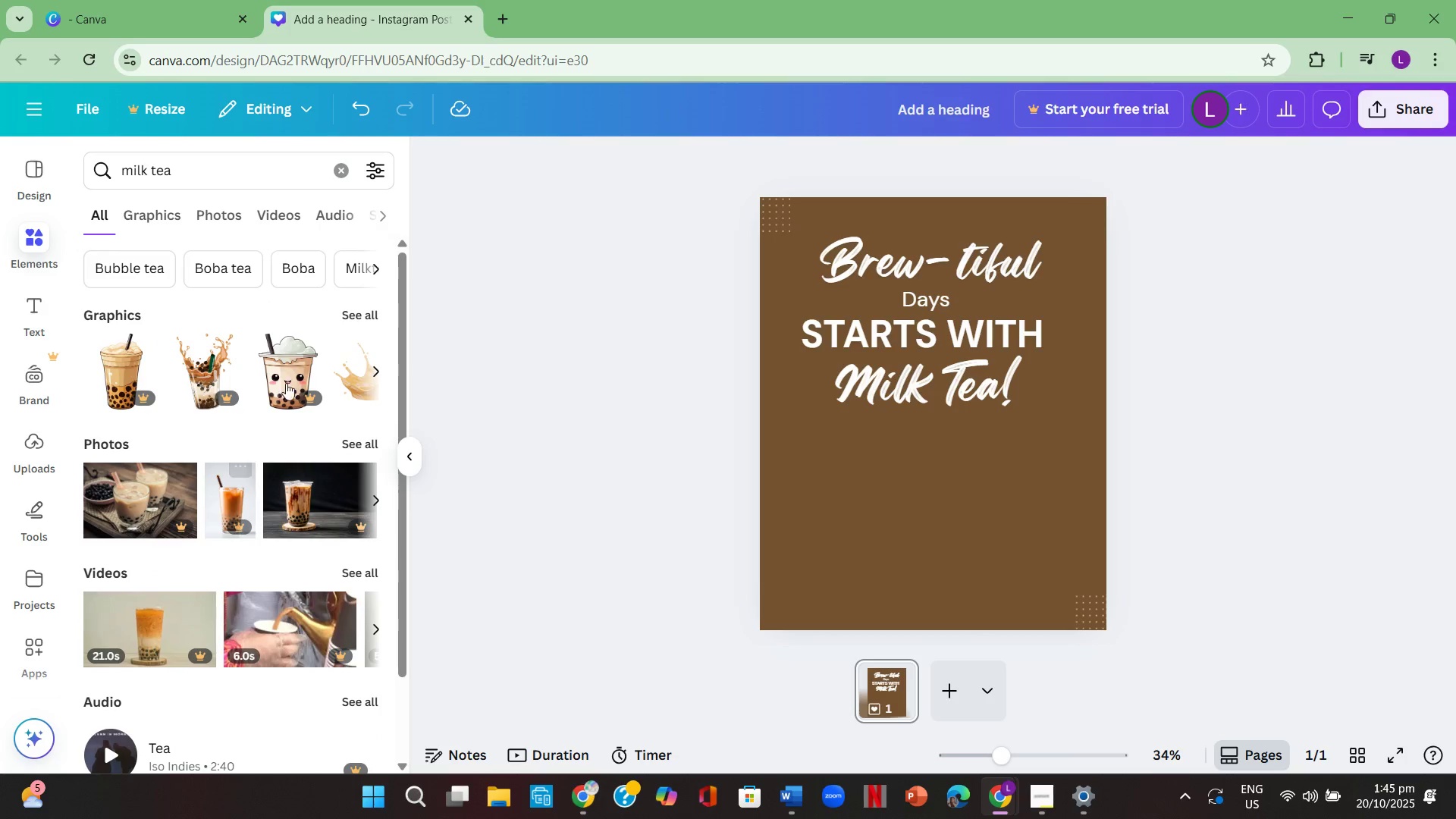 
left_click([362, 319])
 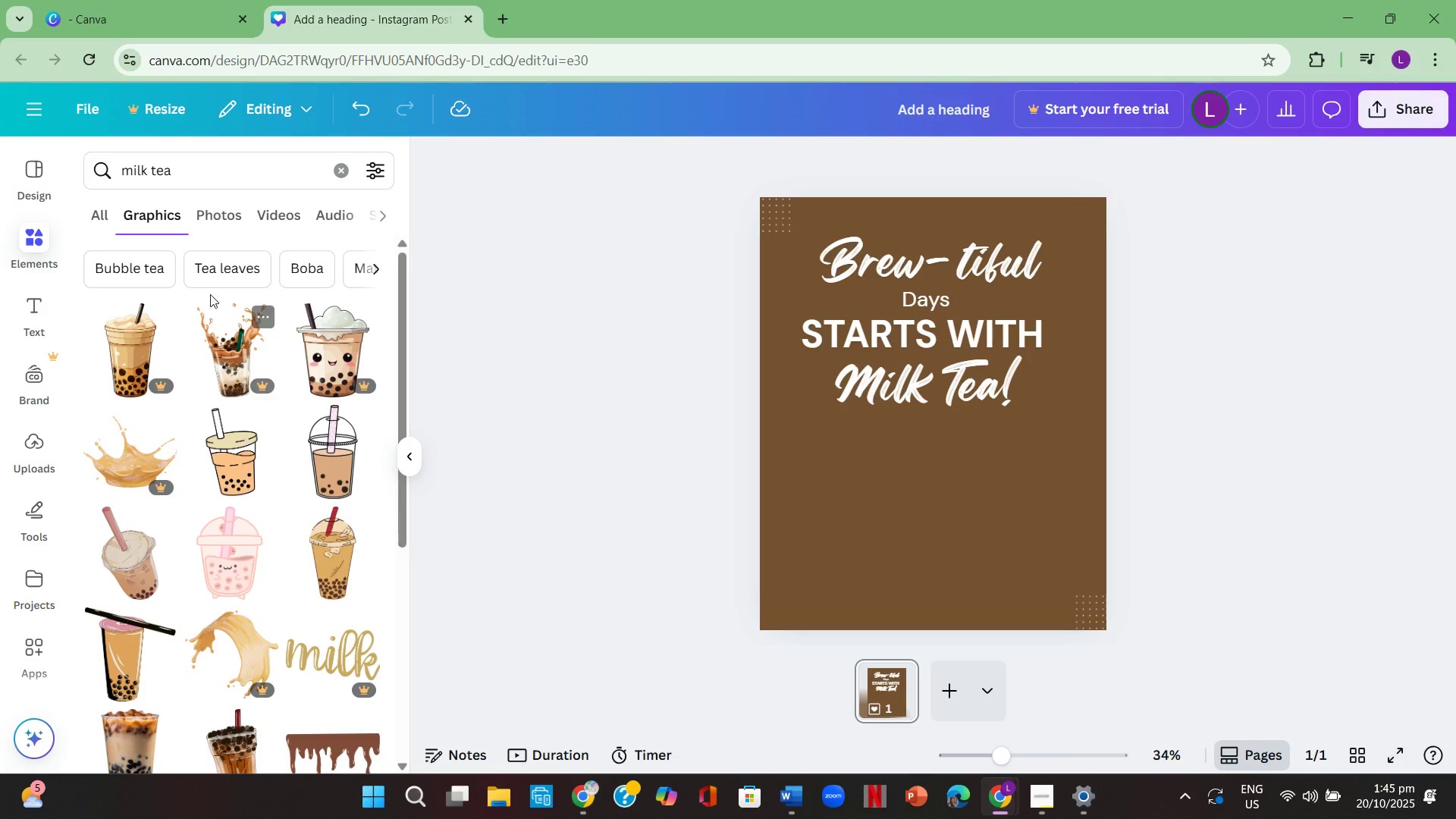 
left_click([230, 221])
 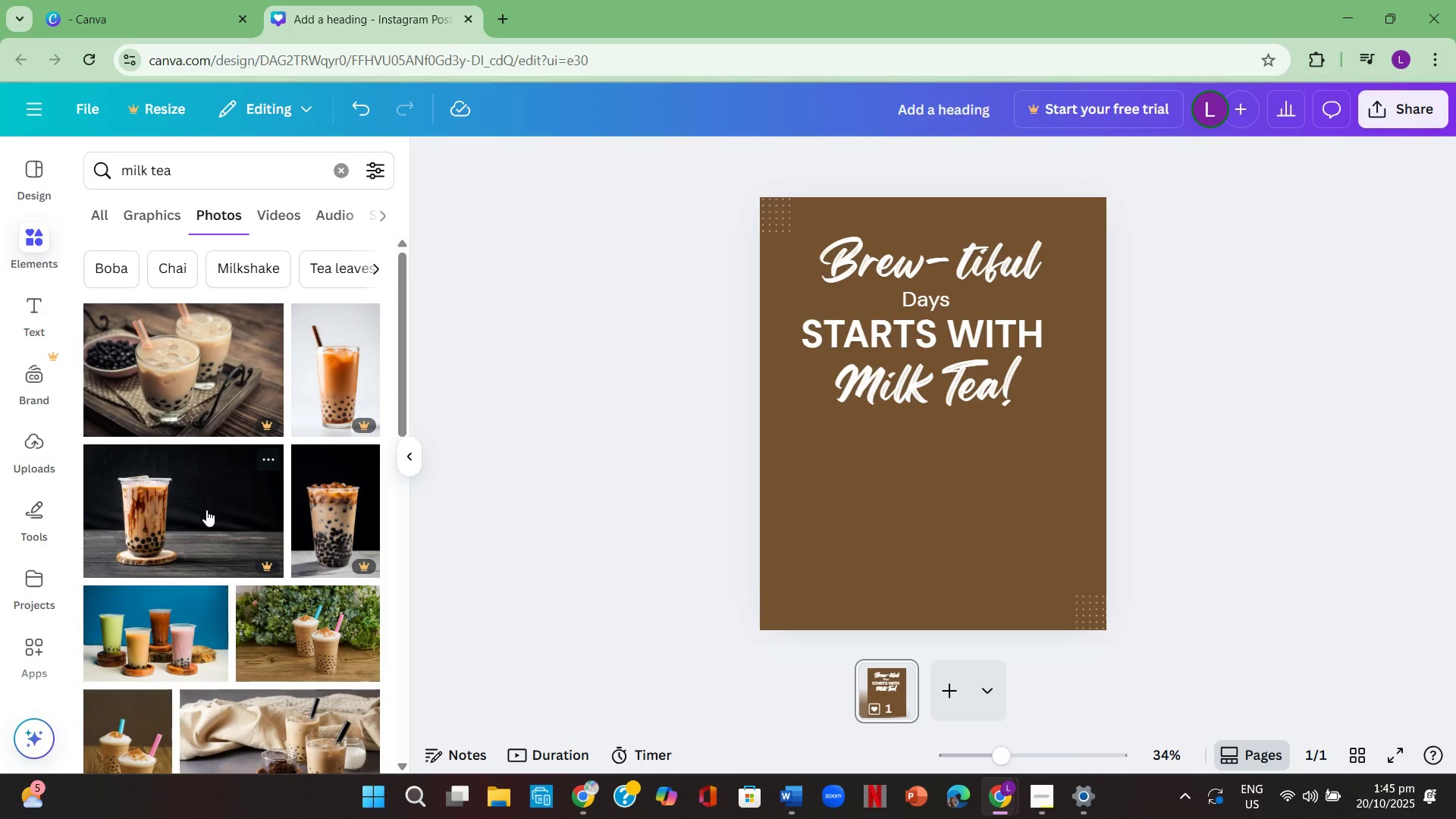 
scroll: coordinate [207, 518], scroll_direction: down, amount: 3.0
 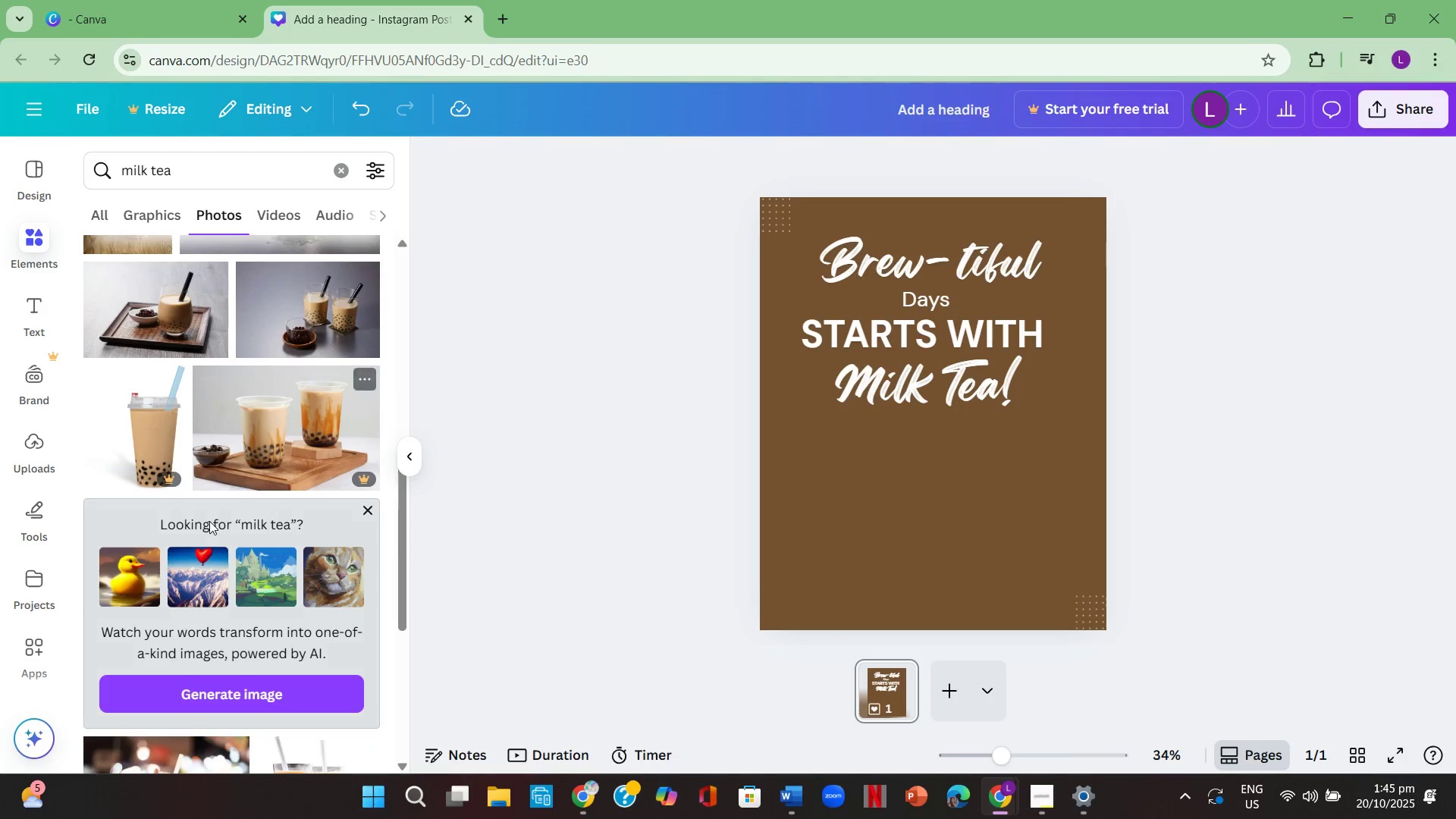 
scroll: coordinate [209, 521], scroll_direction: up, amount: 2.0
 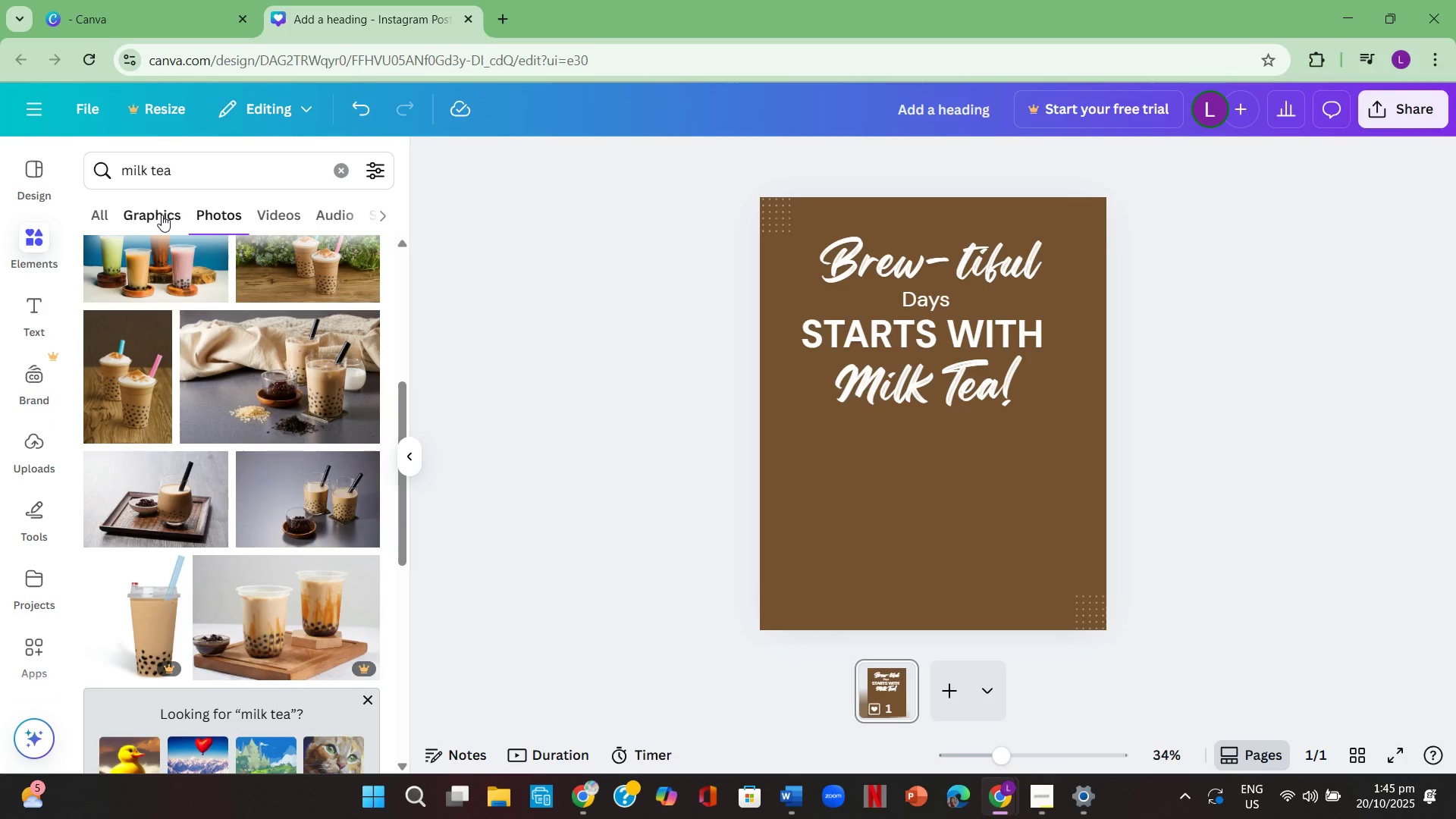 
left_click([162, 215])
 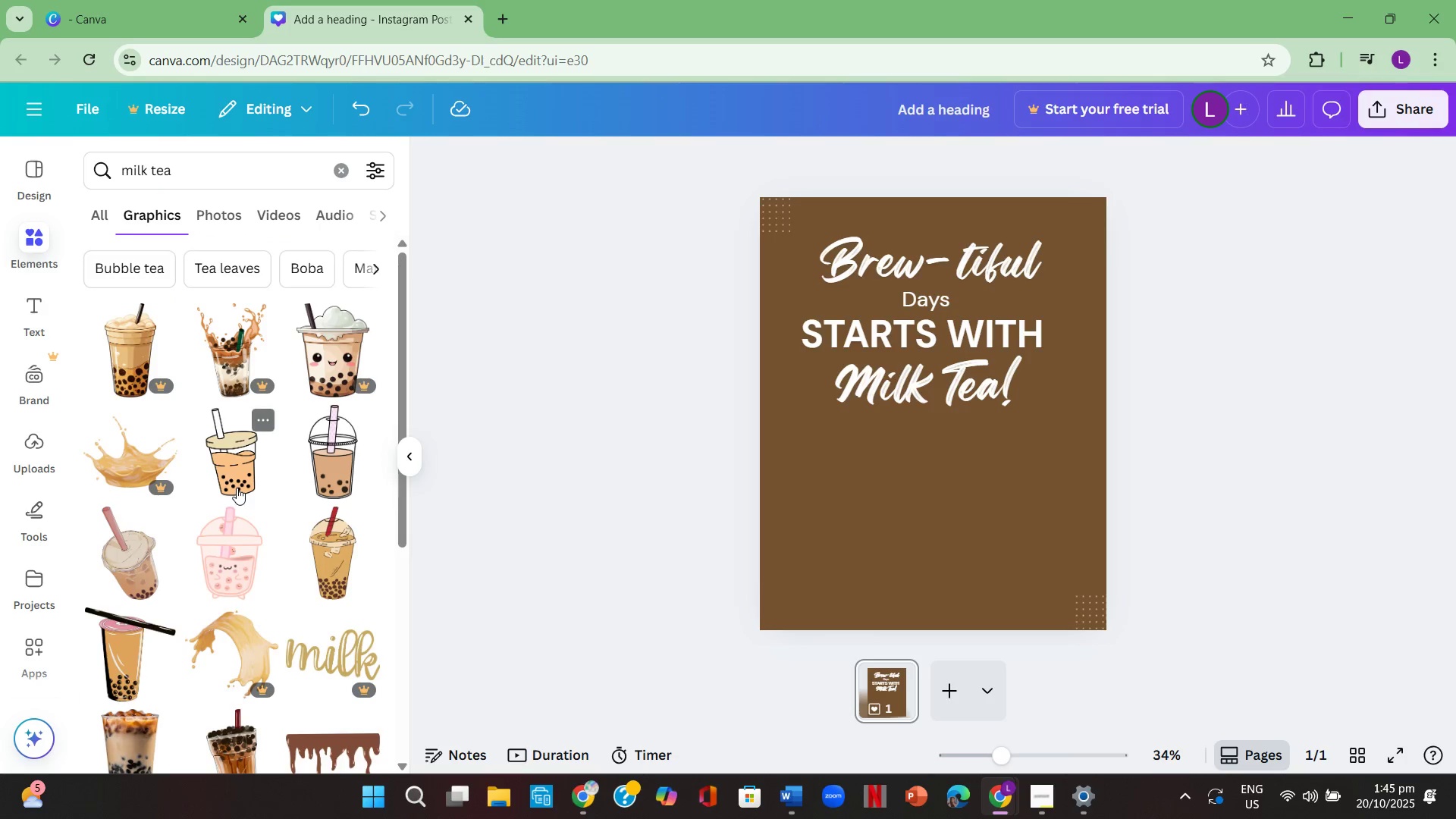 
scroll: coordinate [237, 489], scroll_direction: down, amount: 5.0
 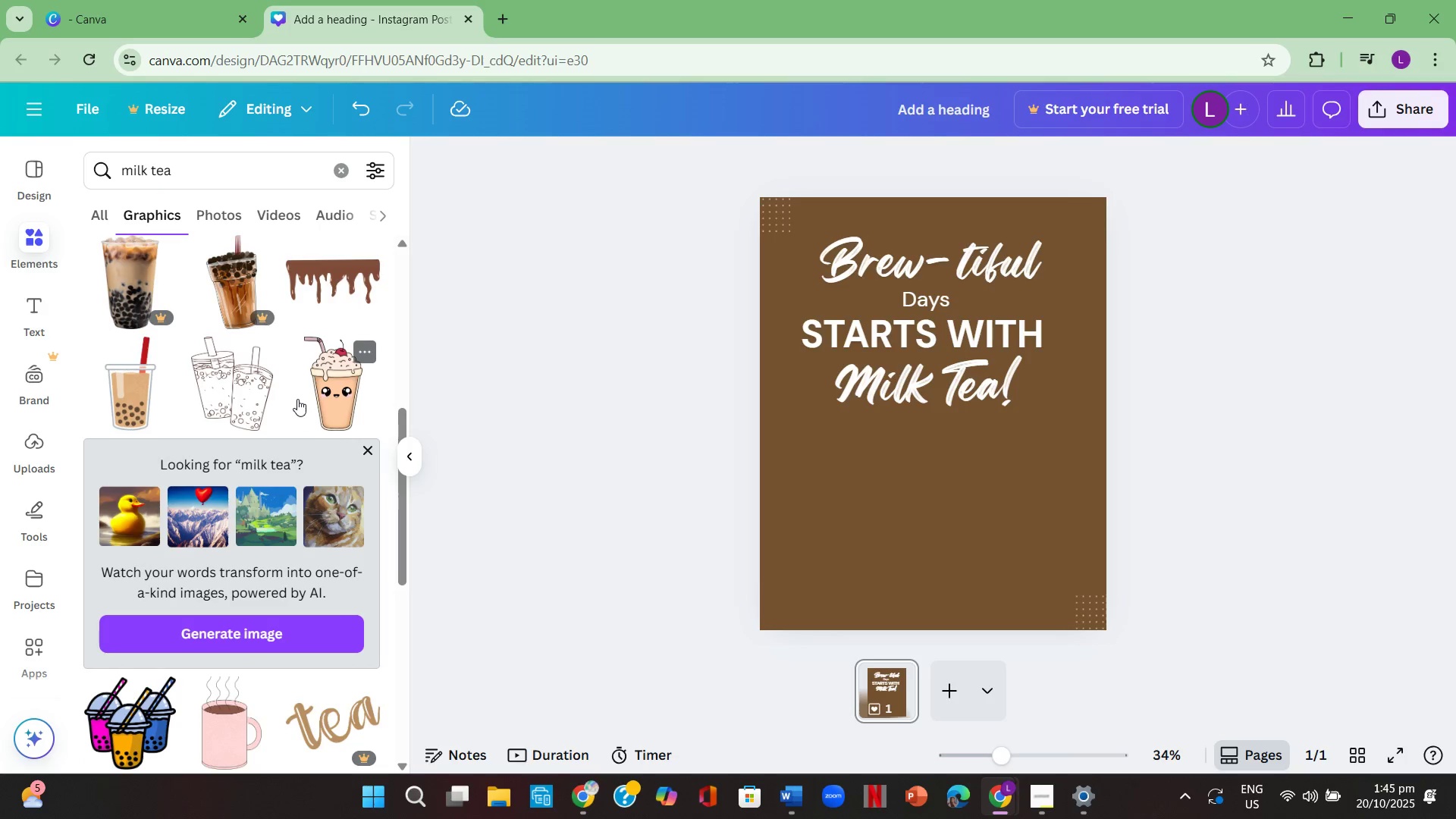 
scroll: coordinate [261, 427], scroll_direction: up, amount: 1.0
 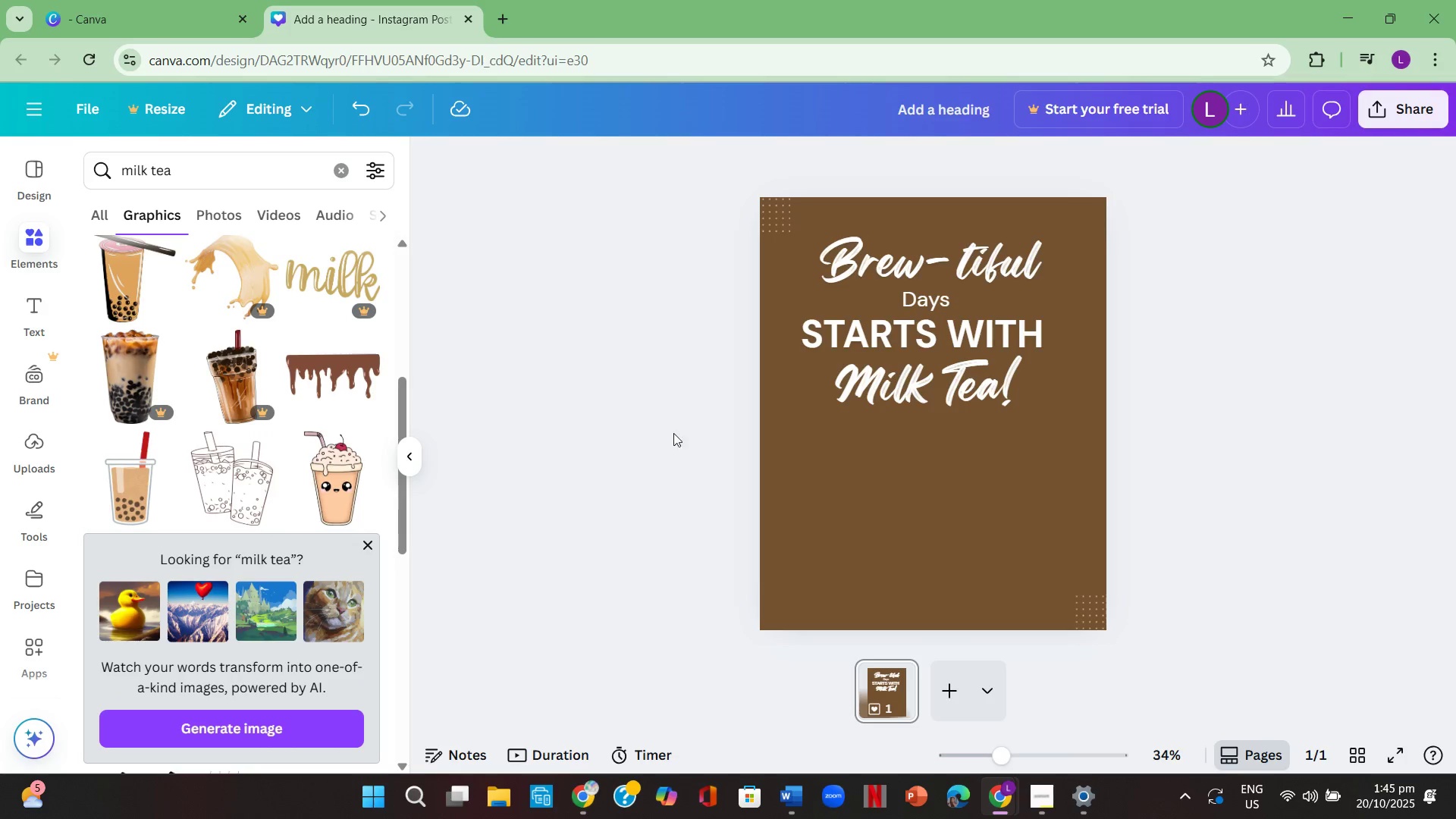 
left_click([968, 544])
 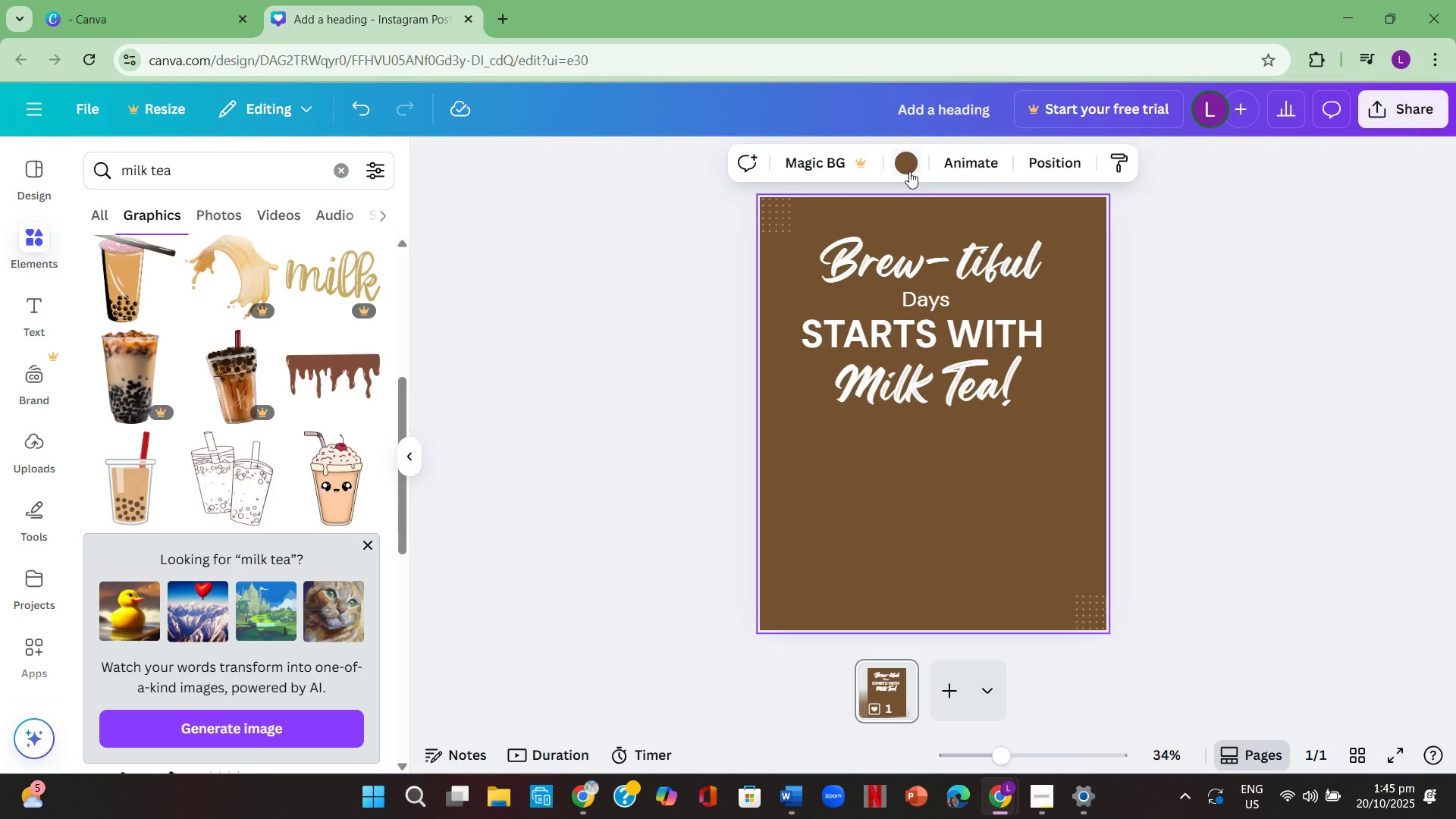 
left_click([912, 171])
 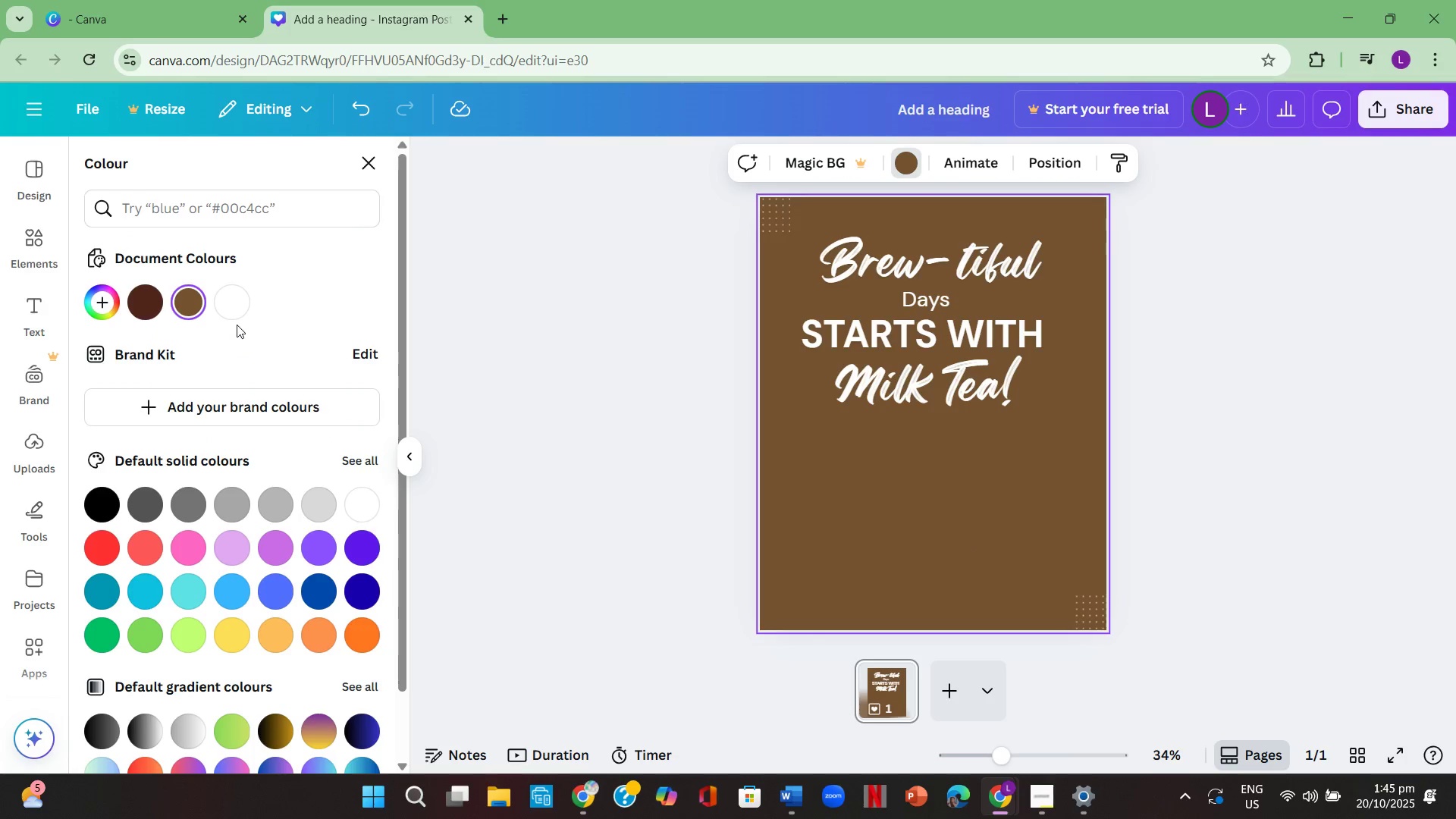 
left_click([240, 303])
 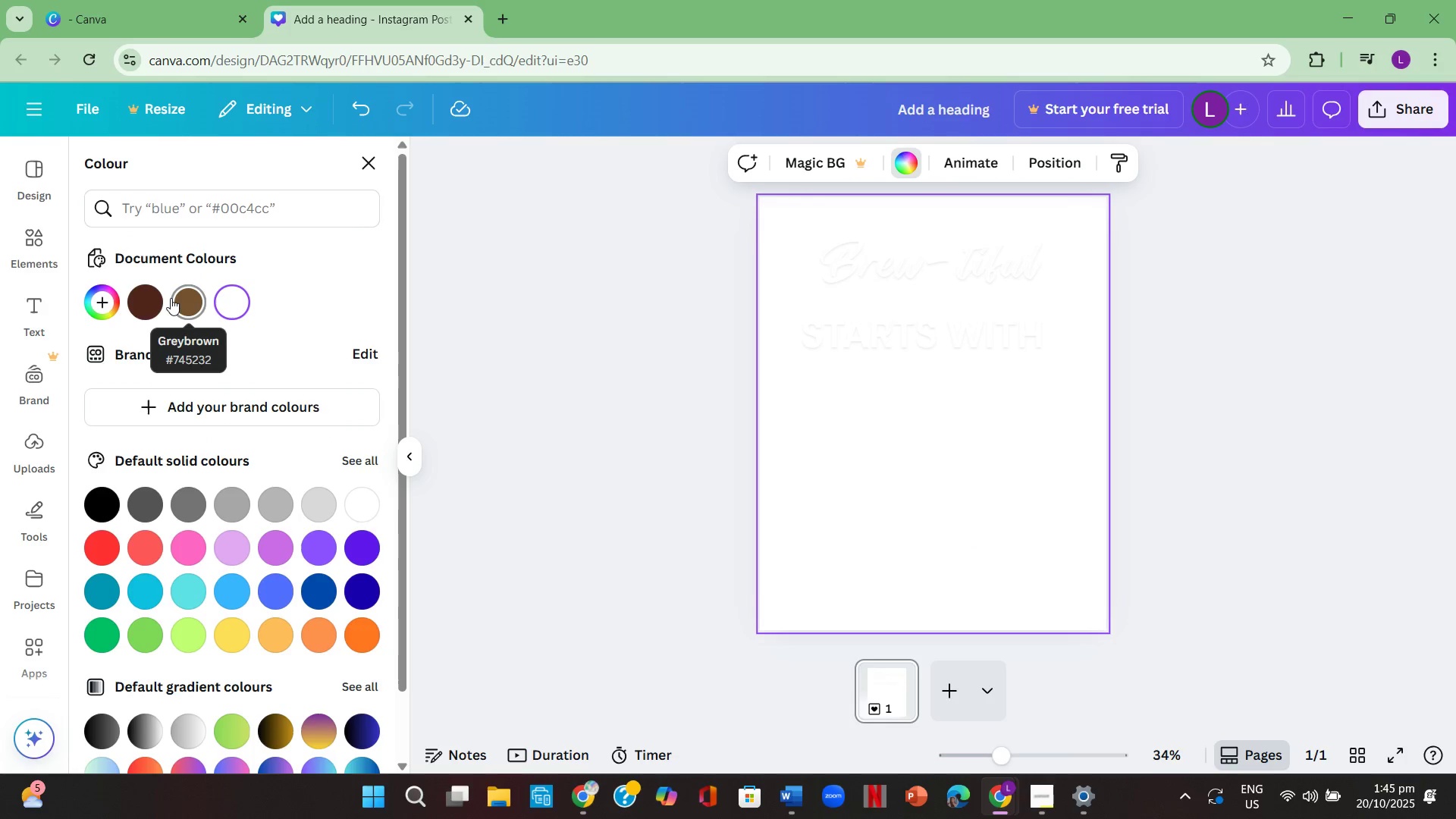 
left_click([181, 303])
 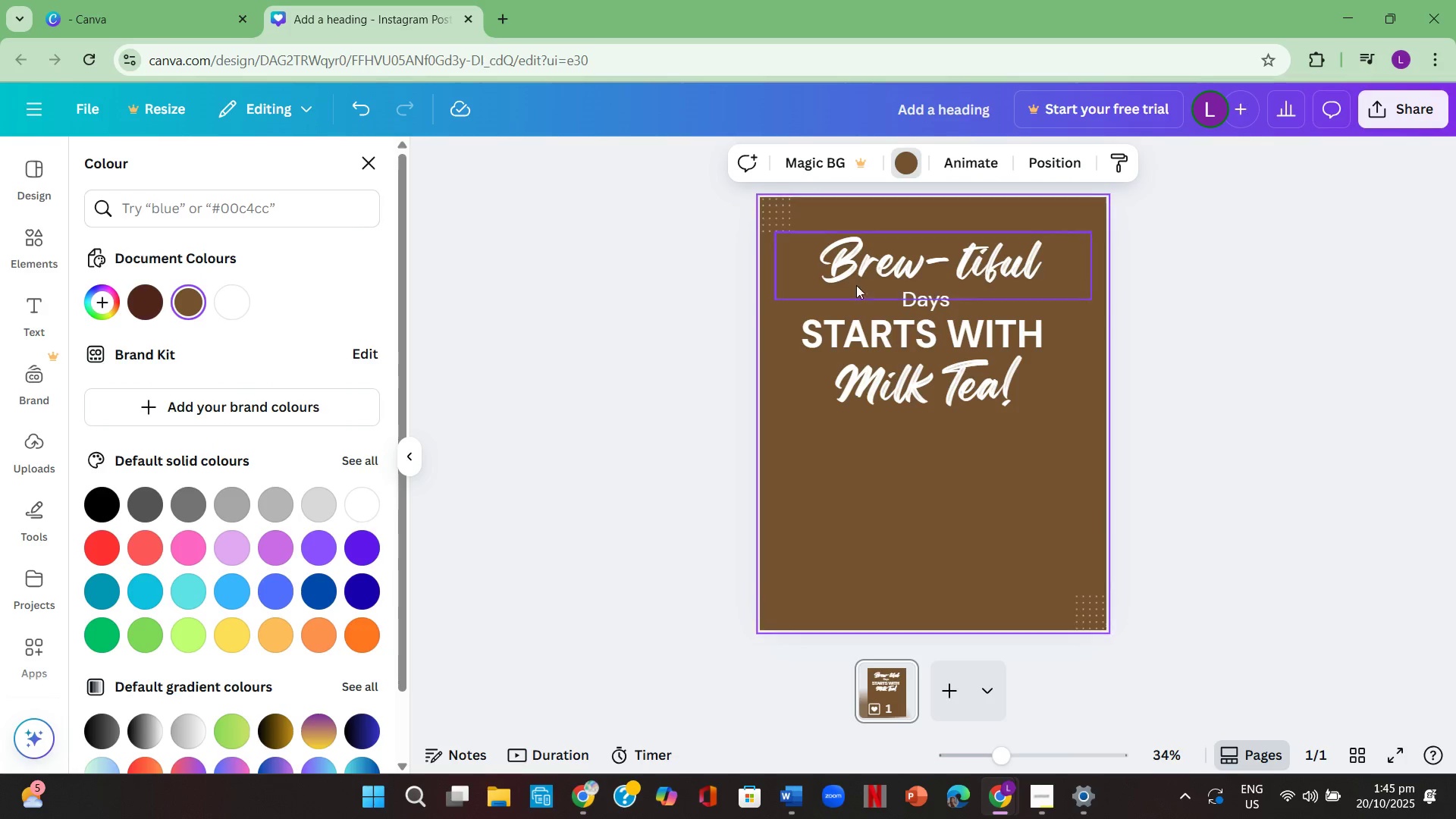 
left_click([882, 274])
 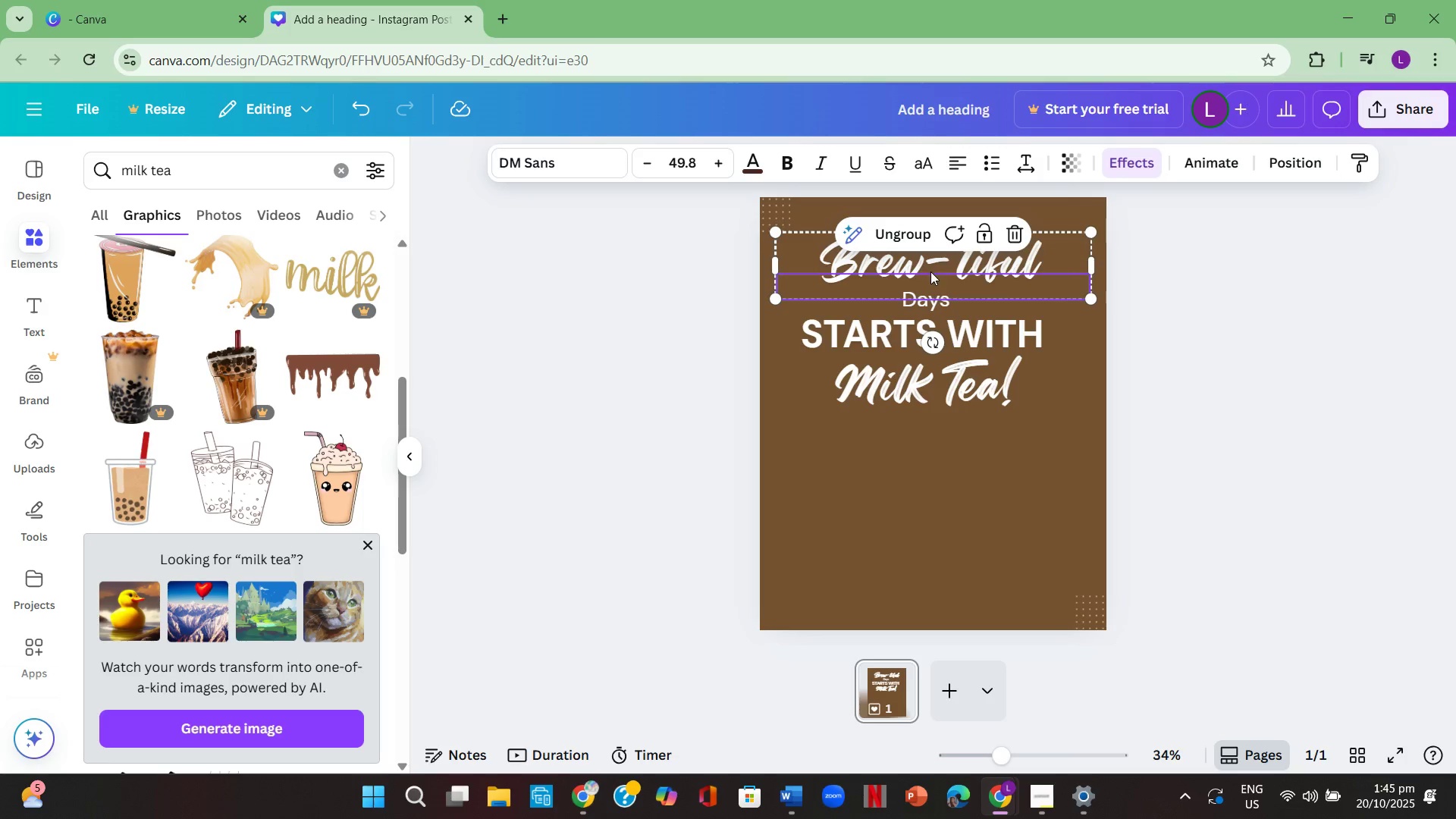 
left_click([751, 171])
 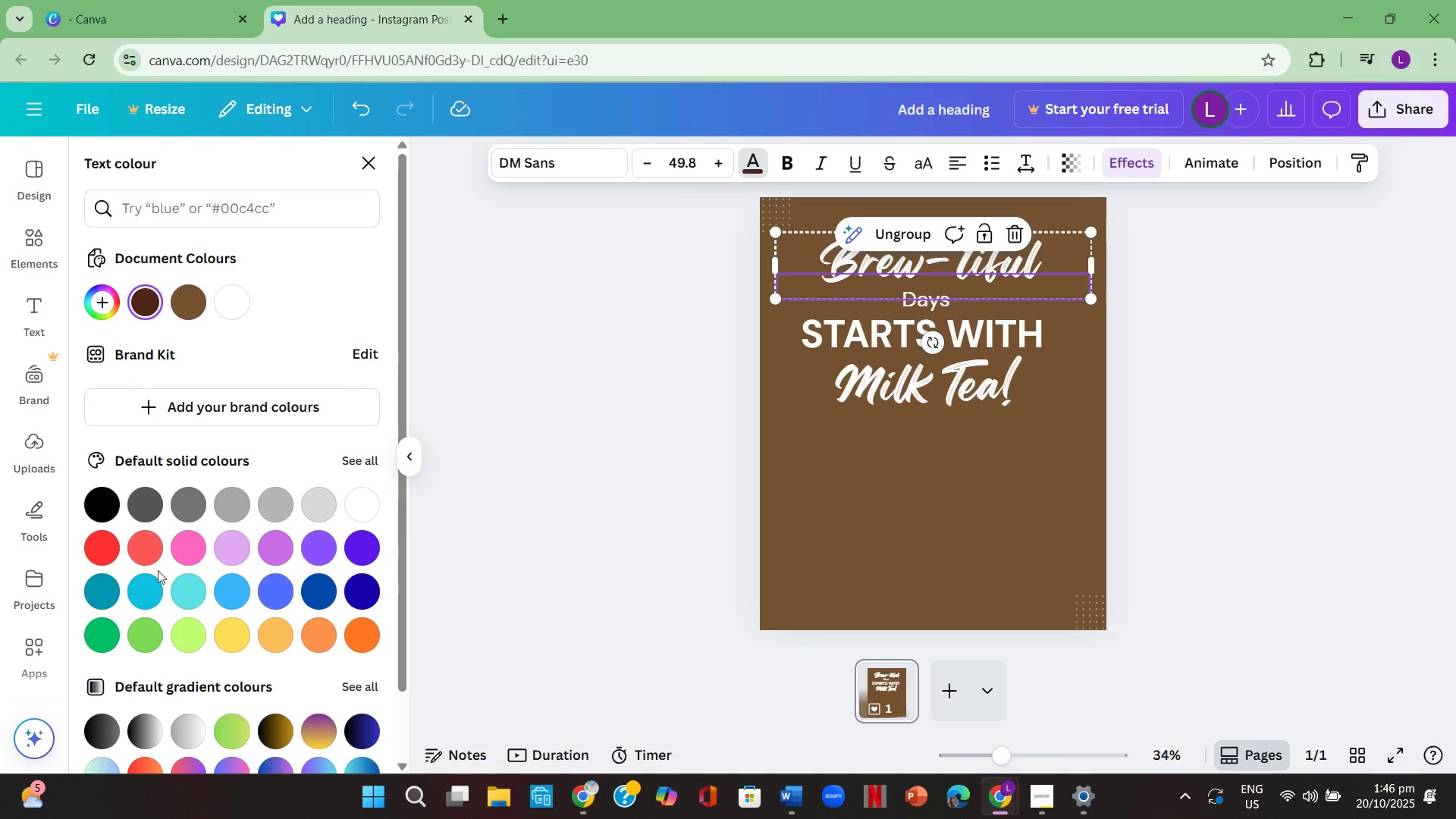 
left_click([106, 511])
 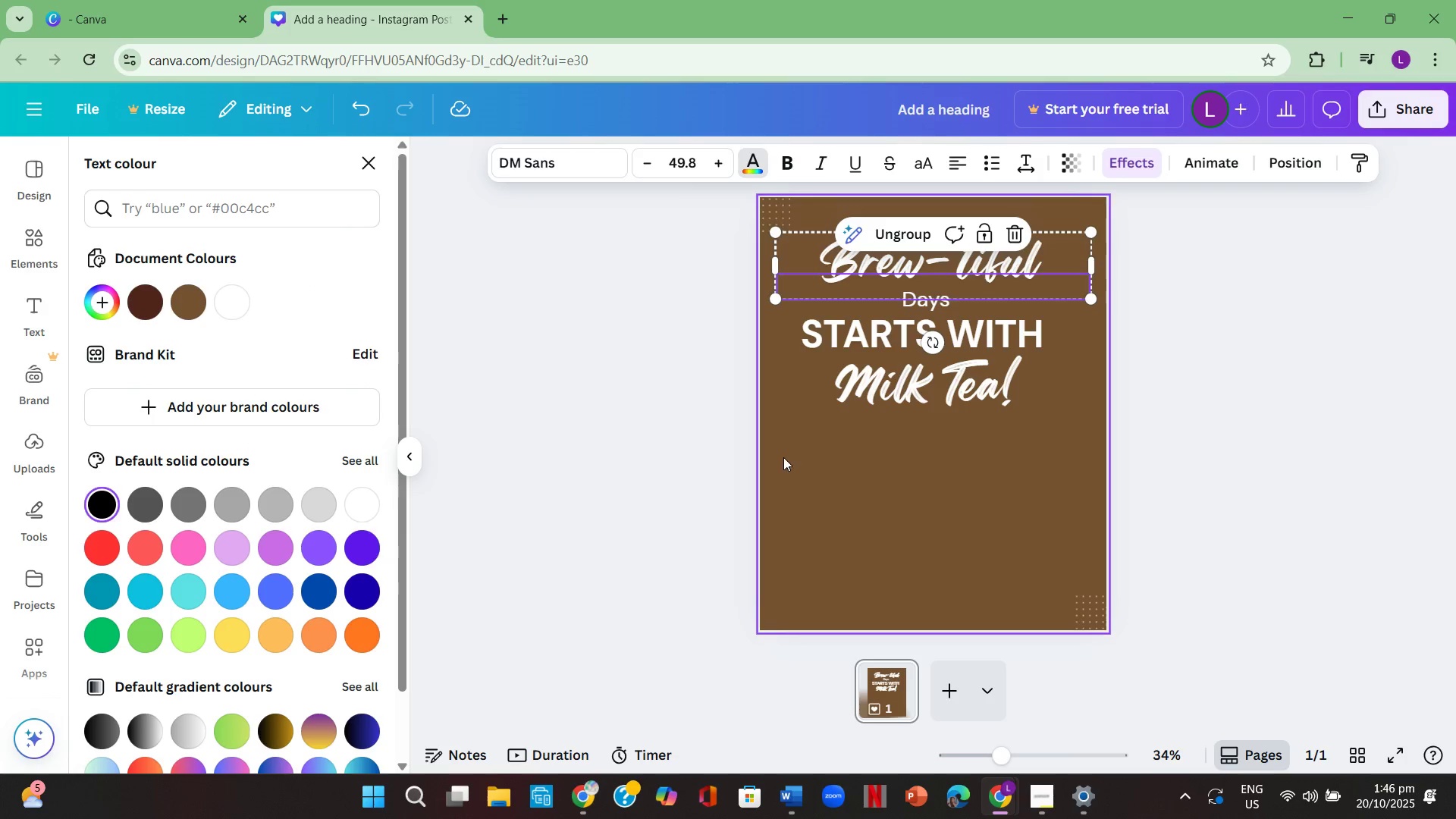 
left_click([657, 432])
 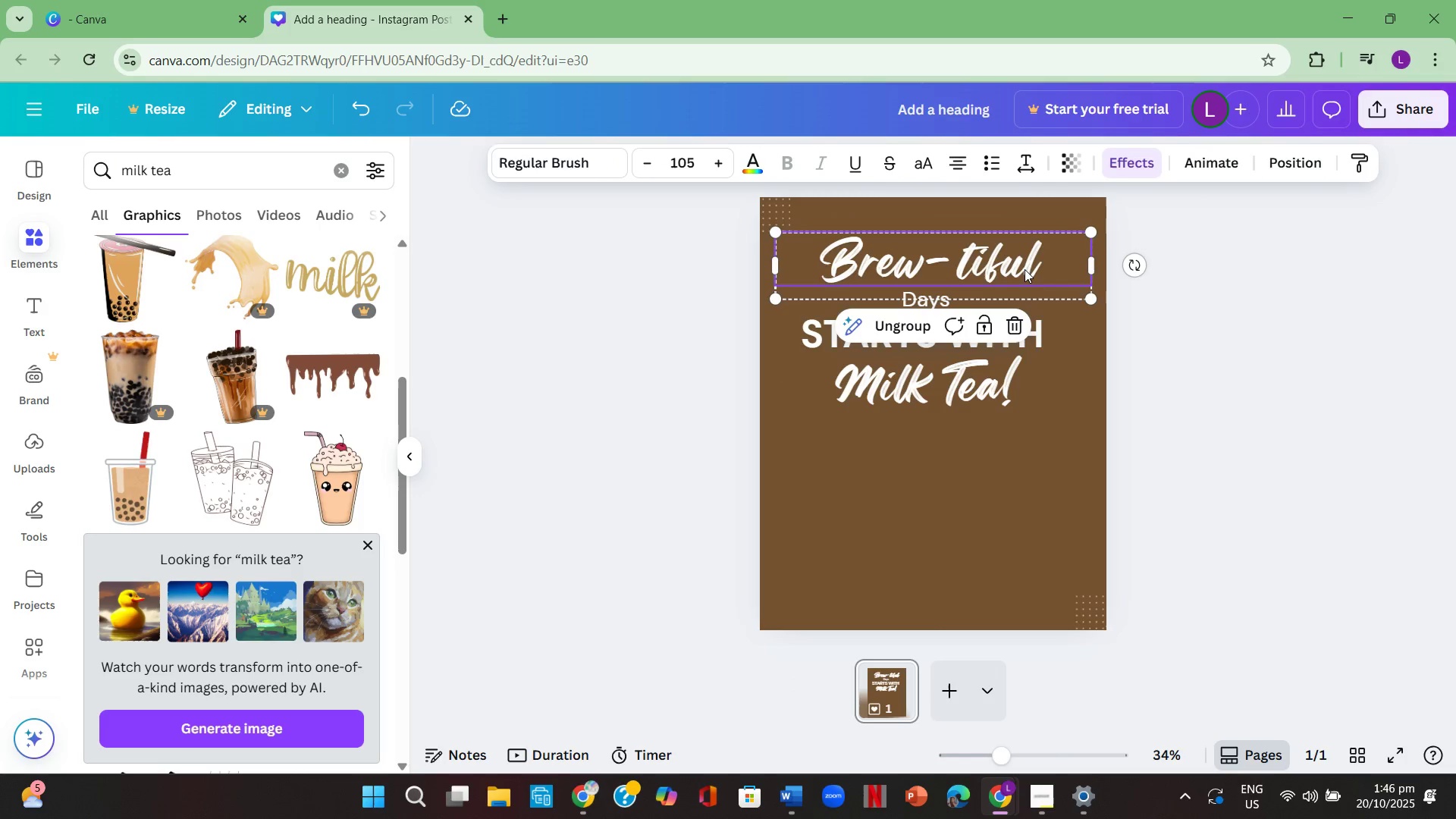 
left_click([1026, 268])
 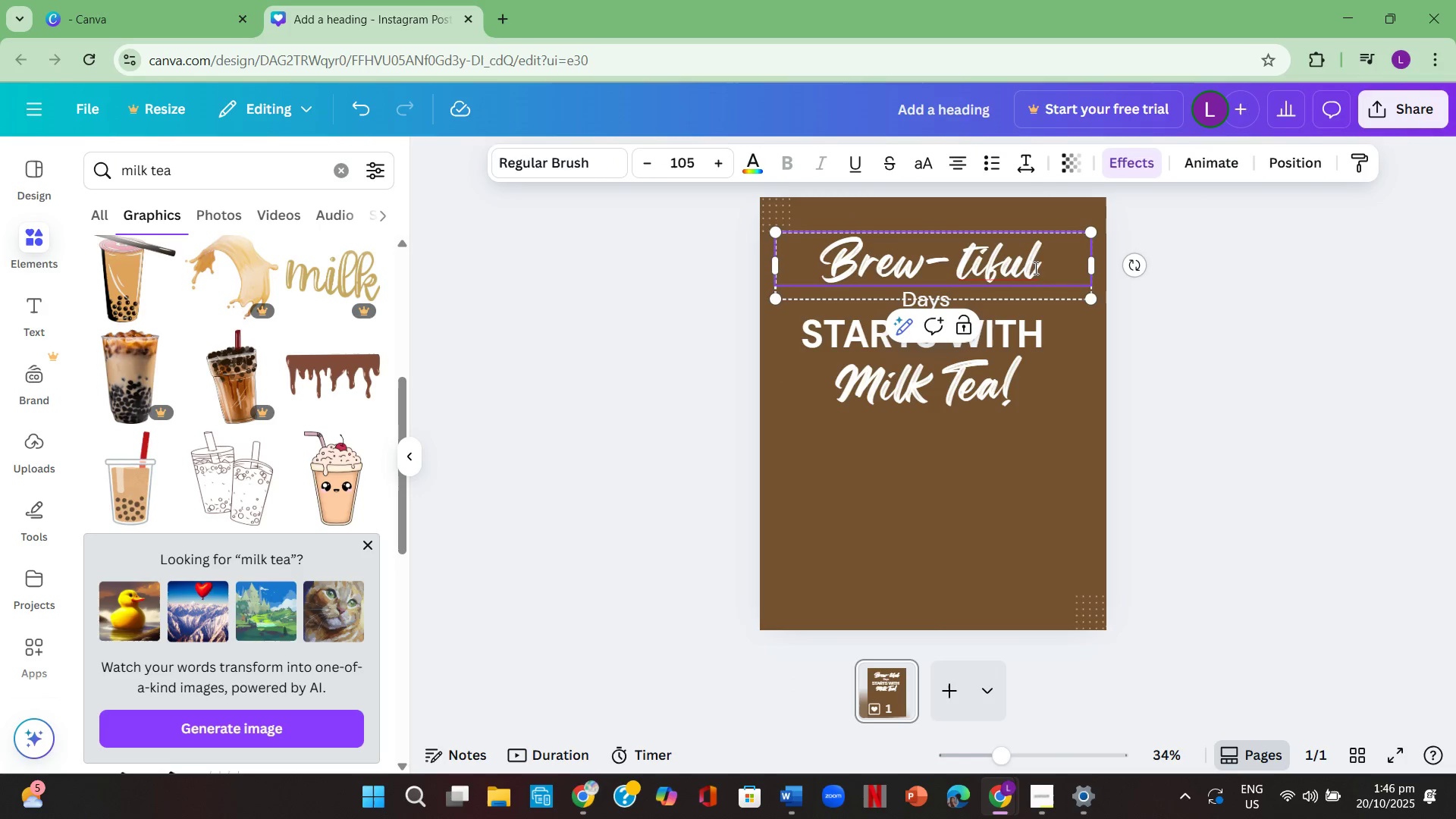 
left_click_drag(start_coordinate=[1039, 268], to_coordinate=[799, 262])
 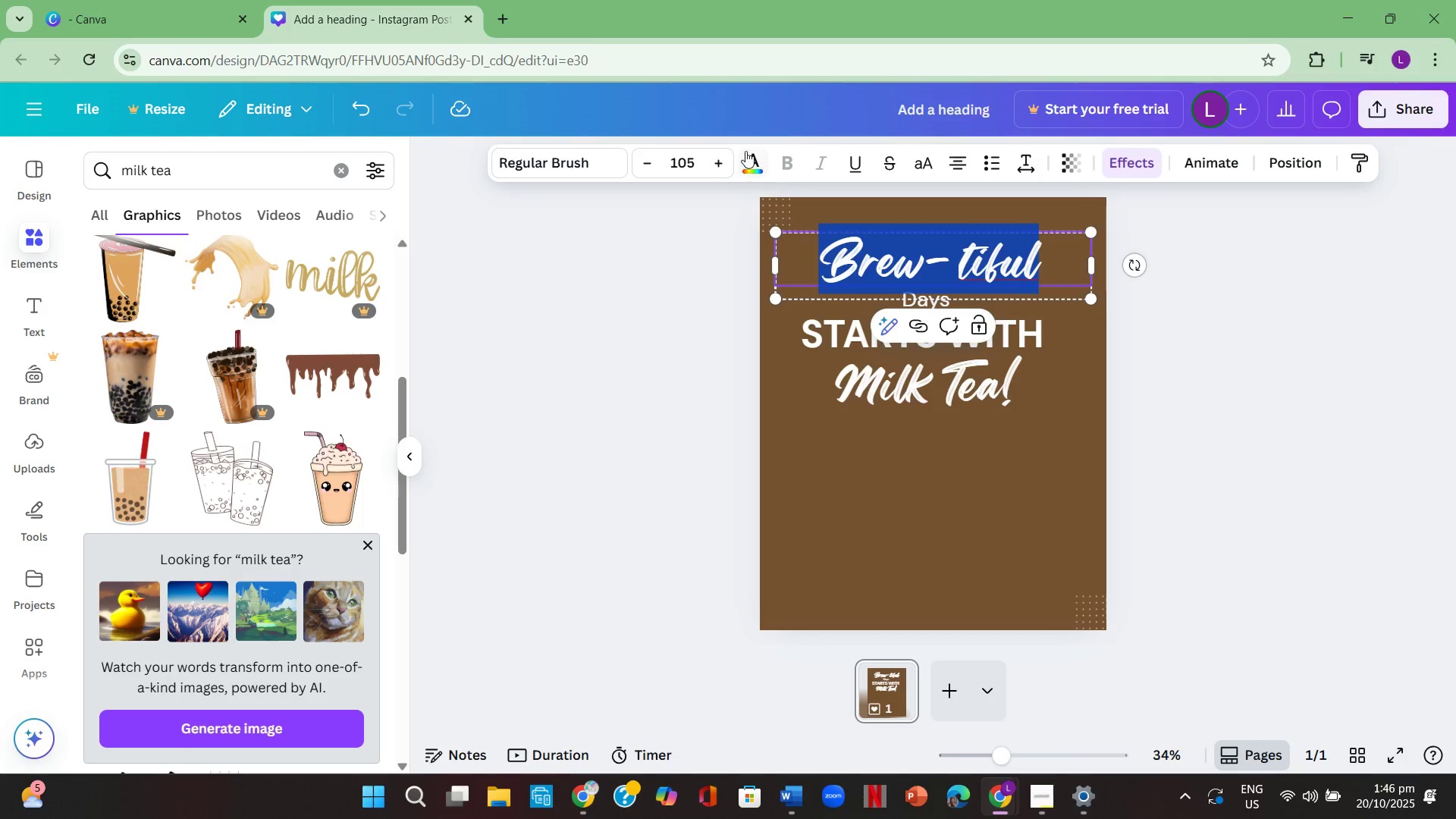 
left_click([745, 150])
 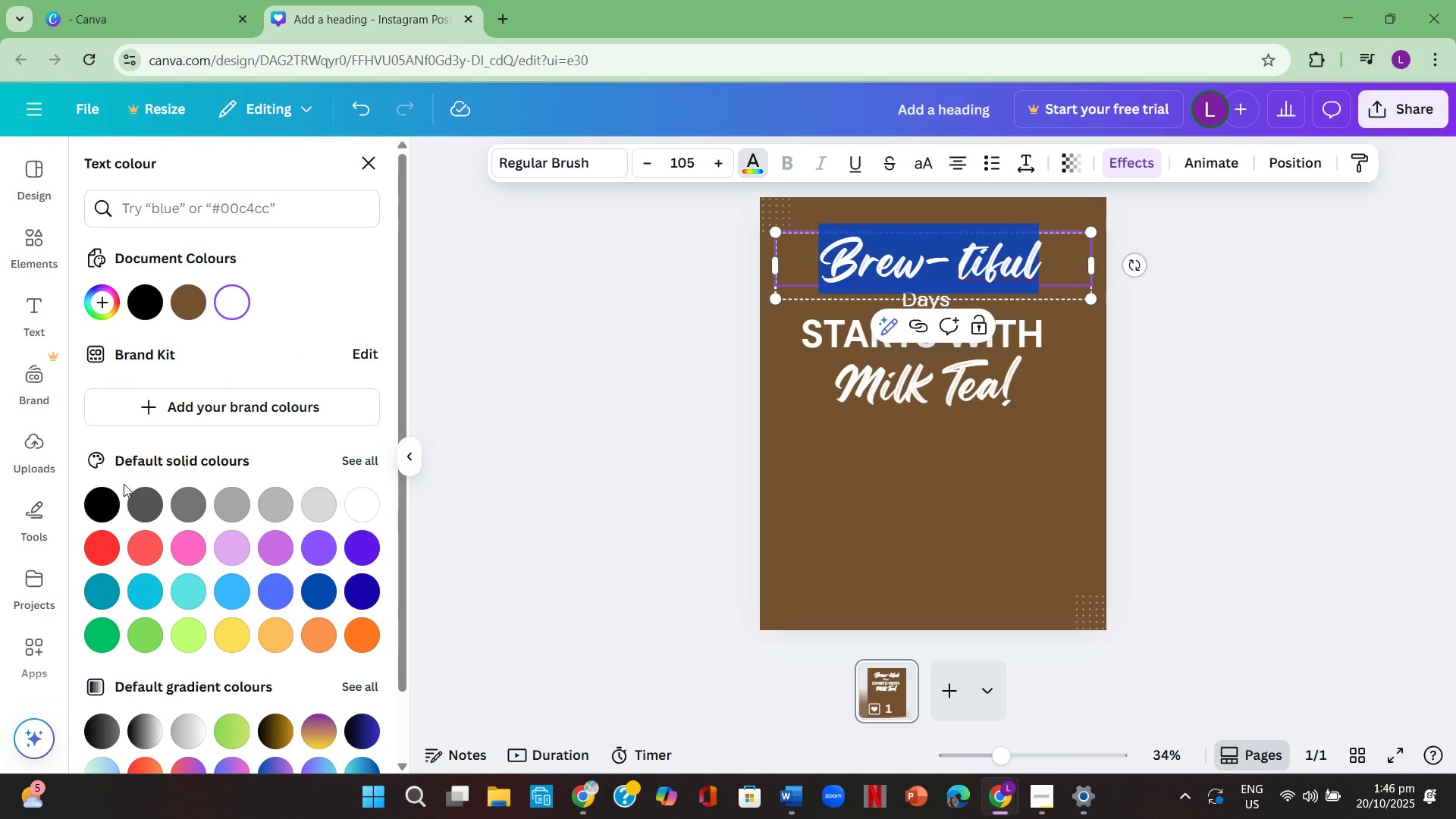 
left_click([110, 504])
 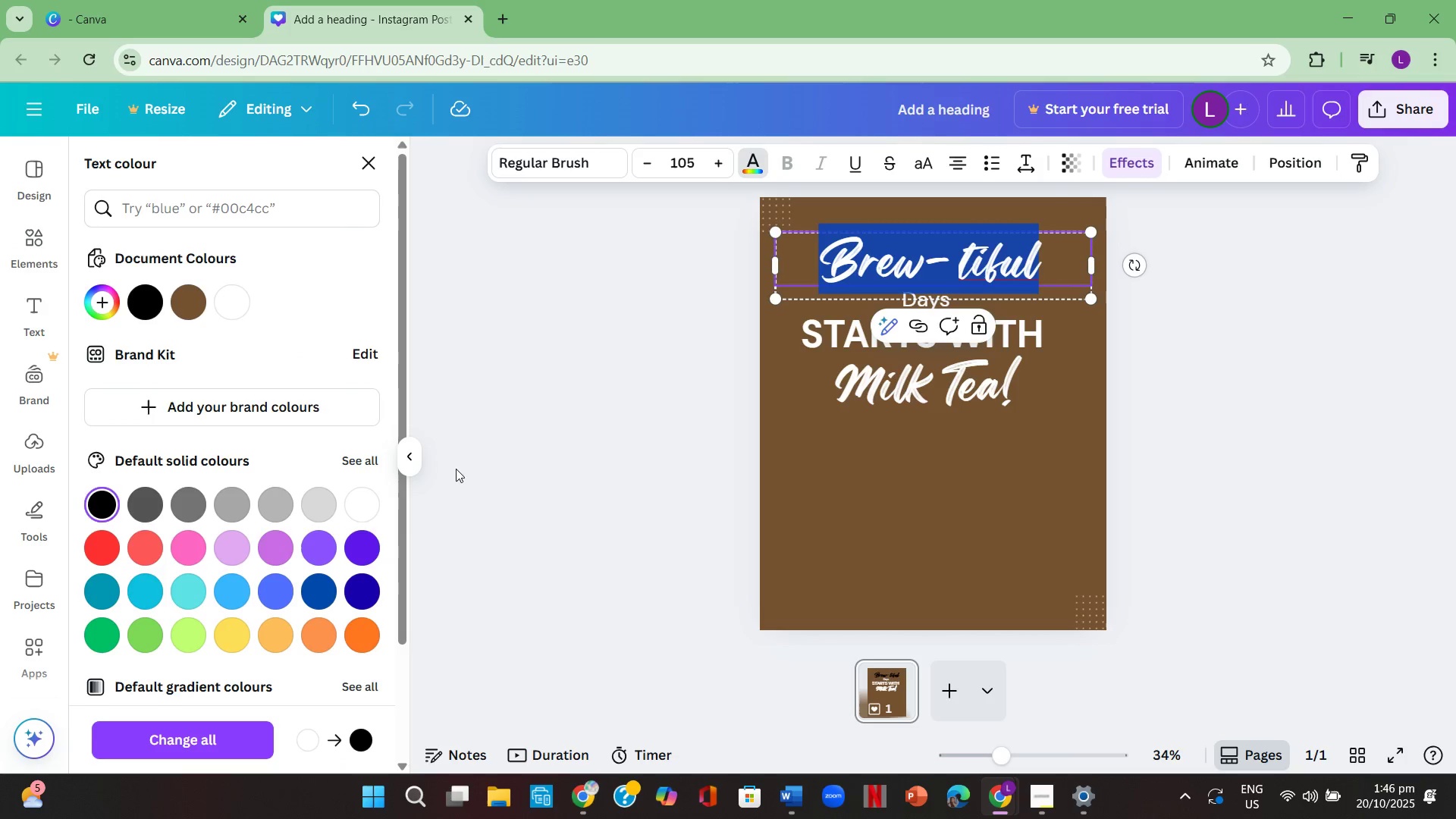 
left_click([512, 463])
 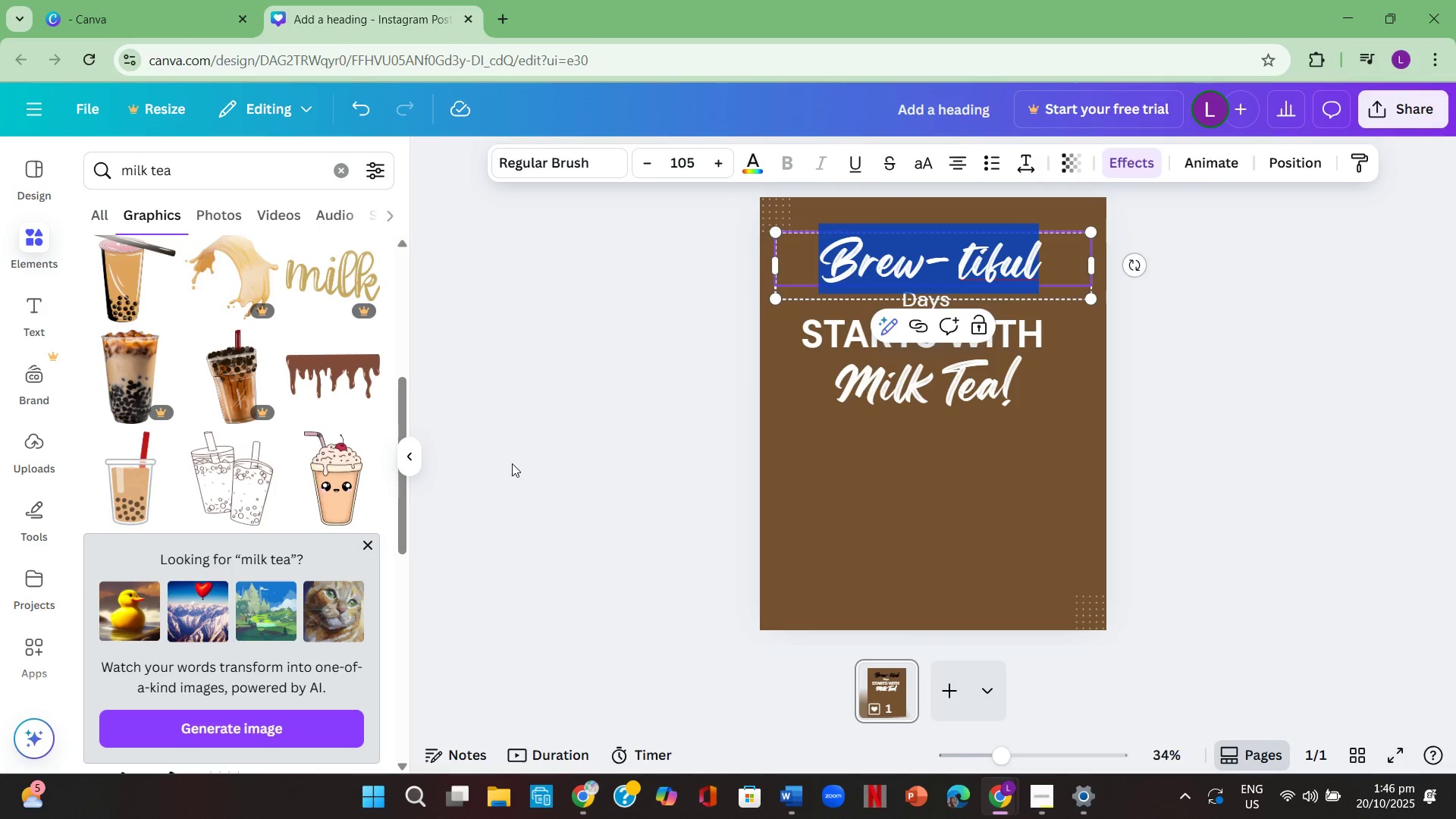 
double_click([512, 463])
 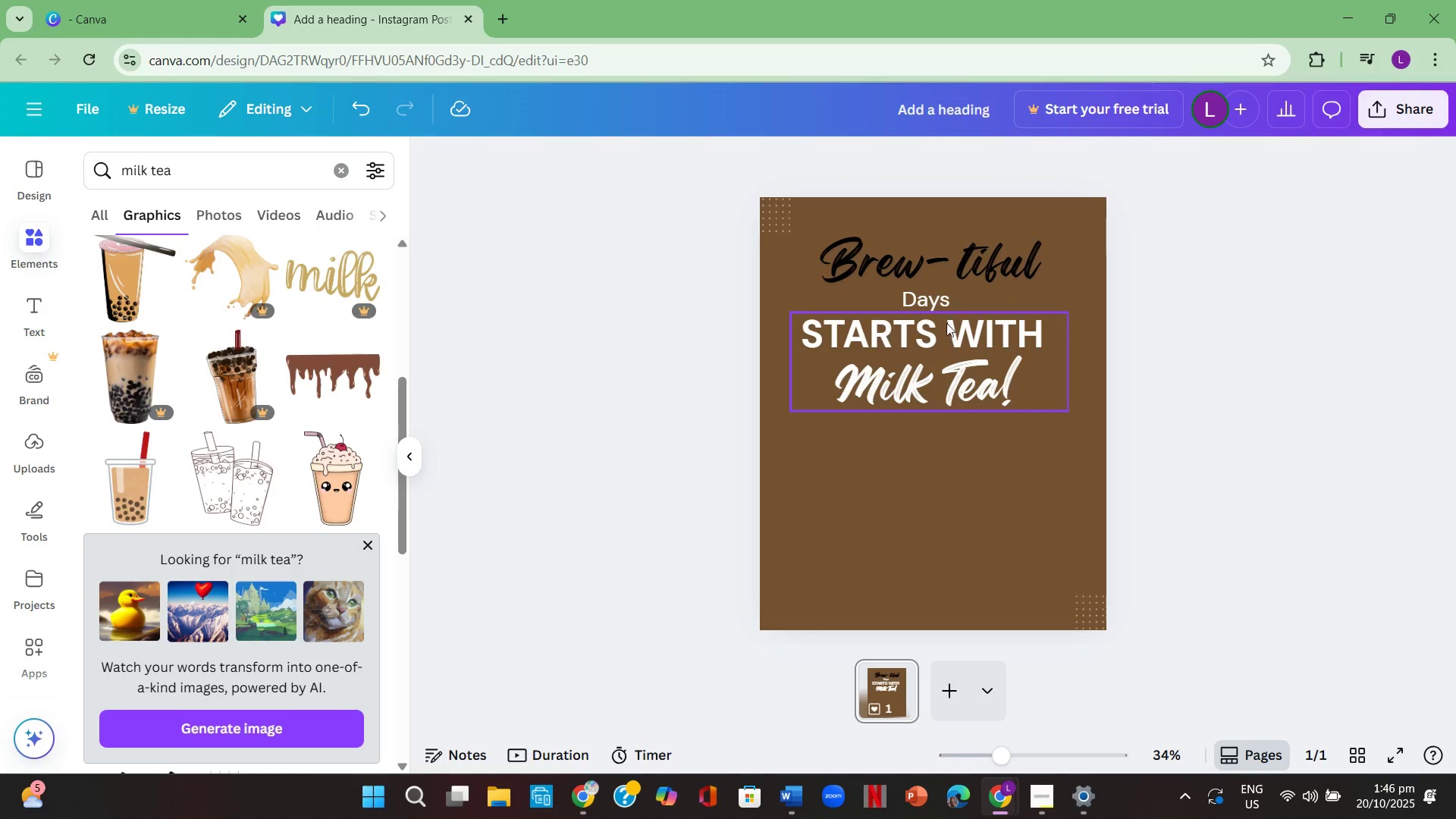 
left_click([940, 299])
 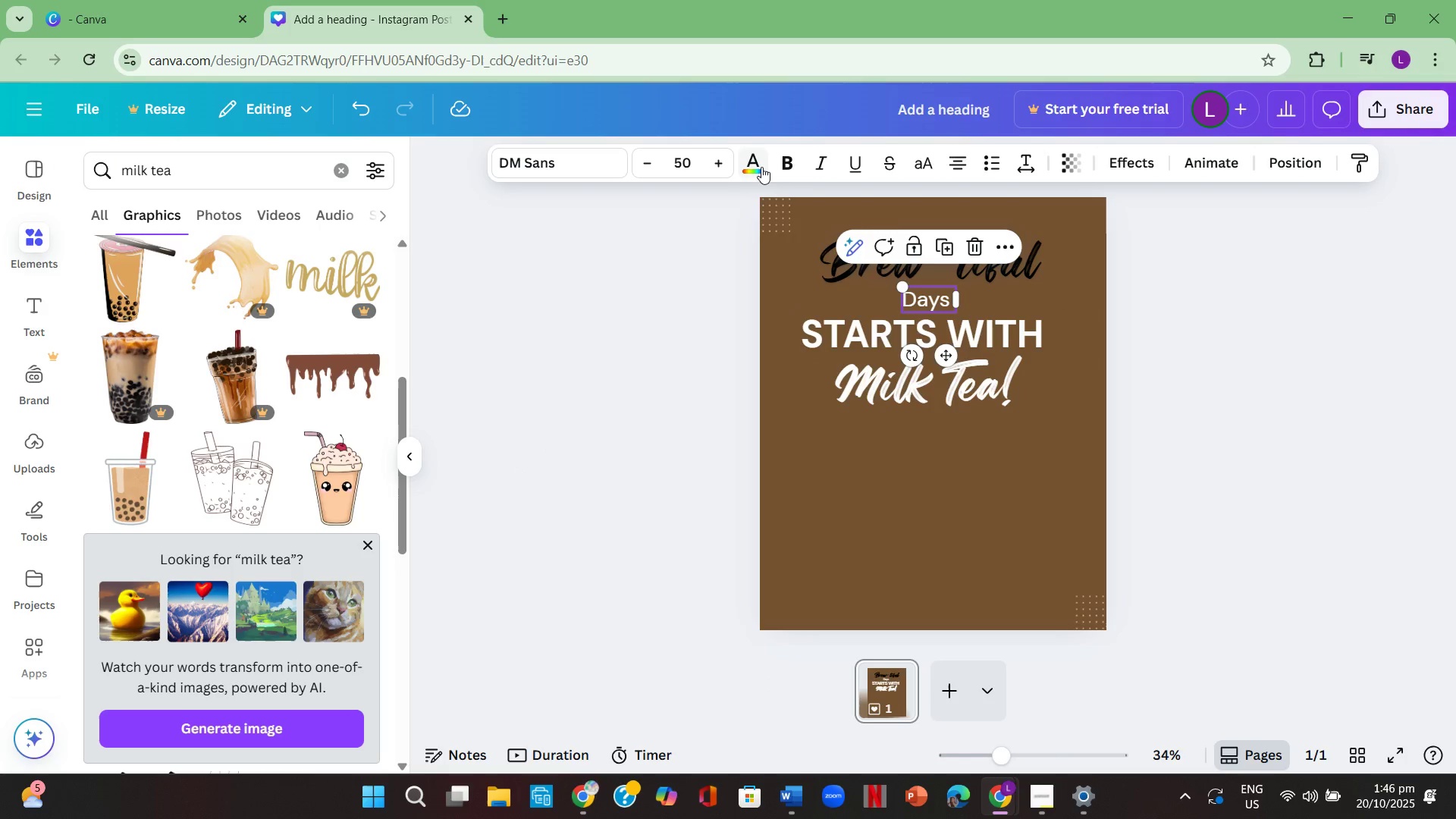 
left_click([761, 165])
 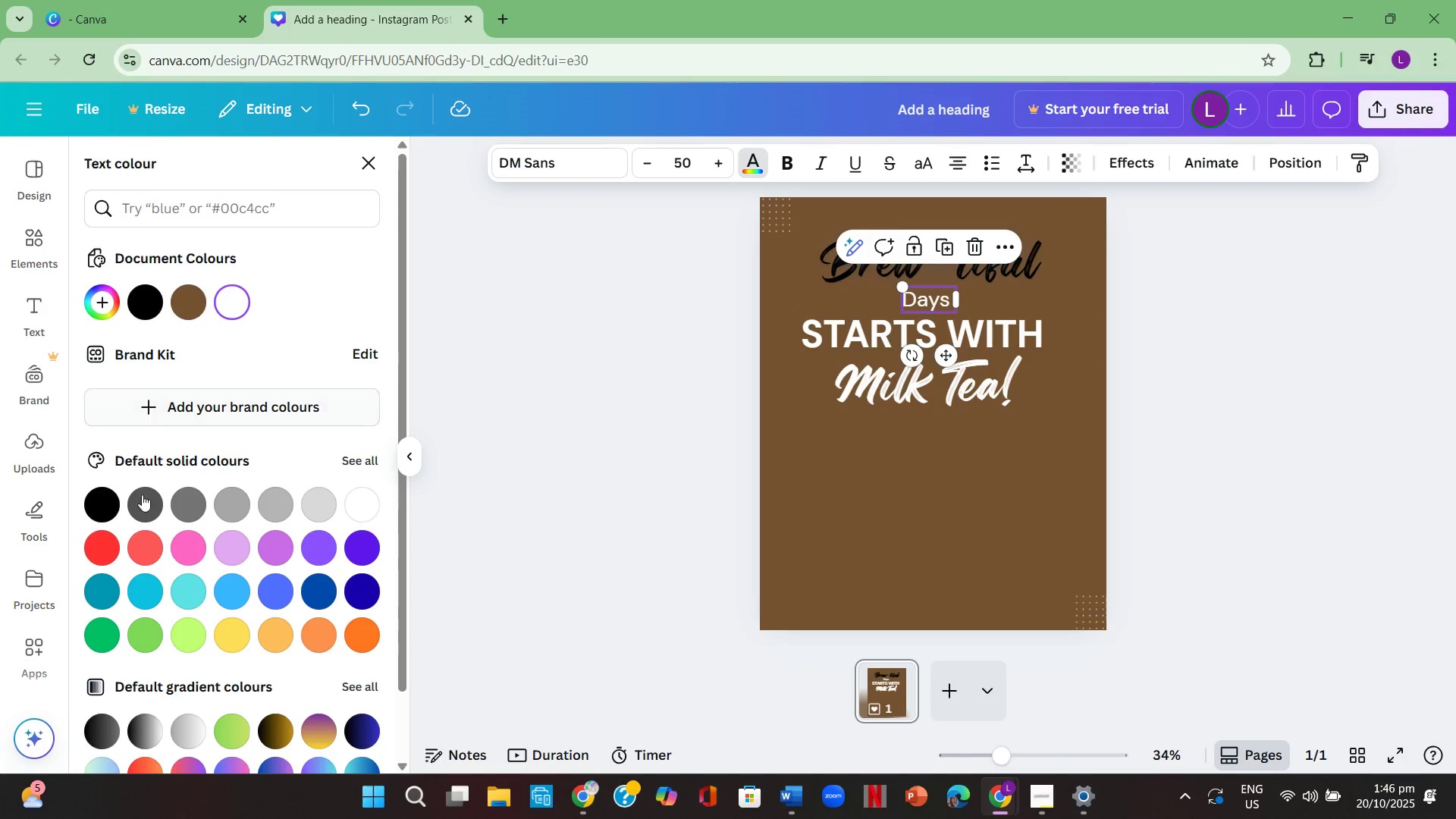 
left_click([93, 506])
 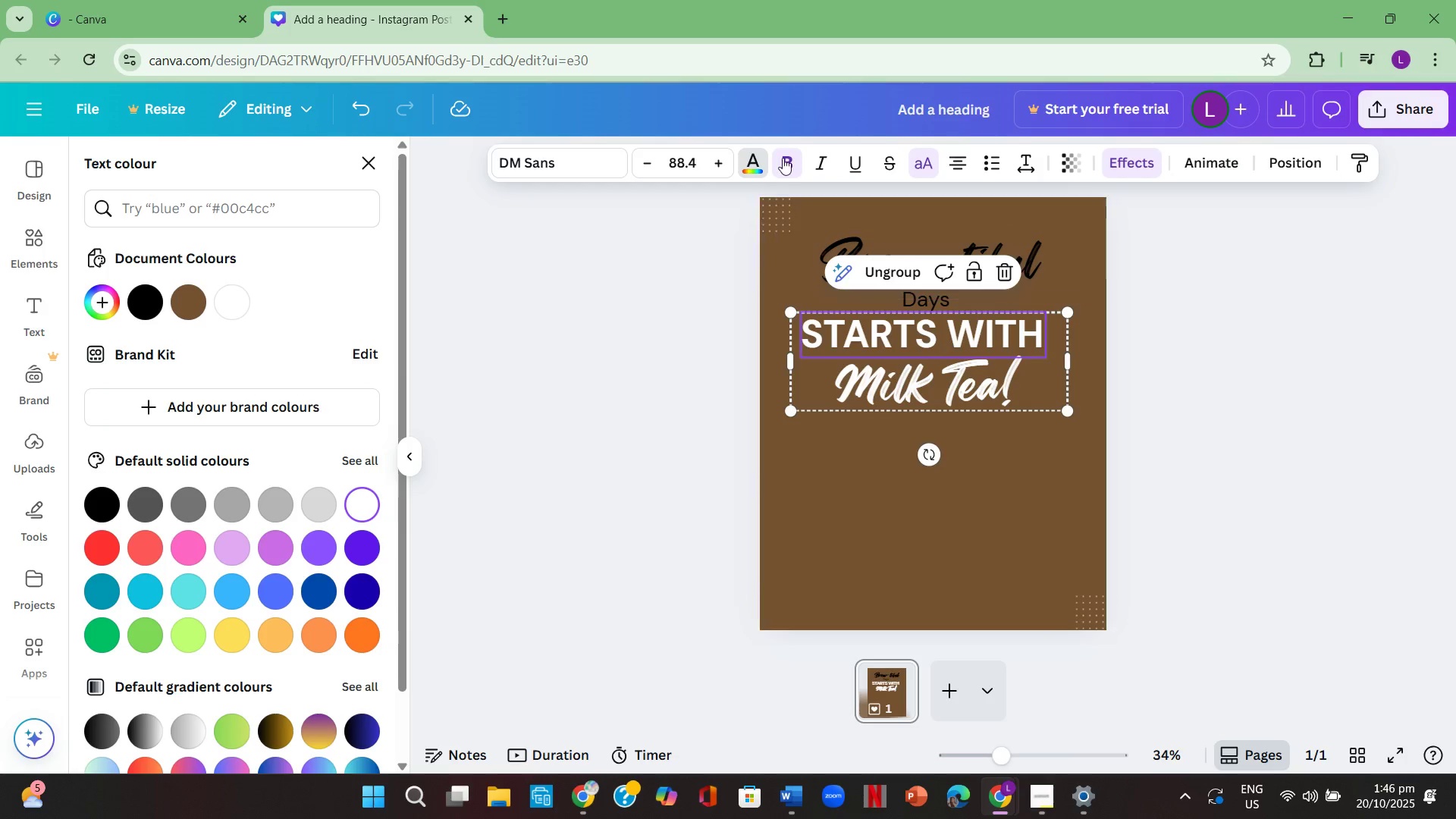 
left_click([748, 161])
 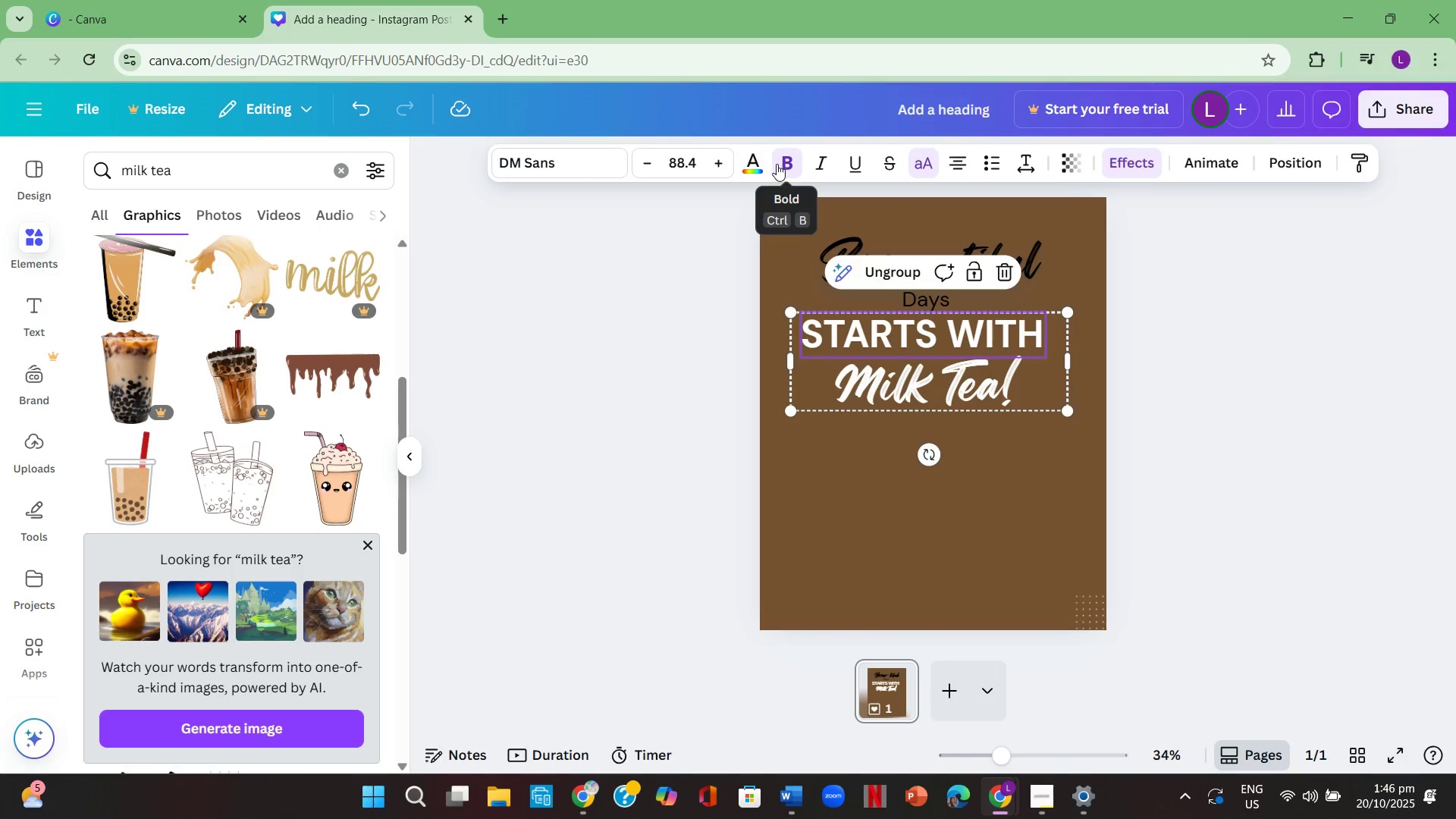 
left_click([756, 167])
 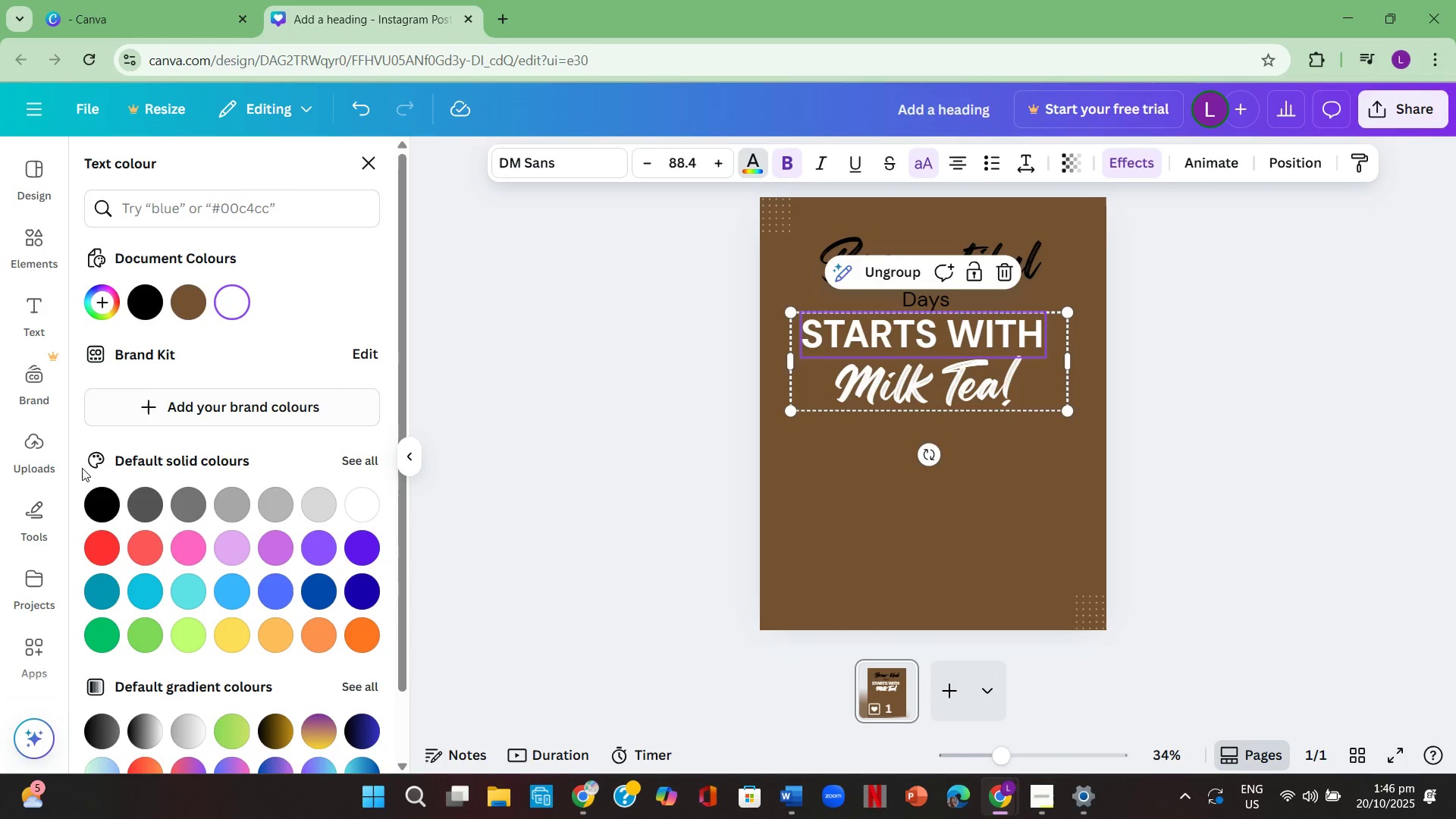 
left_click([96, 500])
 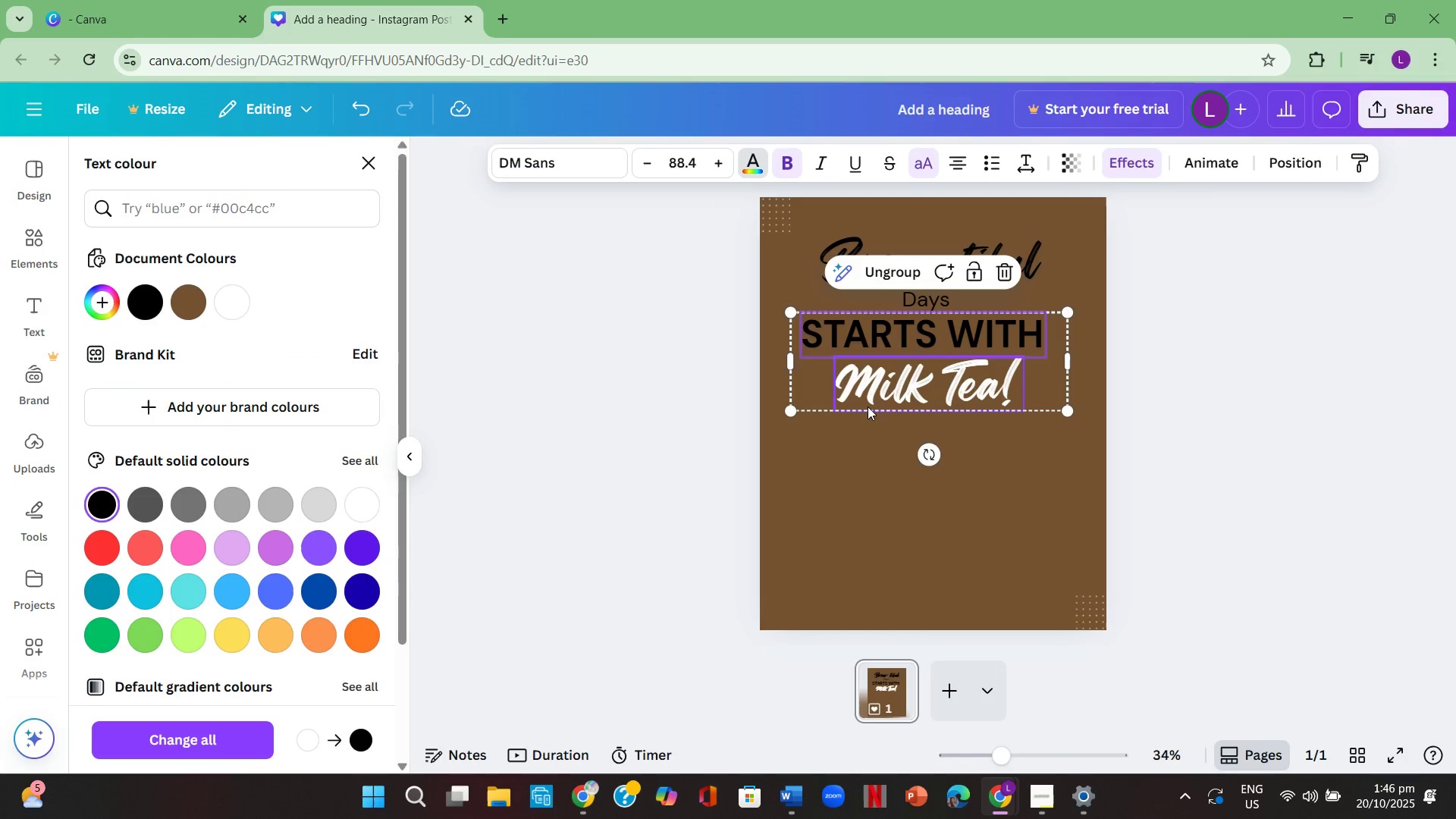 
left_click([868, 406])
 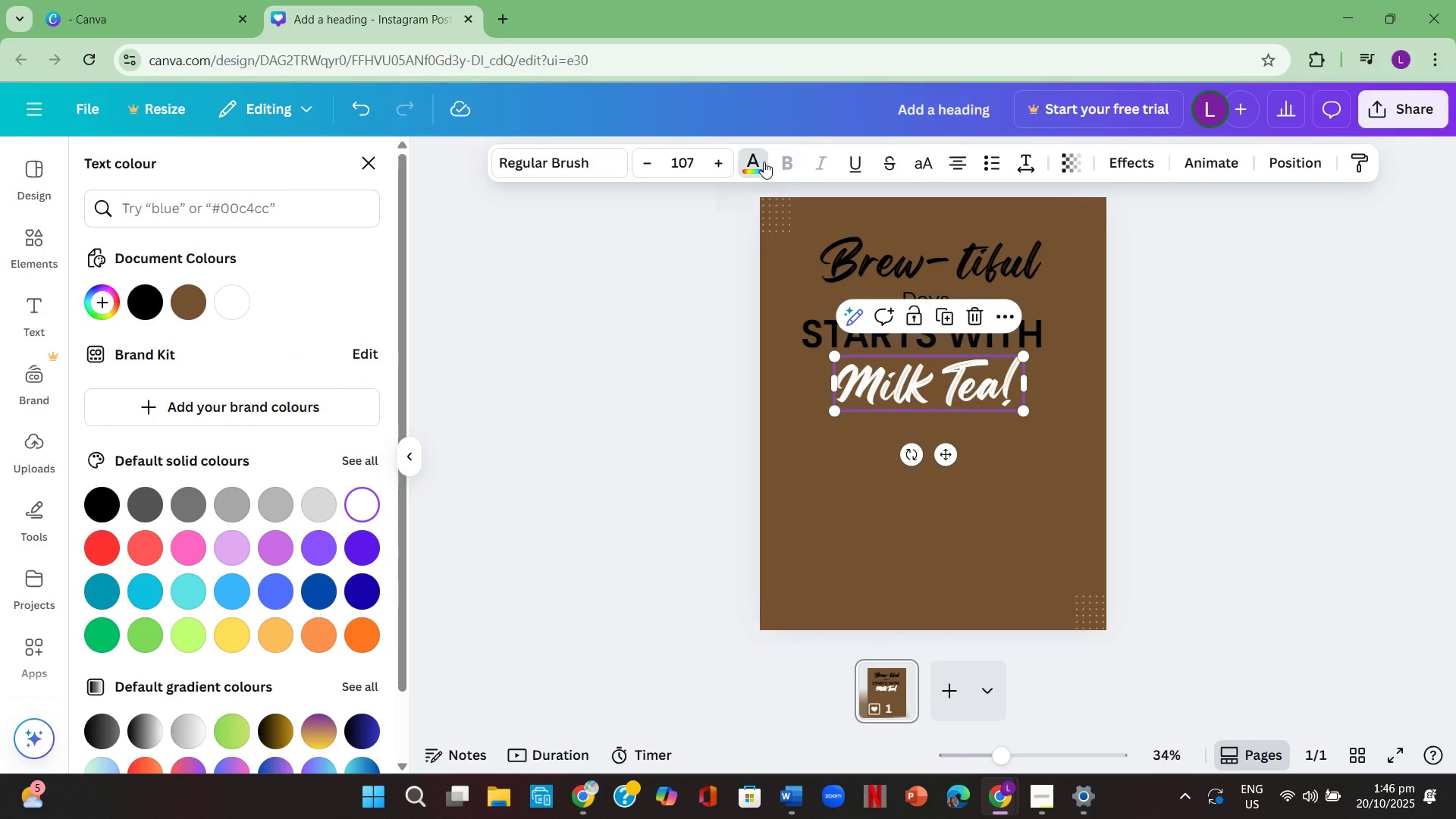 
left_click([764, 162])
 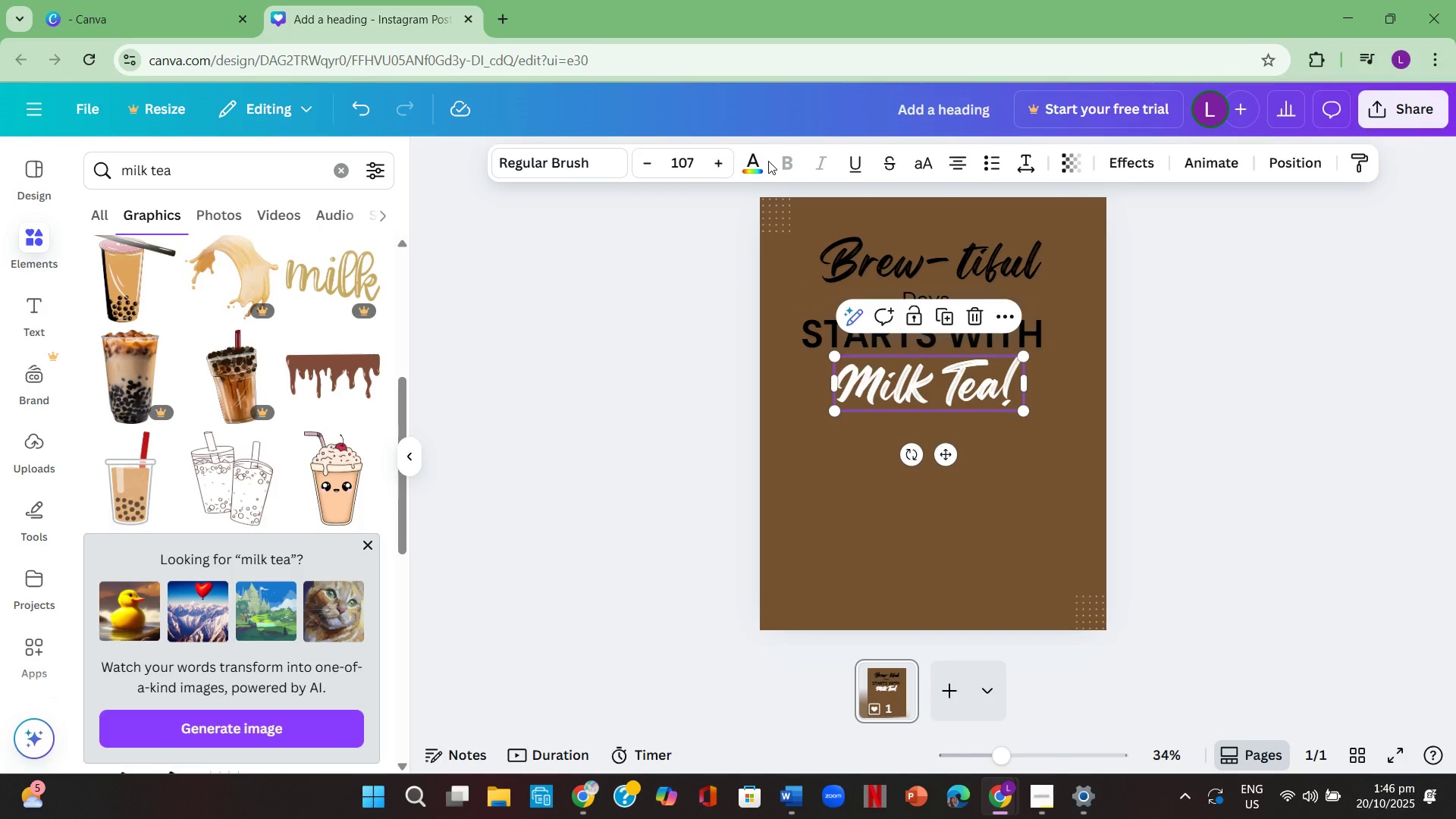 
left_click([762, 156])
 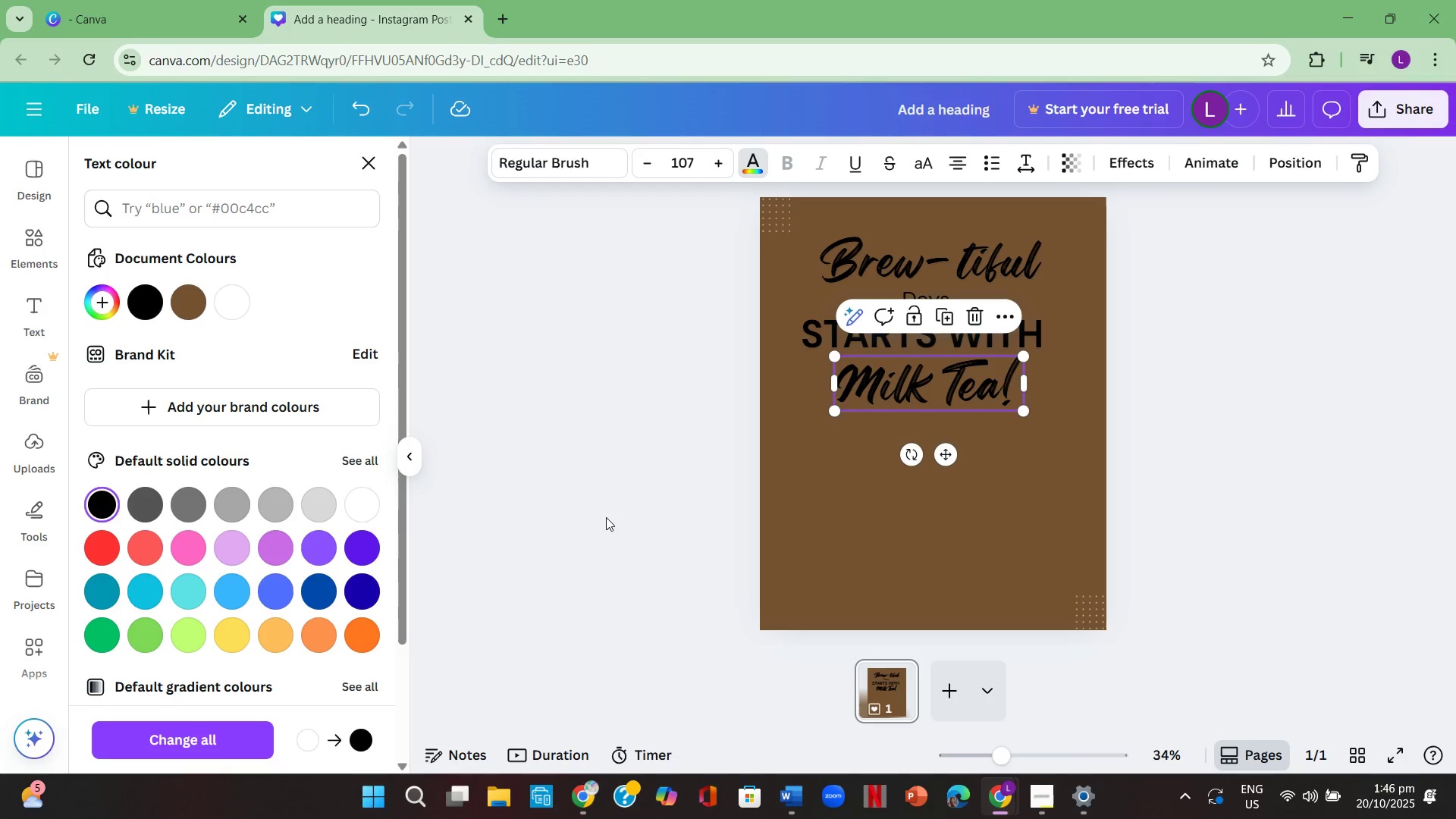 
double_click([551, 507])
 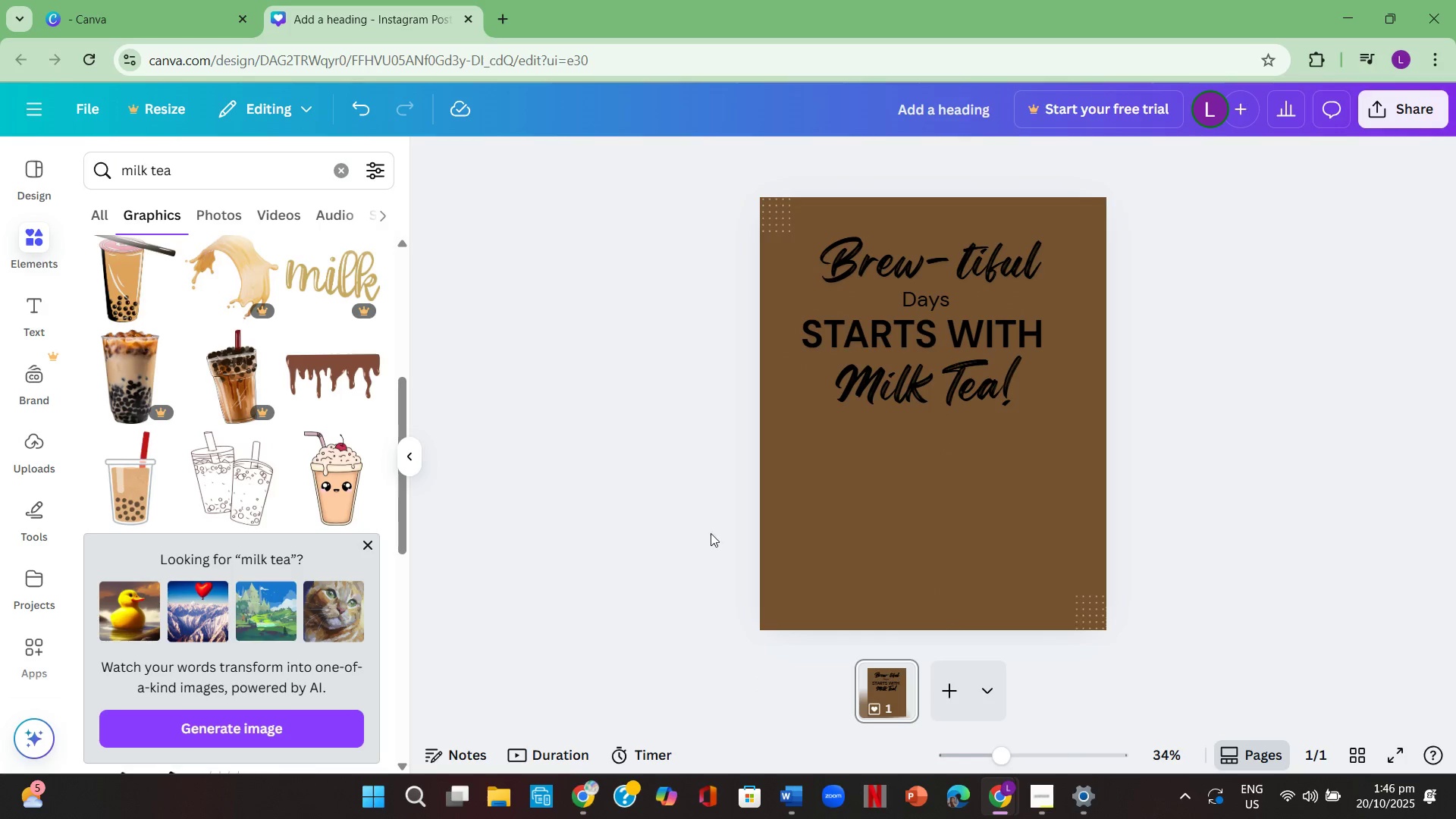 
left_click([961, 540])
 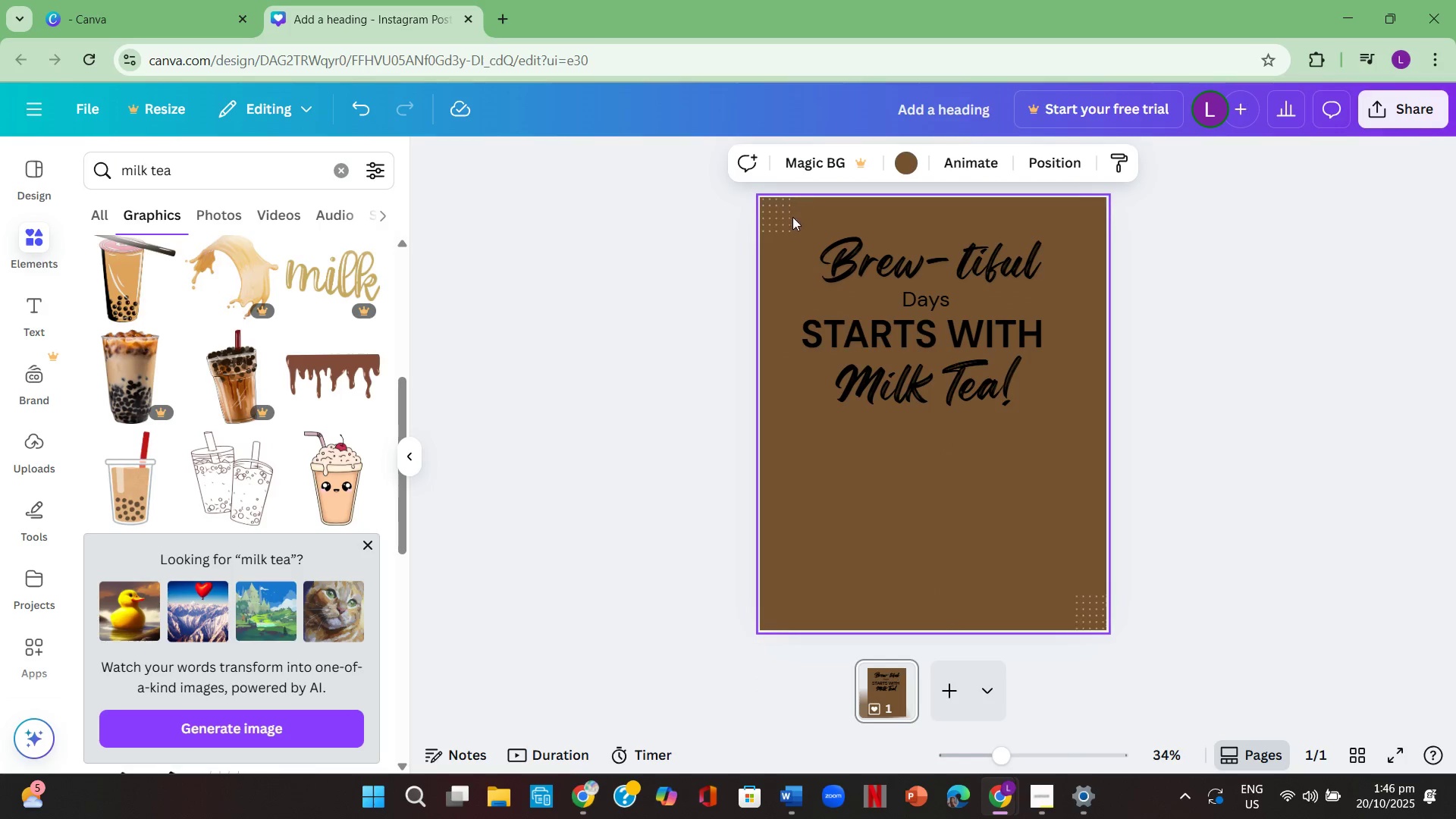 
left_click([780, 214])
 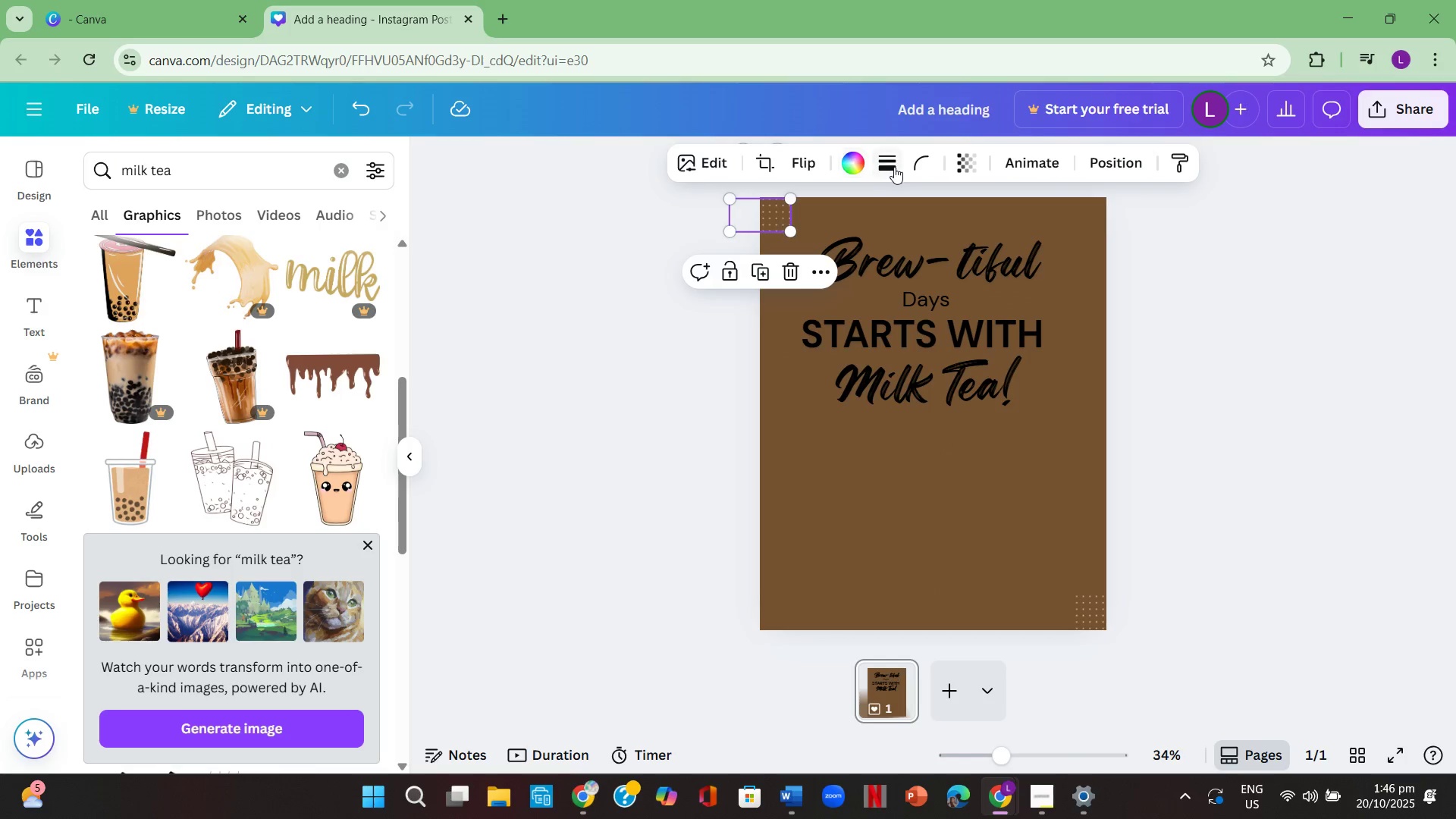 
left_click([894, 167])
 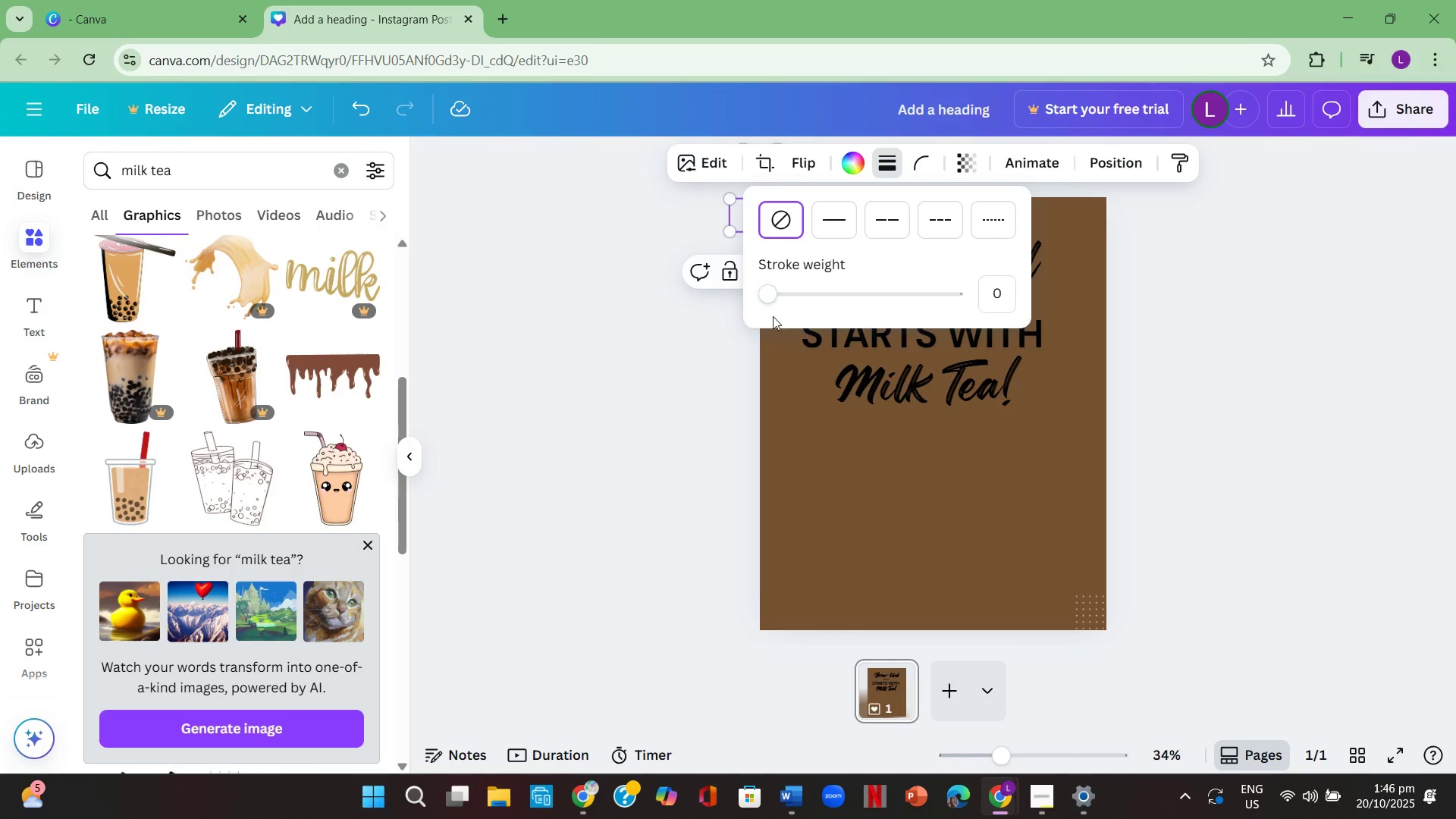 
left_click([629, 355])
 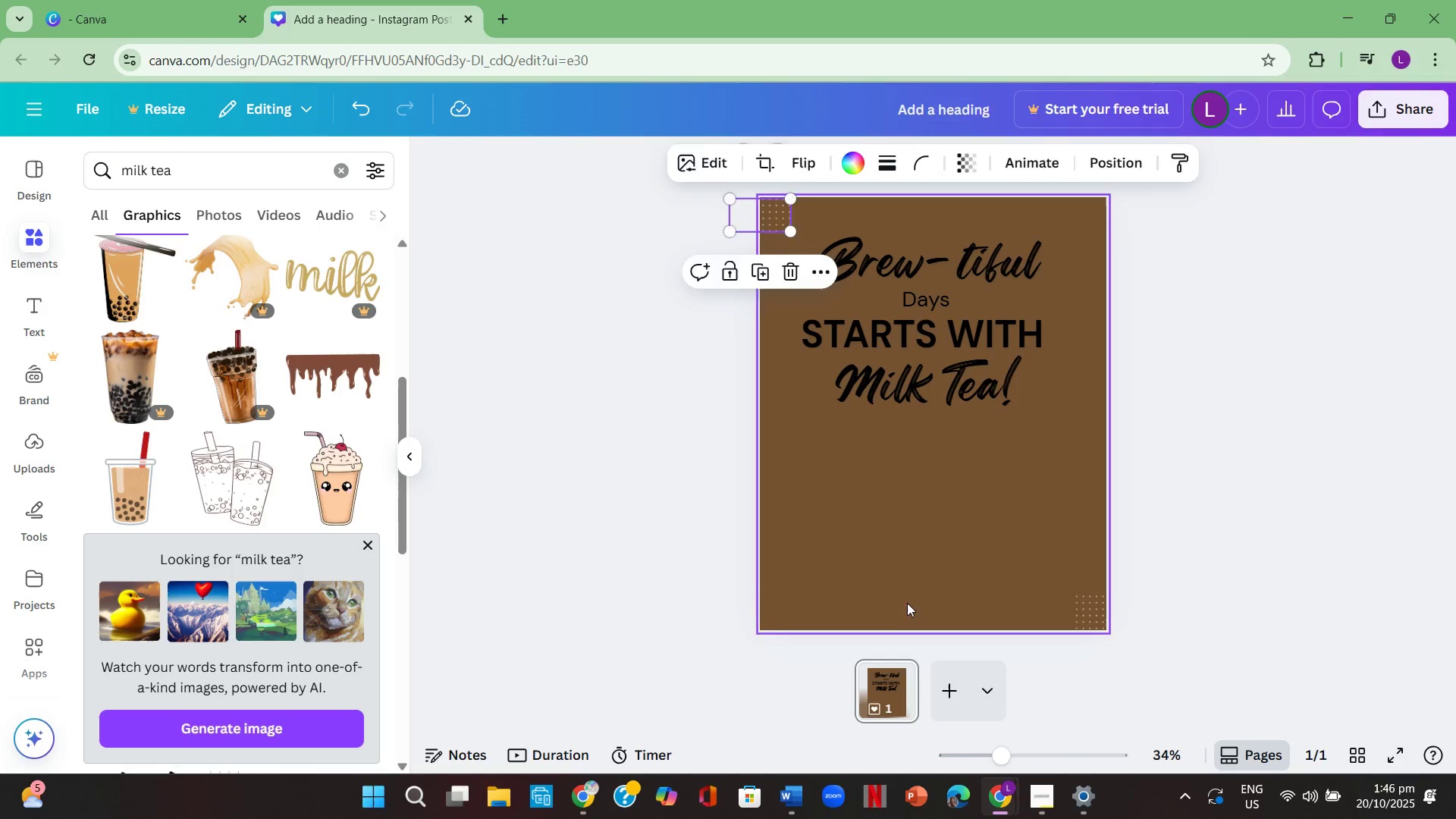 
double_click([1106, 541])
 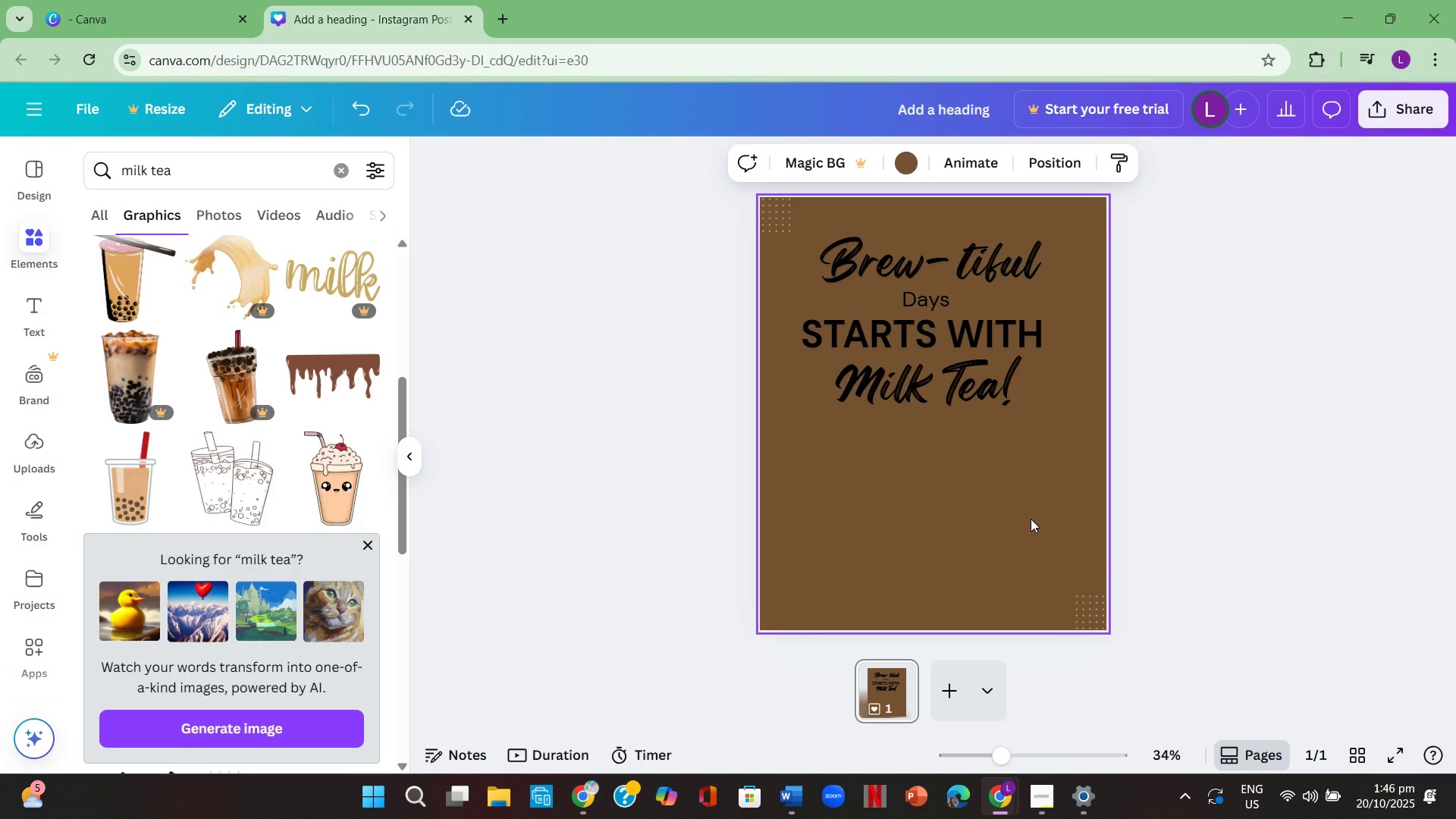 
left_click([1031, 519])
 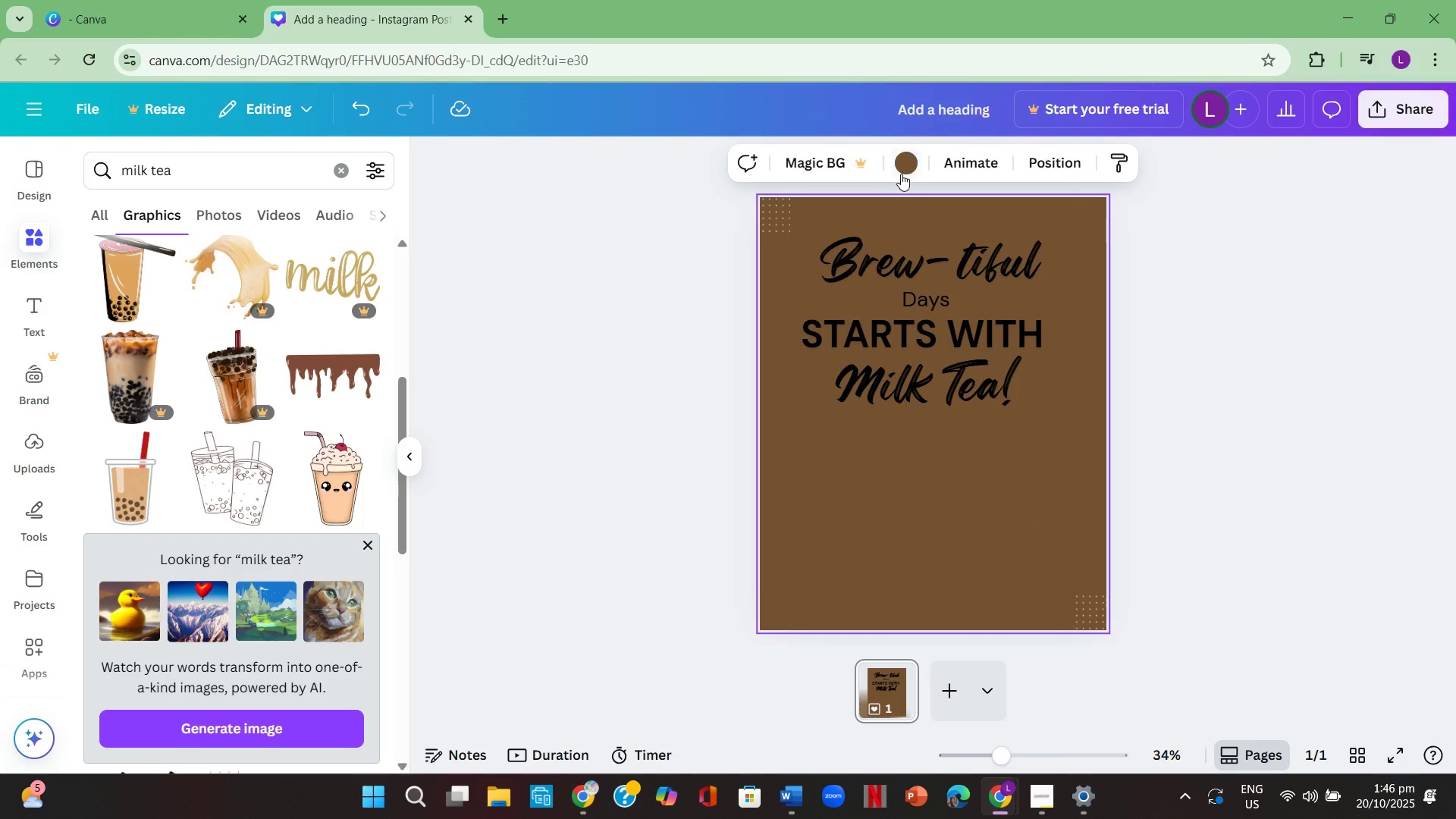 
left_click([902, 174])
 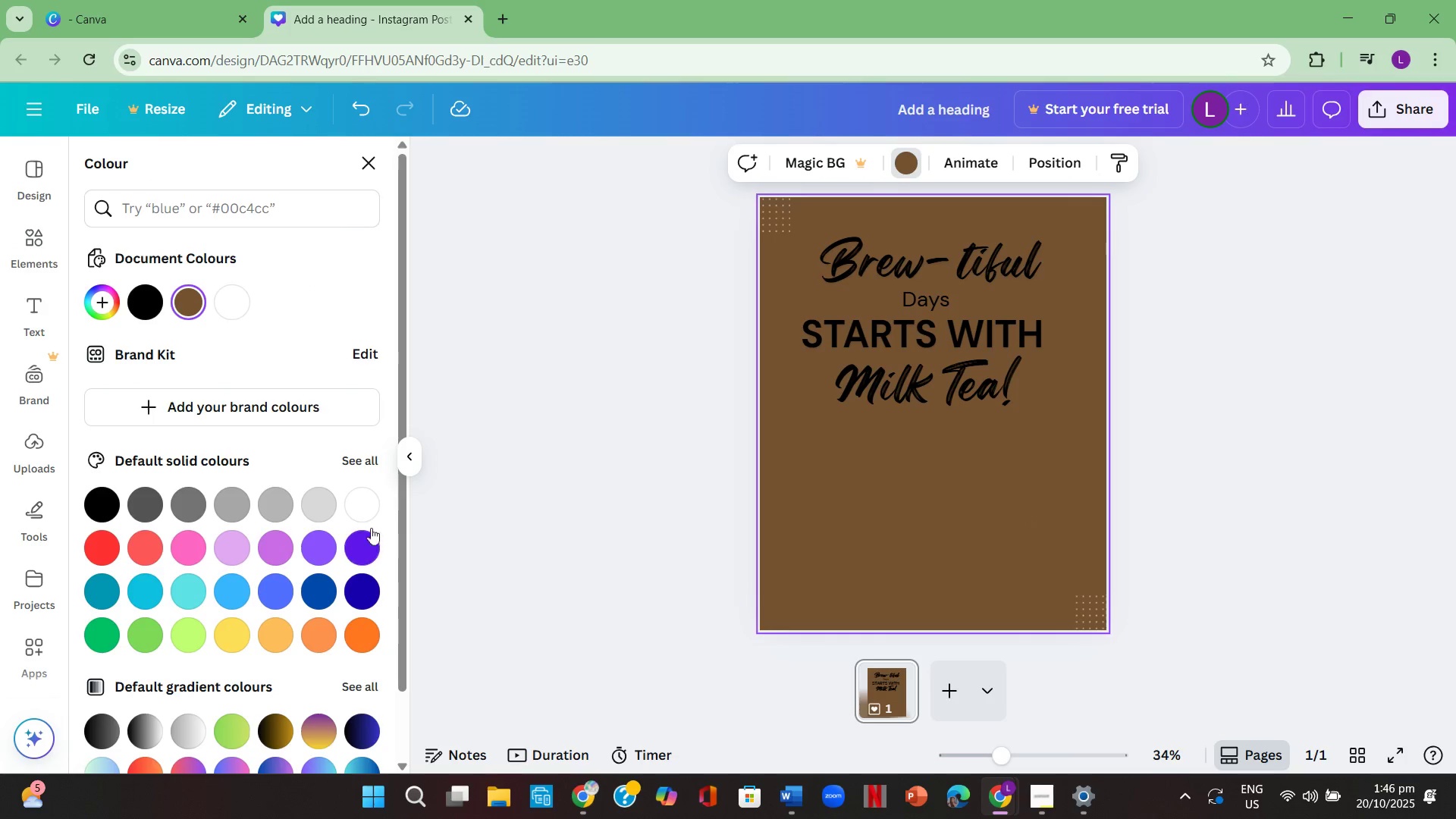 
left_click([375, 511])
 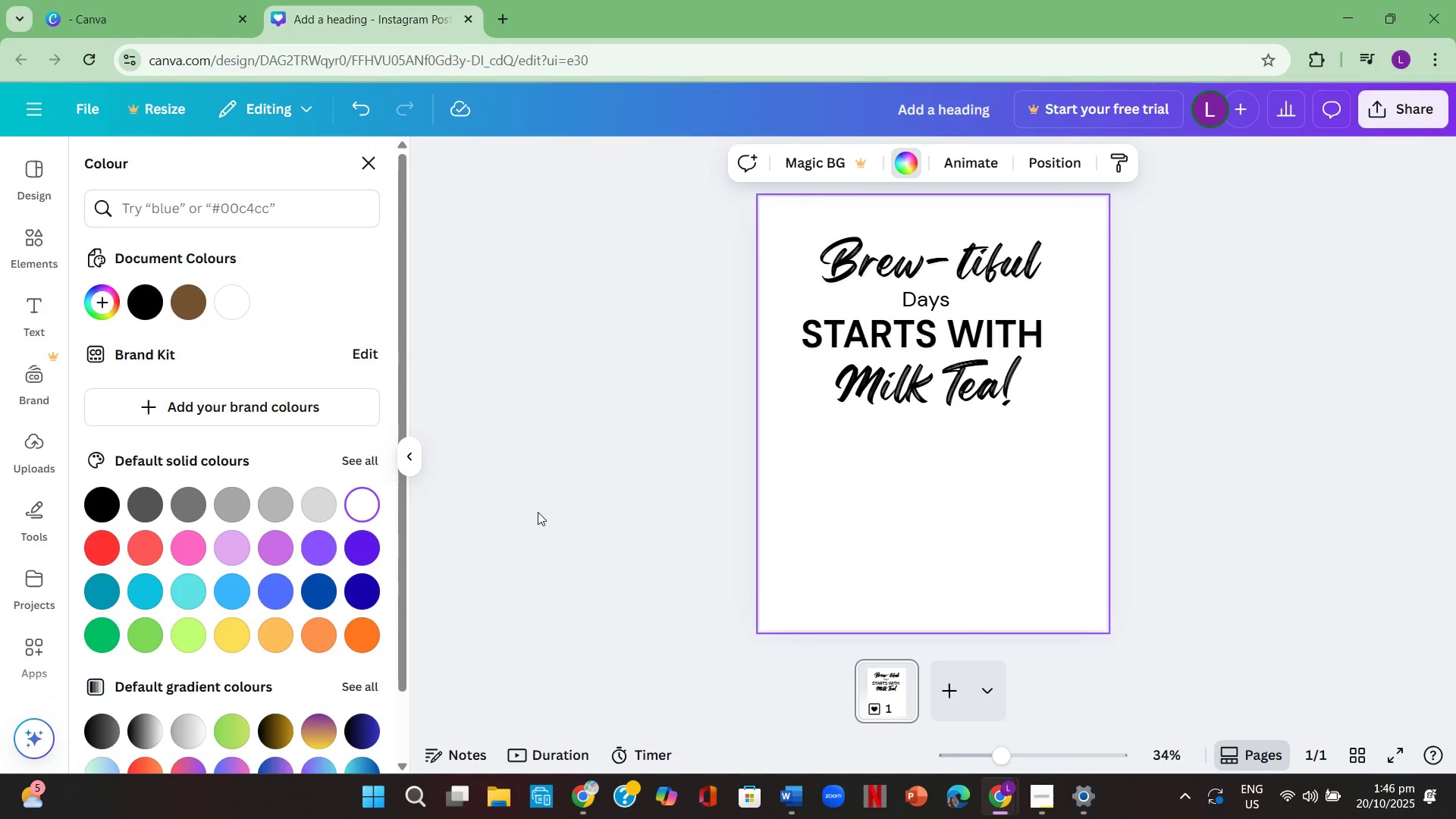 
left_click([538, 512])
 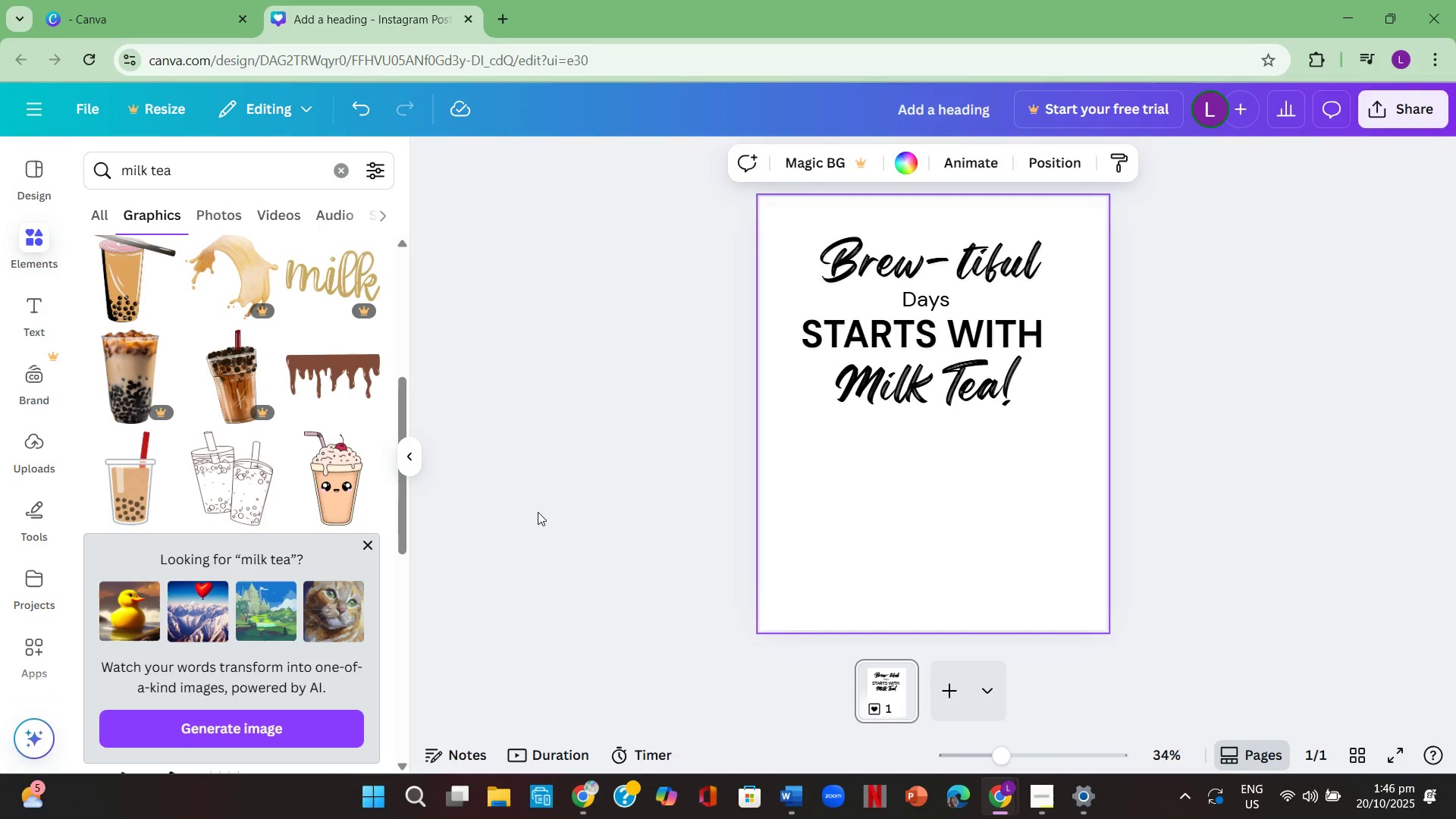 
left_click([538, 512])
 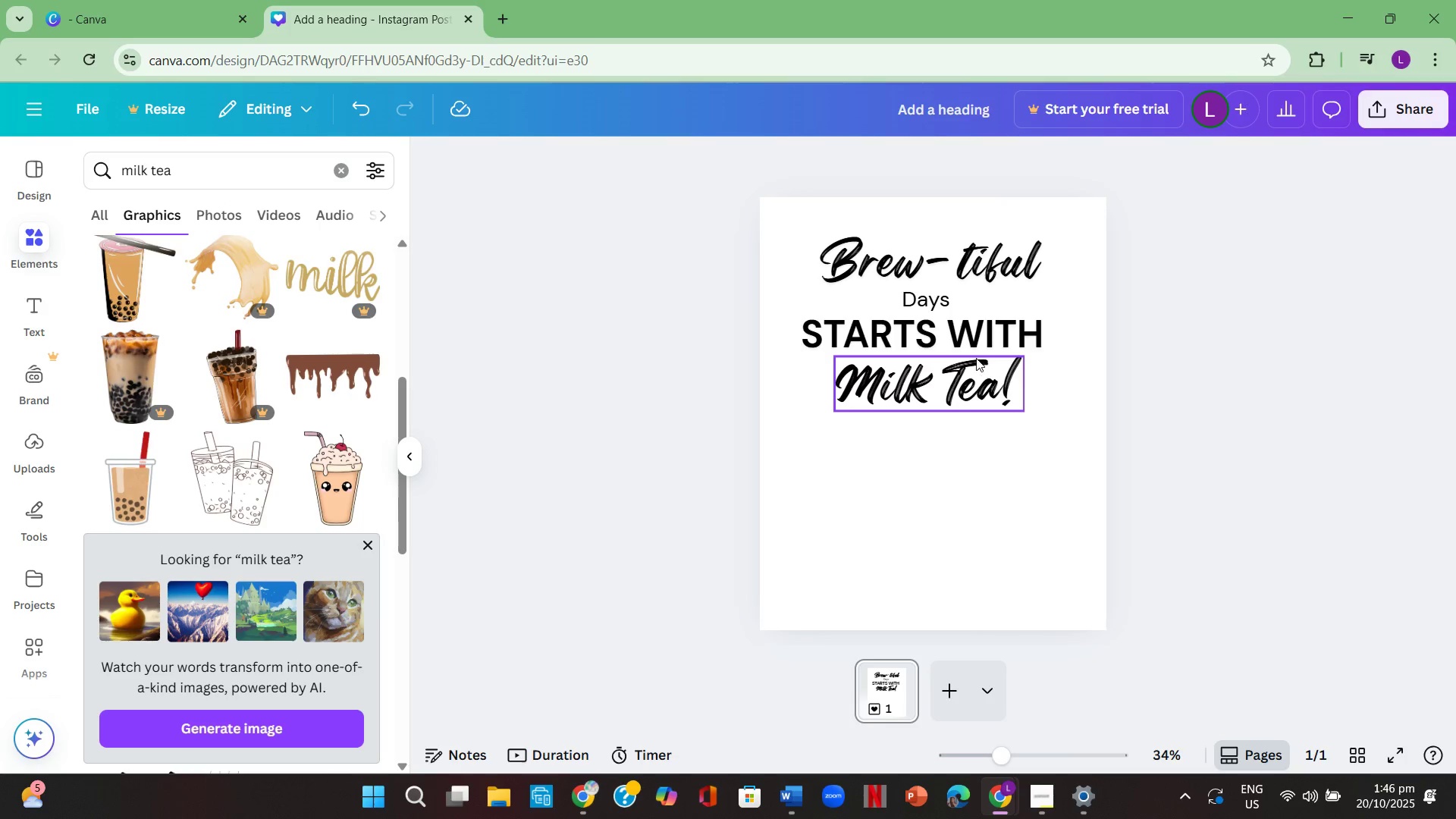 
left_click_drag(start_coordinate=[974, 357], to_coordinate=[969, 362])
 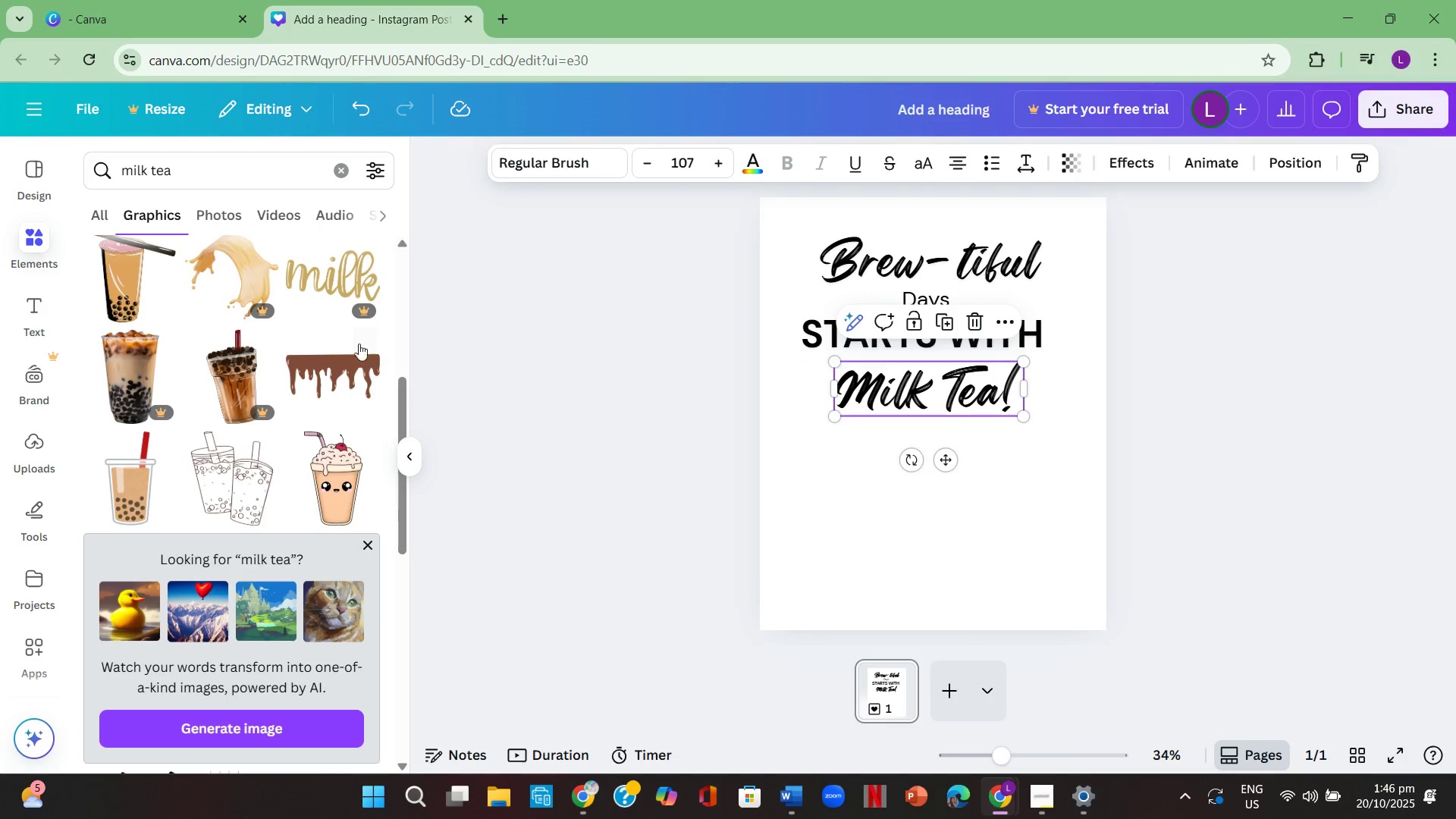 
left_click([347, 356])
 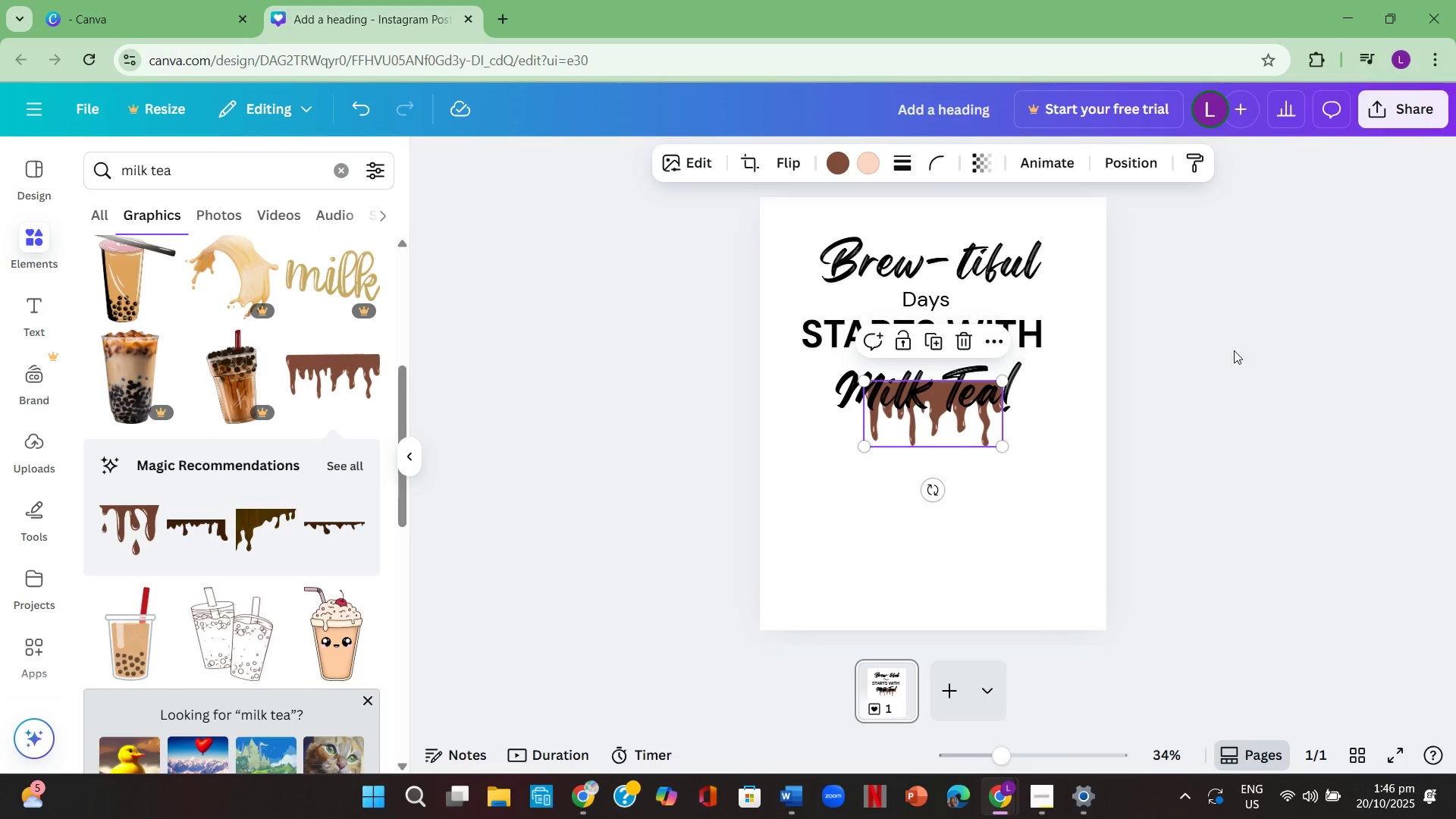 
left_click_drag(start_coordinate=[996, 435], to_coordinate=[883, 251])
 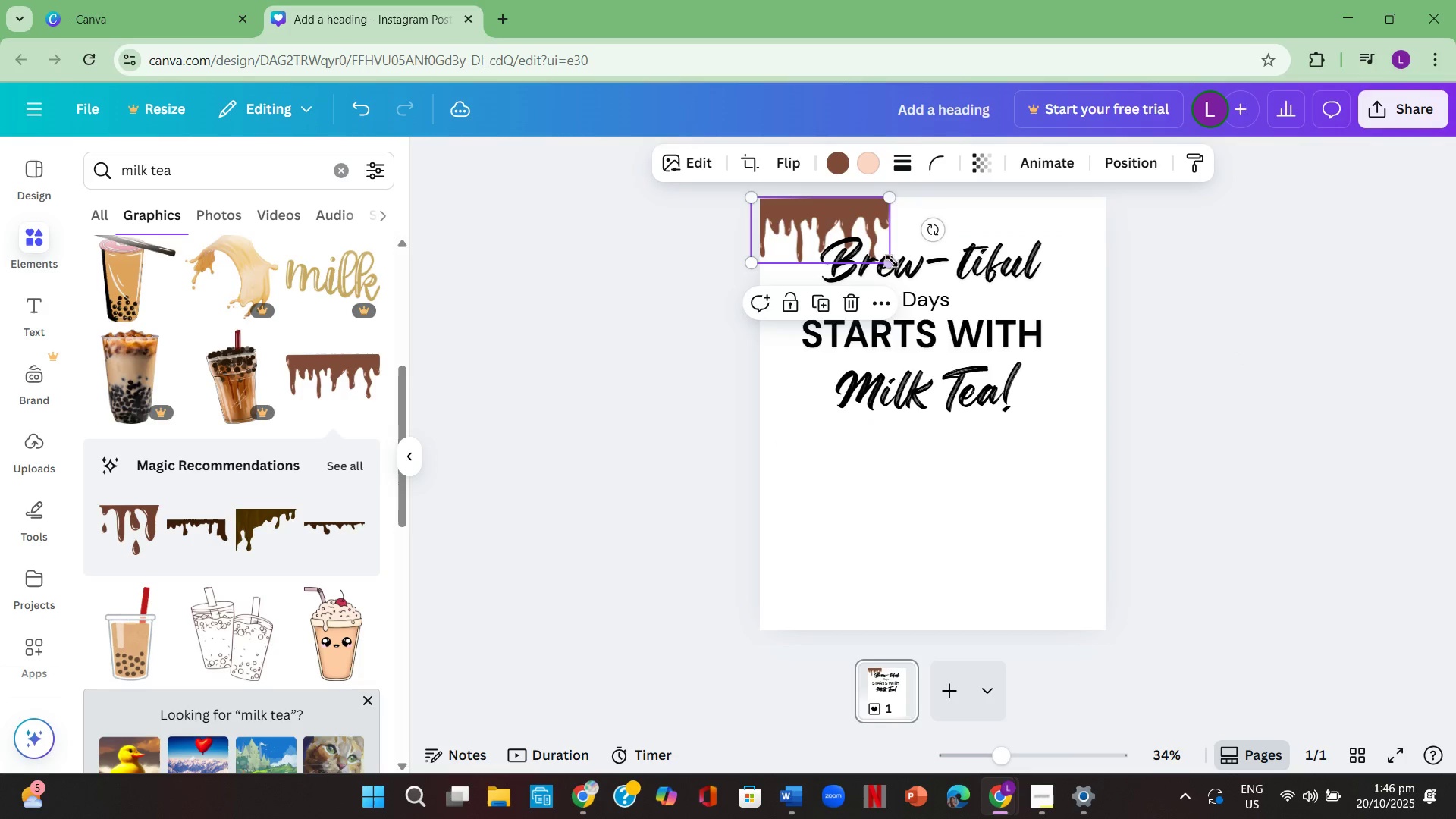 
left_click_drag(start_coordinate=[890, 260], to_coordinate=[912, 281])
 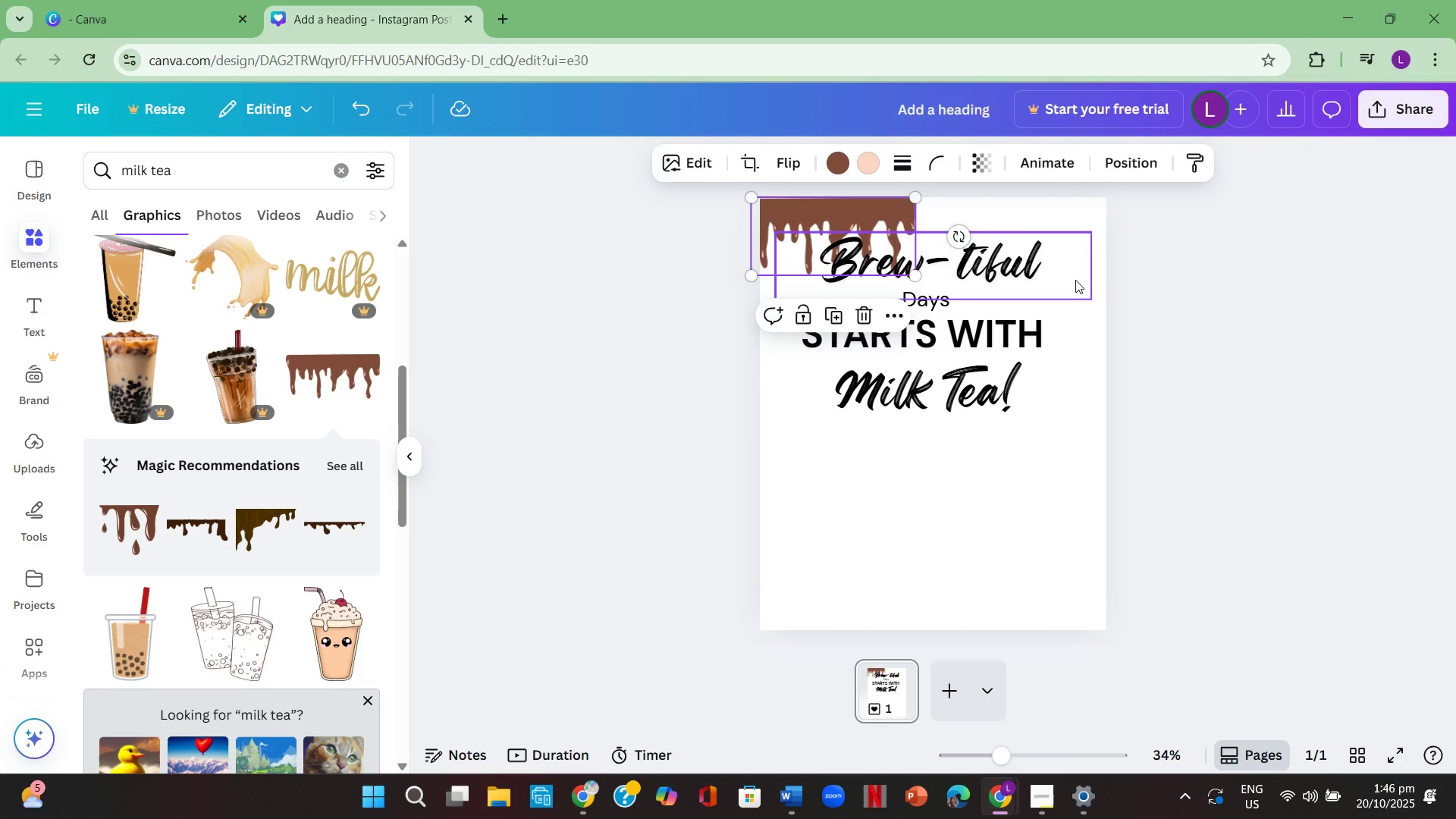 
left_click_drag(start_coordinate=[1075, 280], to_coordinate=[1067, 303])
 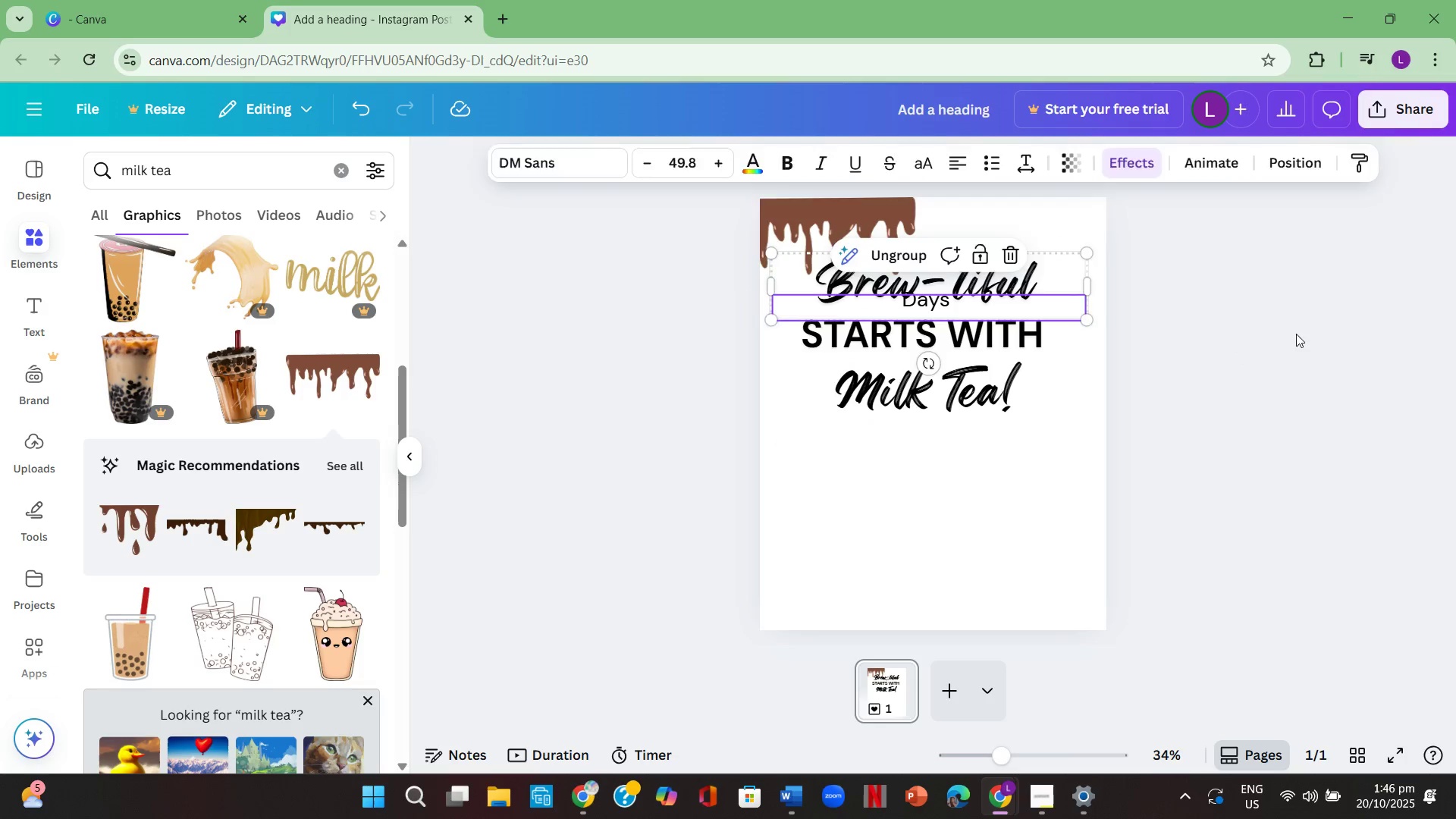 
left_click([1296, 334])
 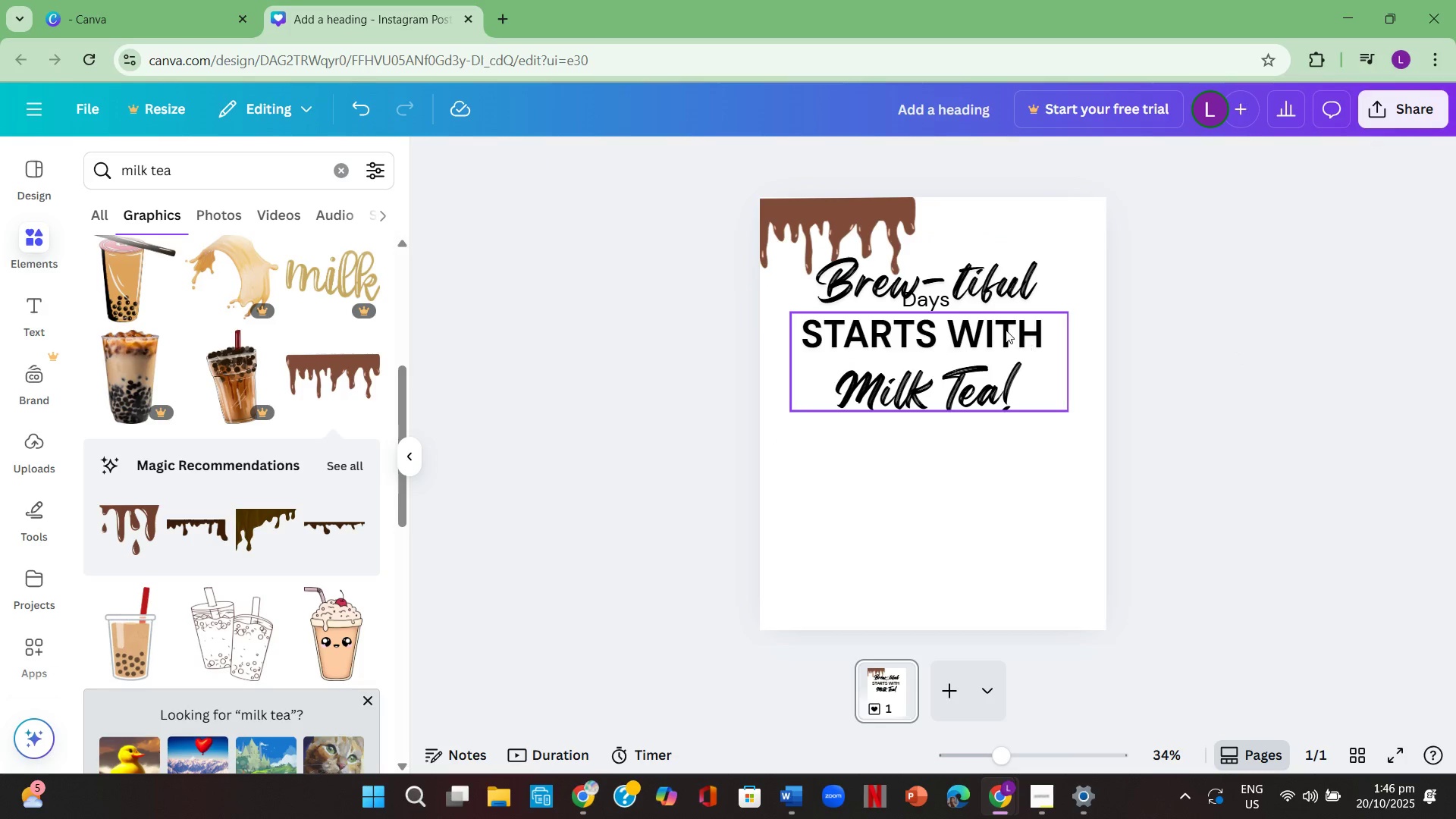 
left_click_drag(start_coordinate=[998, 331], to_coordinate=[1000, 346])
 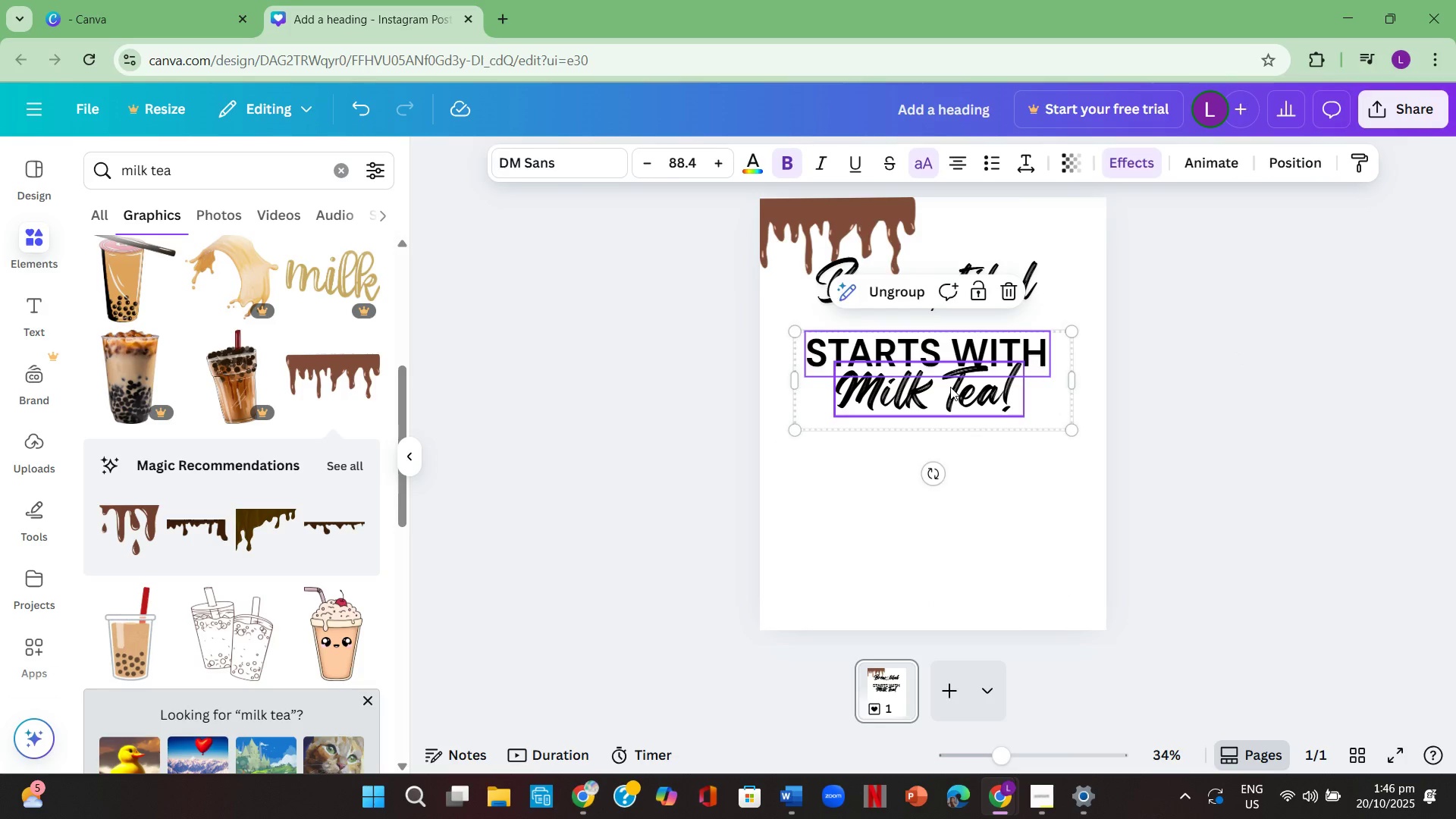 
left_click_drag(start_coordinate=[950, 387], to_coordinate=[950, 427])
 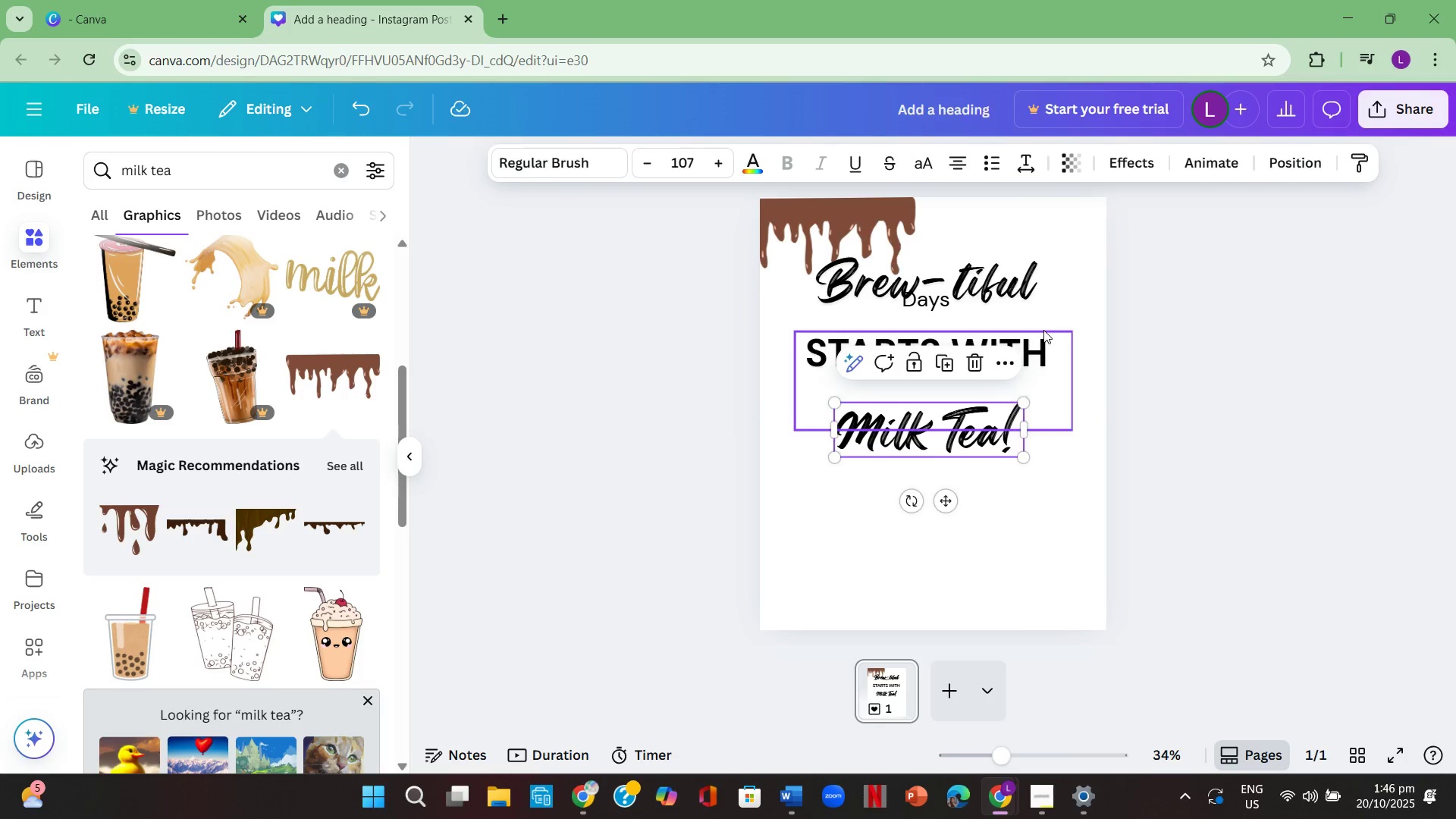 
left_click_drag(start_coordinate=[1044, 330], to_coordinate=[1043, 334])
 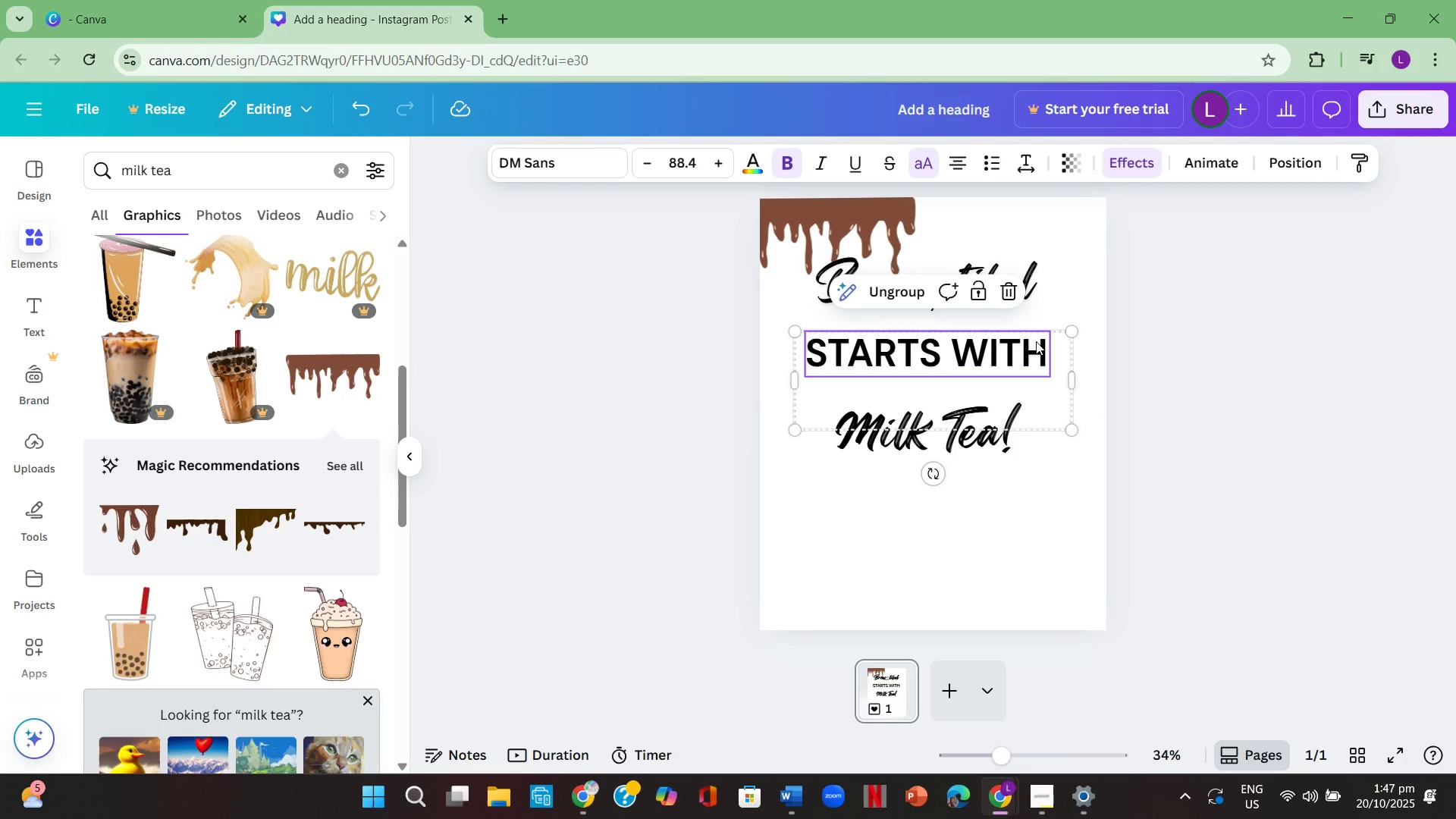 
left_click_drag(start_coordinate=[1036, 341], to_coordinate=[1040, 369])
 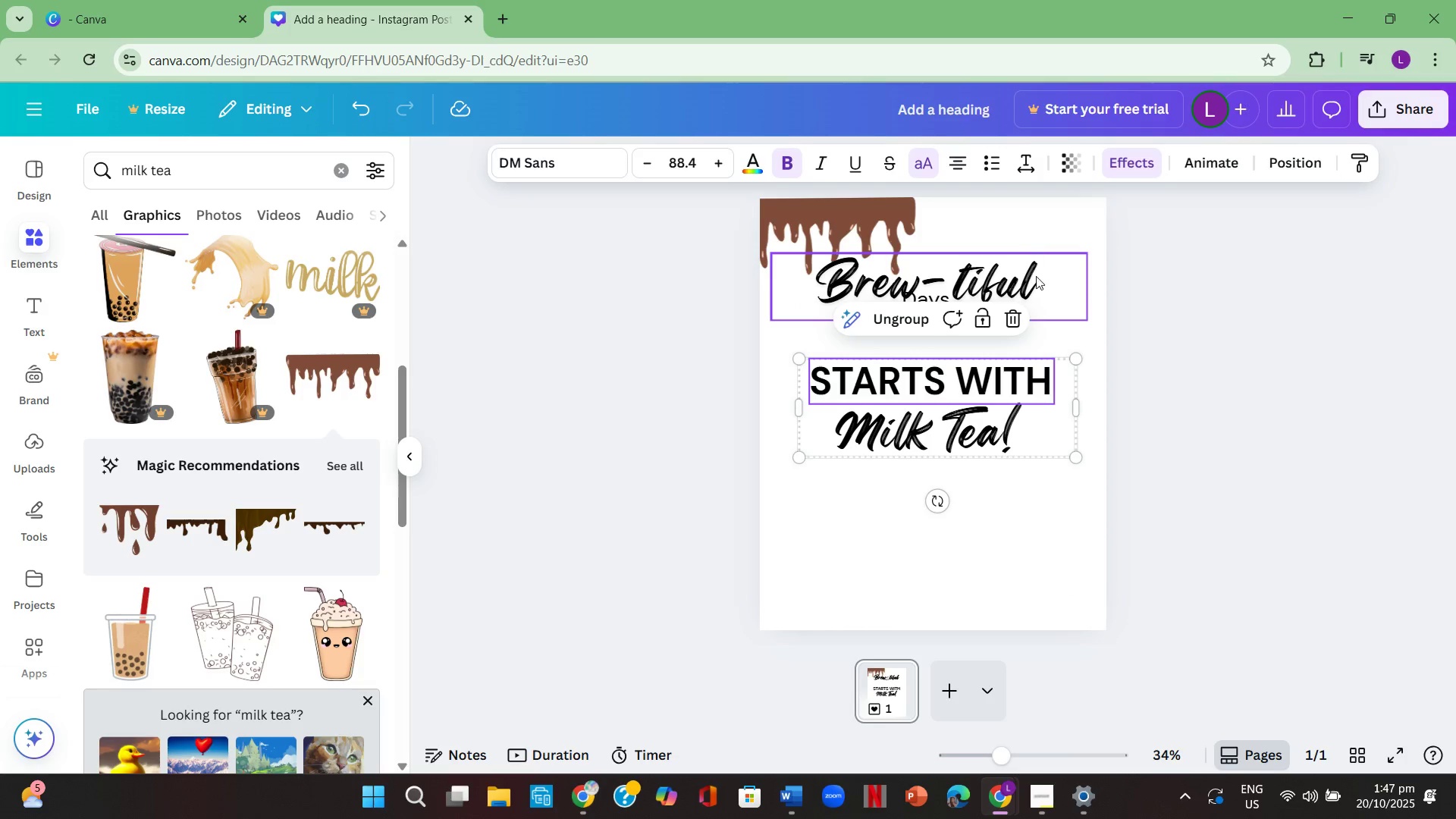 
left_click_drag(start_coordinate=[1036, 276], to_coordinate=[1035, 266])
 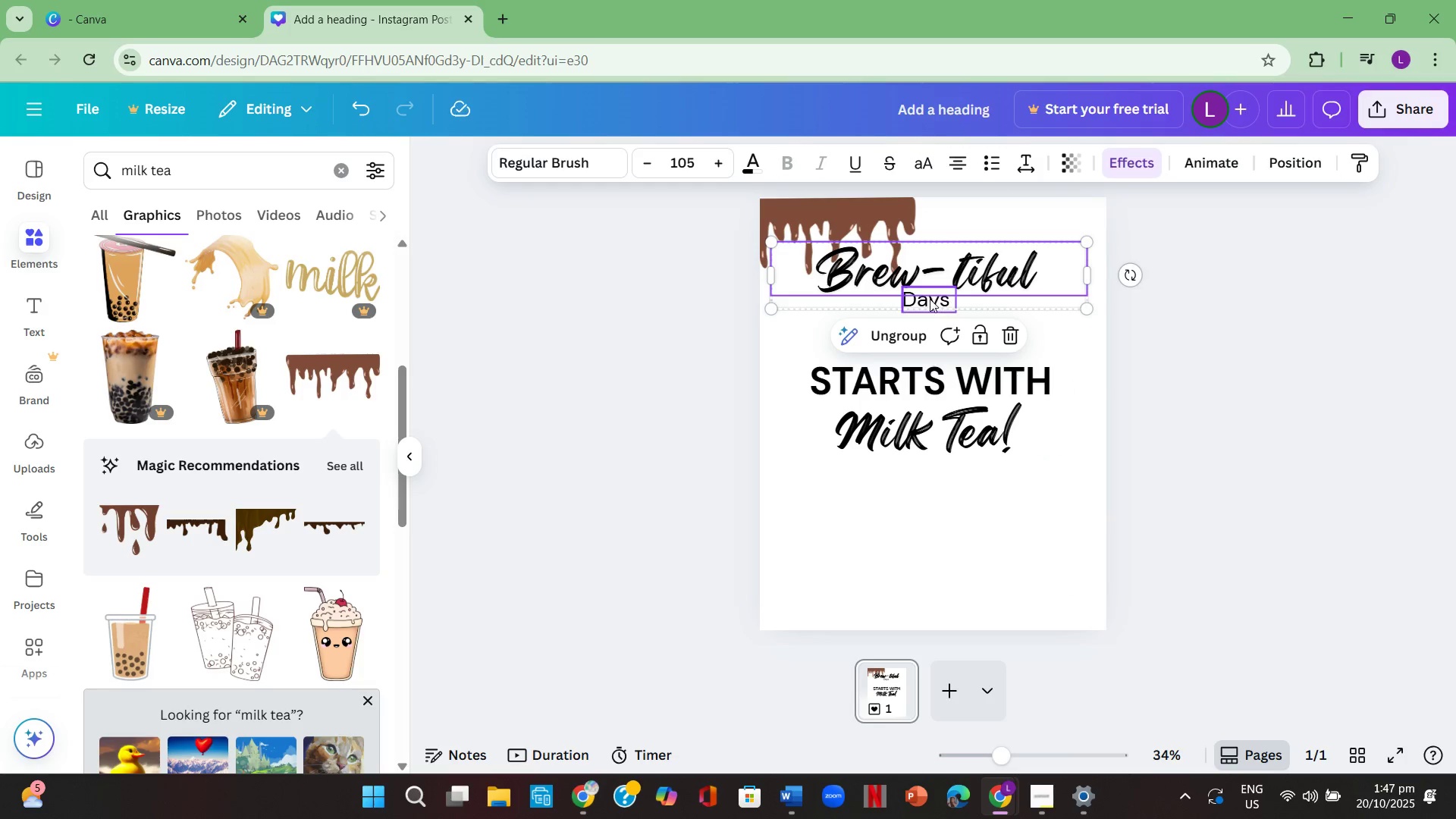 
left_click_drag(start_coordinate=[930, 299], to_coordinate=[941, 275])
 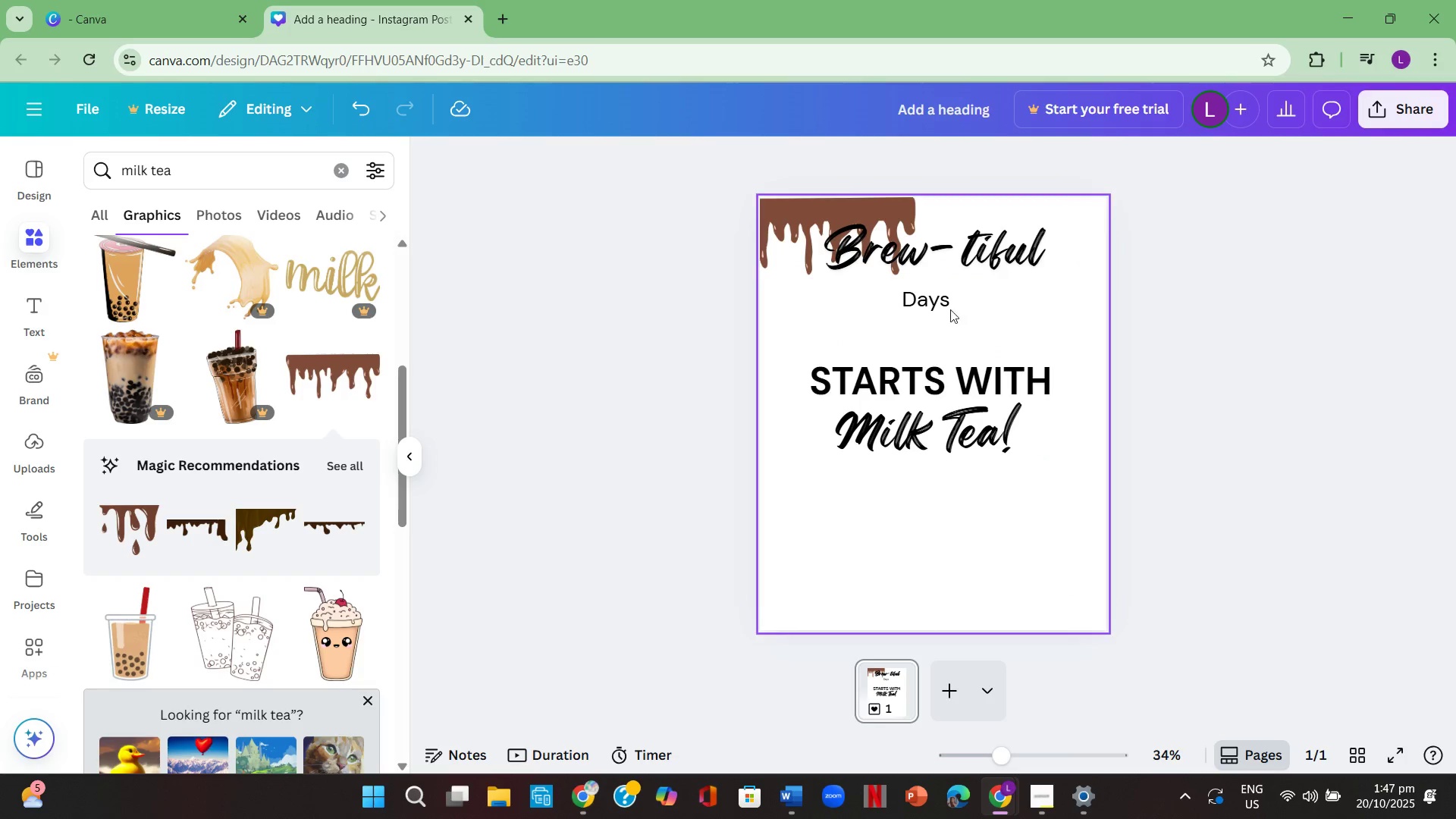 
left_click_drag(start_coordinate=[915, 300], to_coordinate=[918, 337])
 